 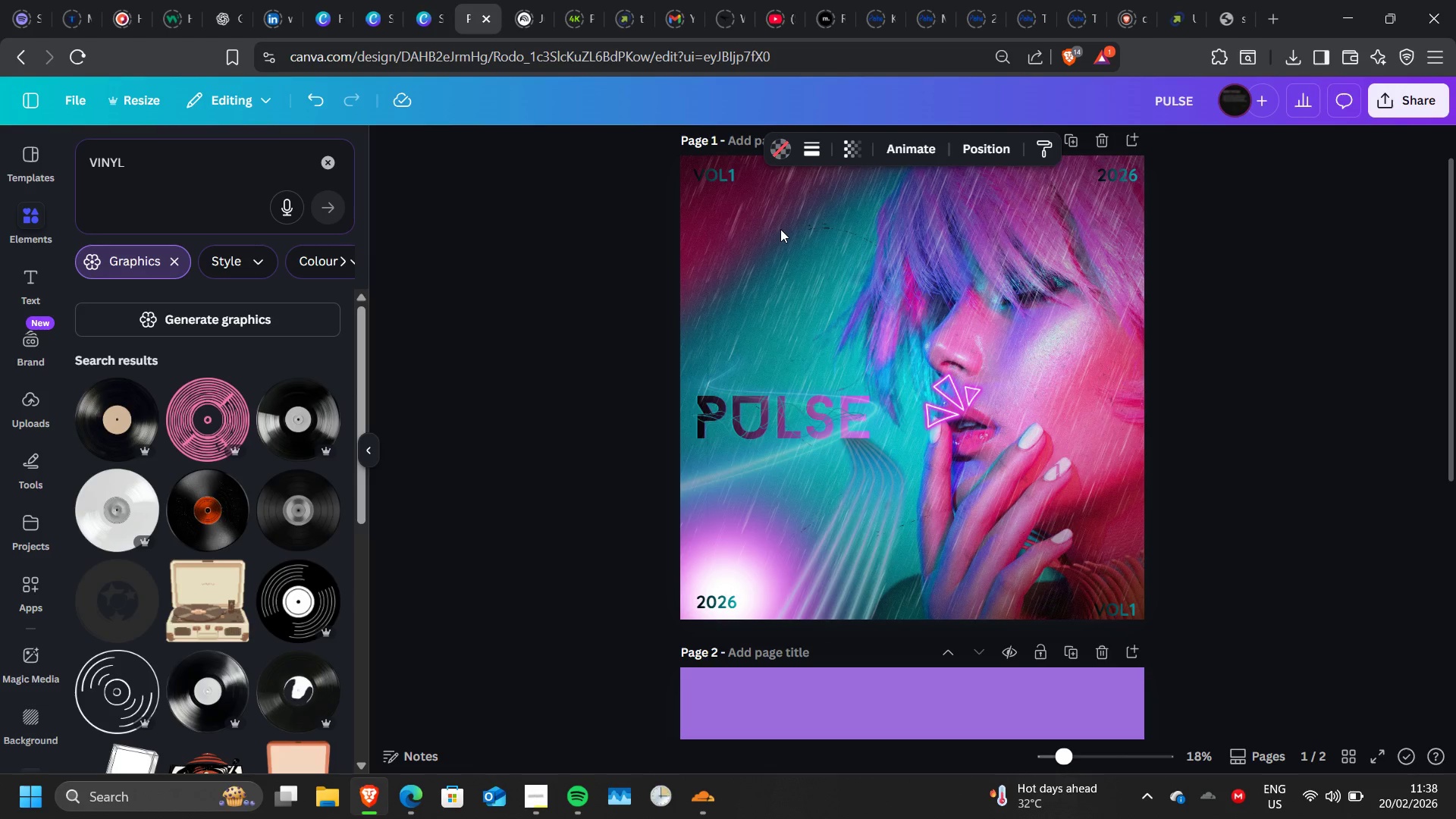 
left_click([727, 177])
 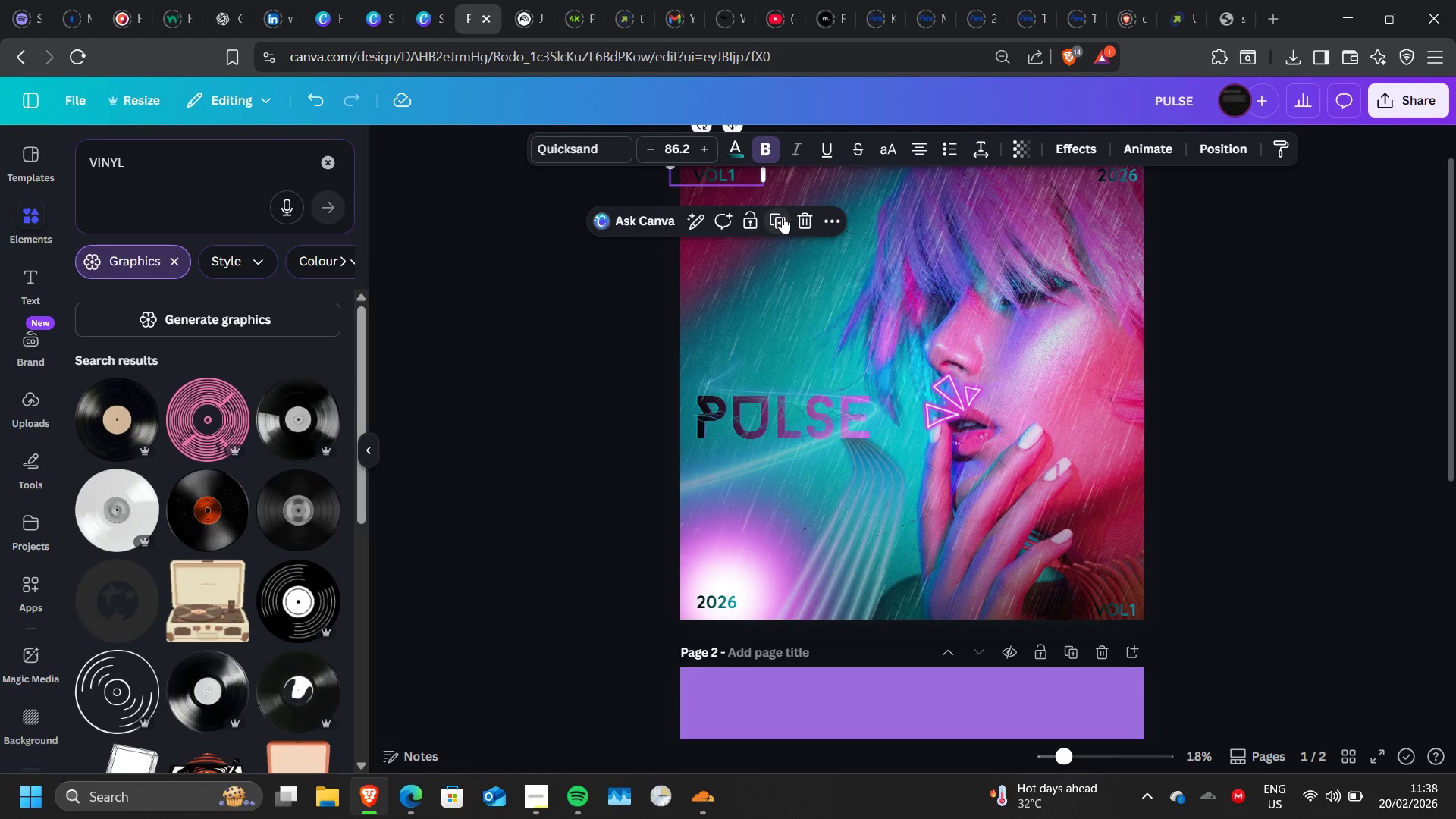 
left_click([782, 217])
 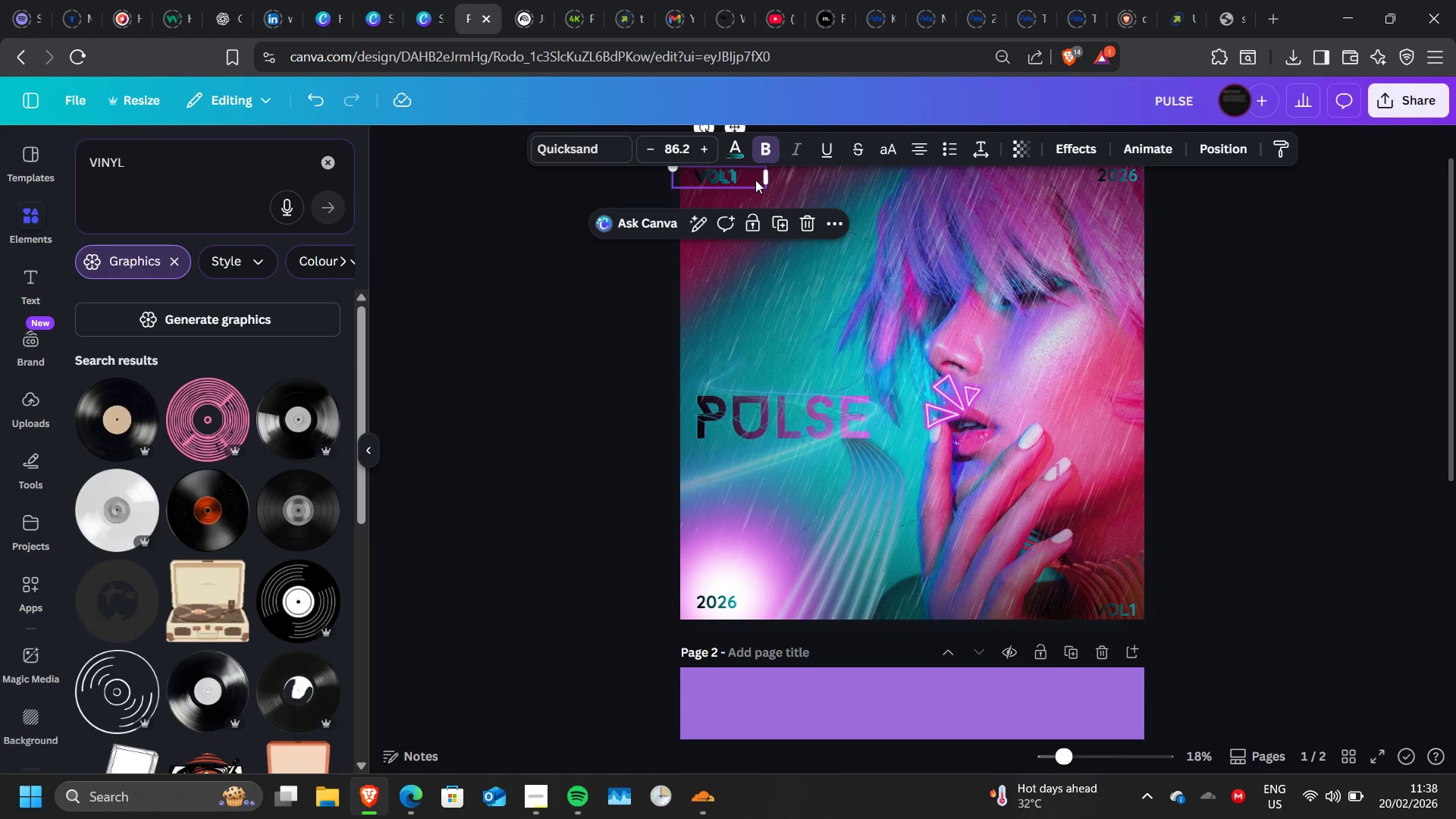 
left_click_drag(start_coordinate=[755, 180], to_coordinate=[961, 216])
 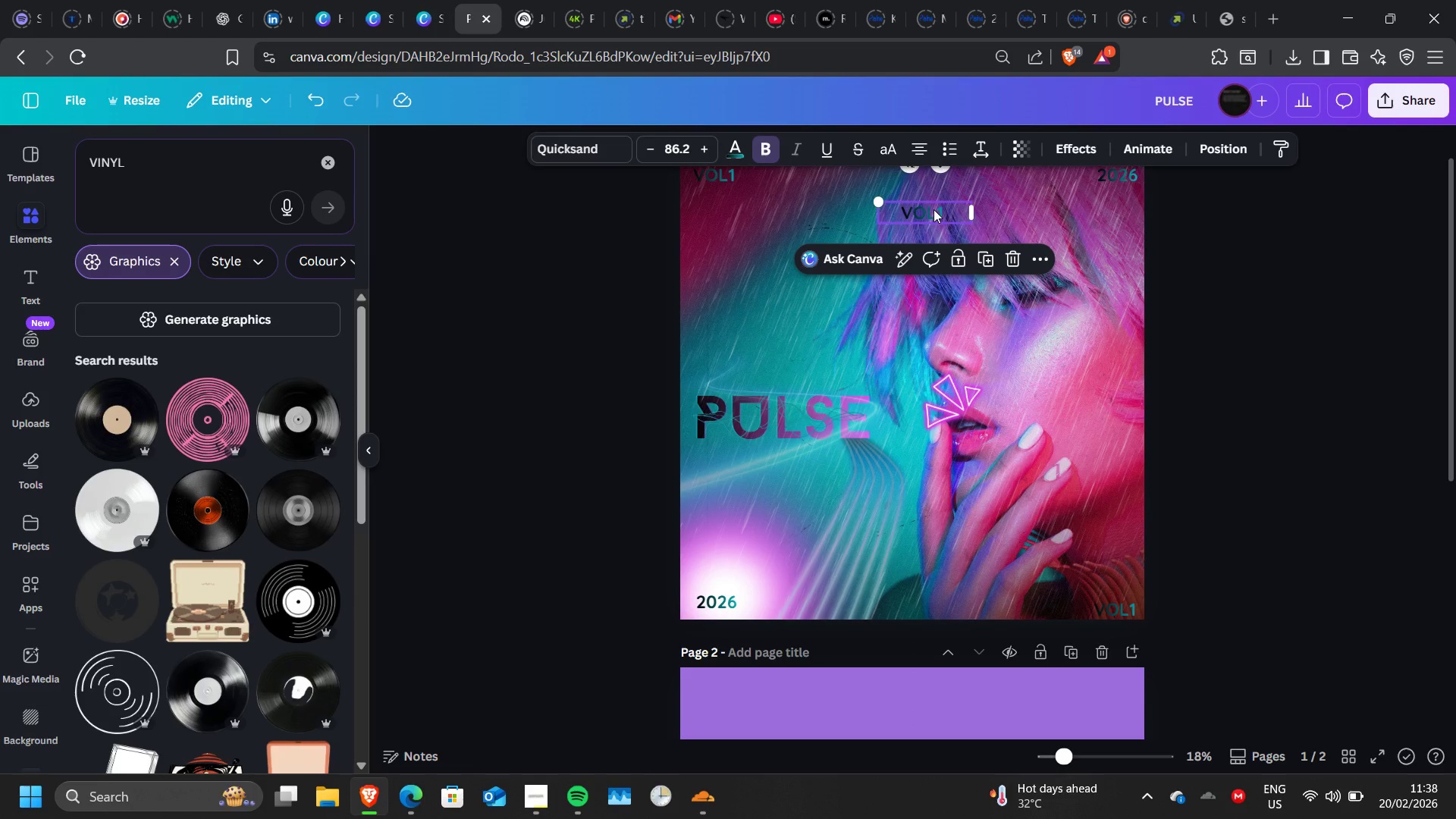 
double_click([934, 209])
 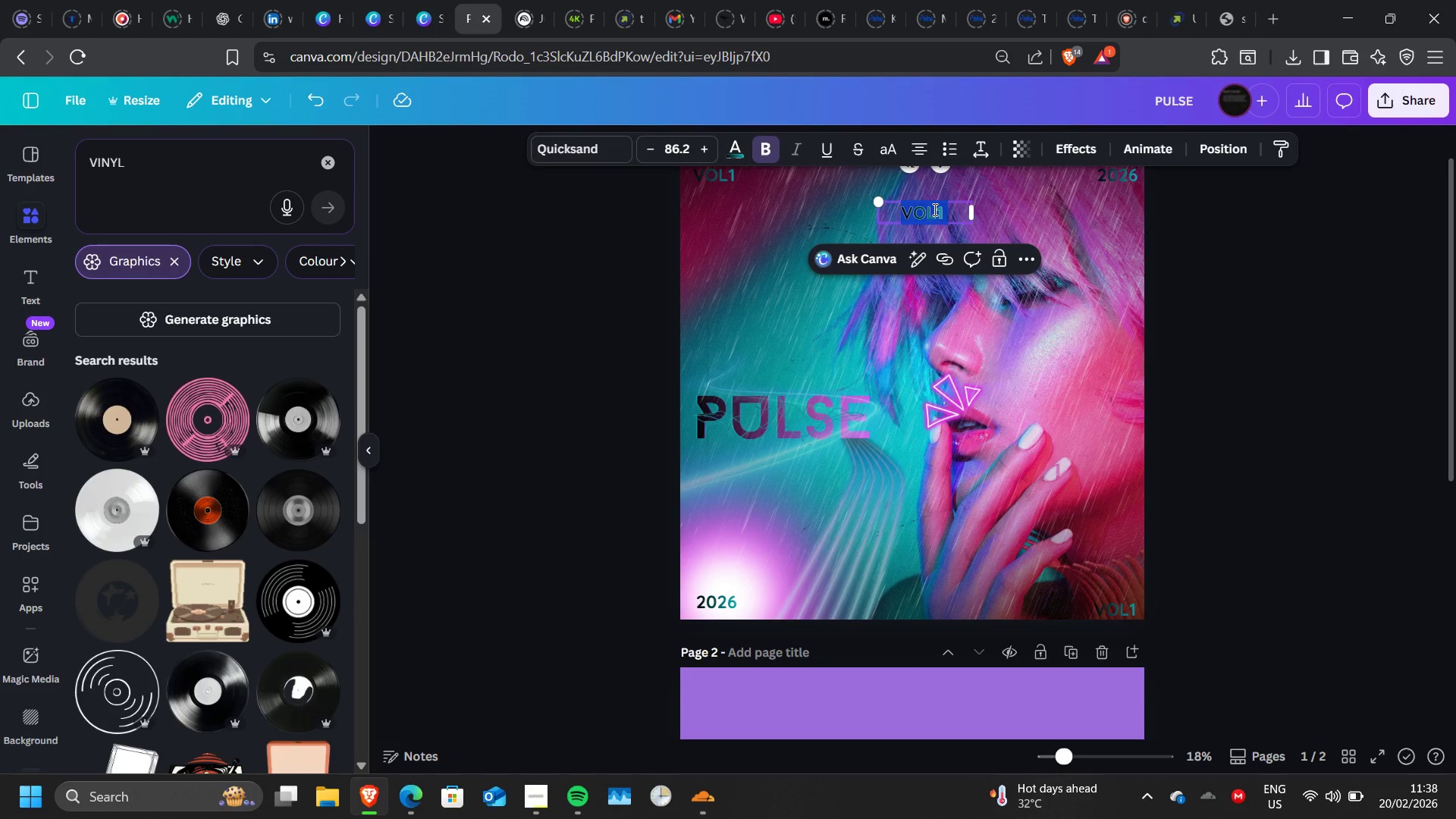 
type(VELOCITY NEON)
 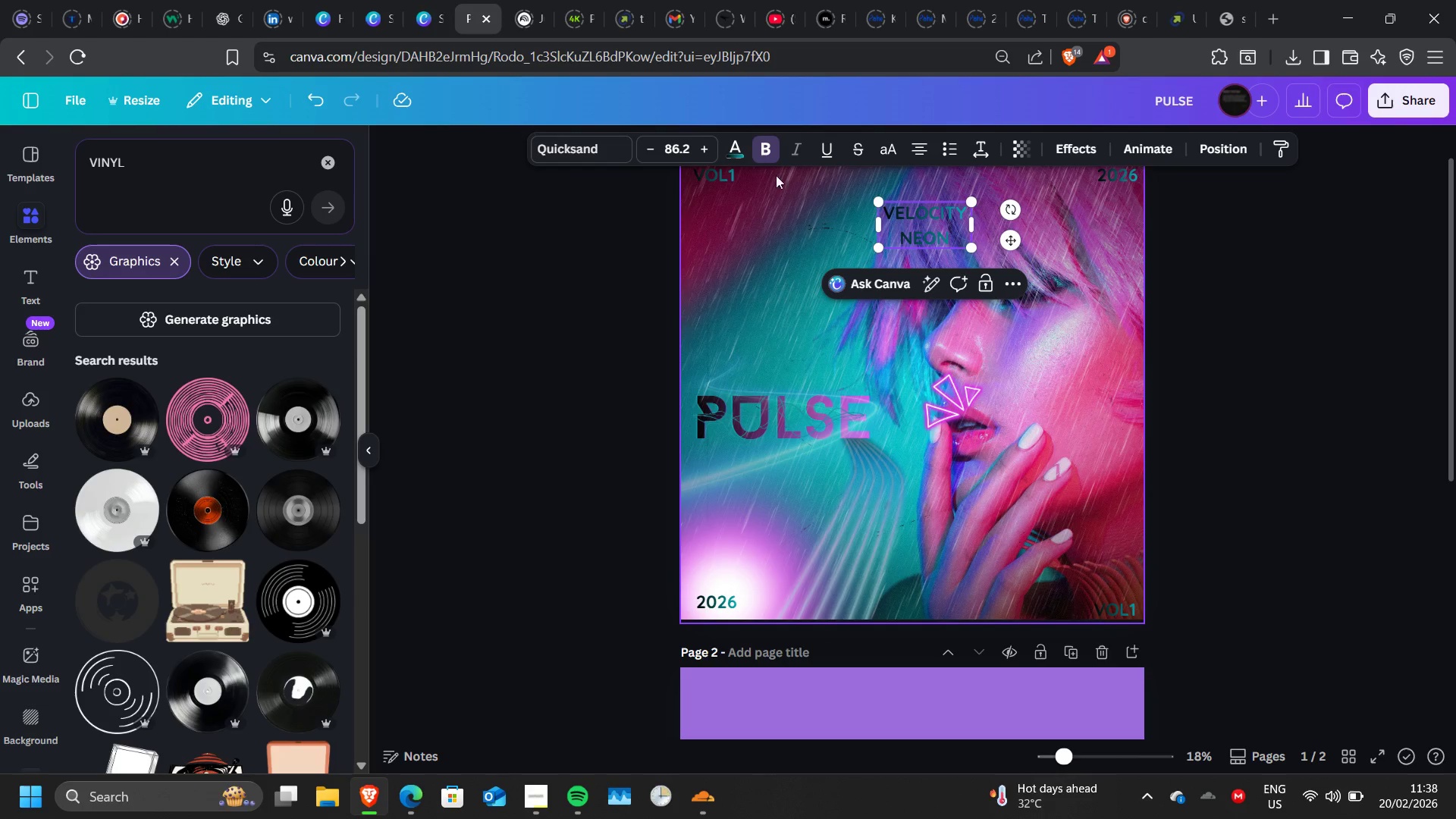 
left_click([741, 156])
 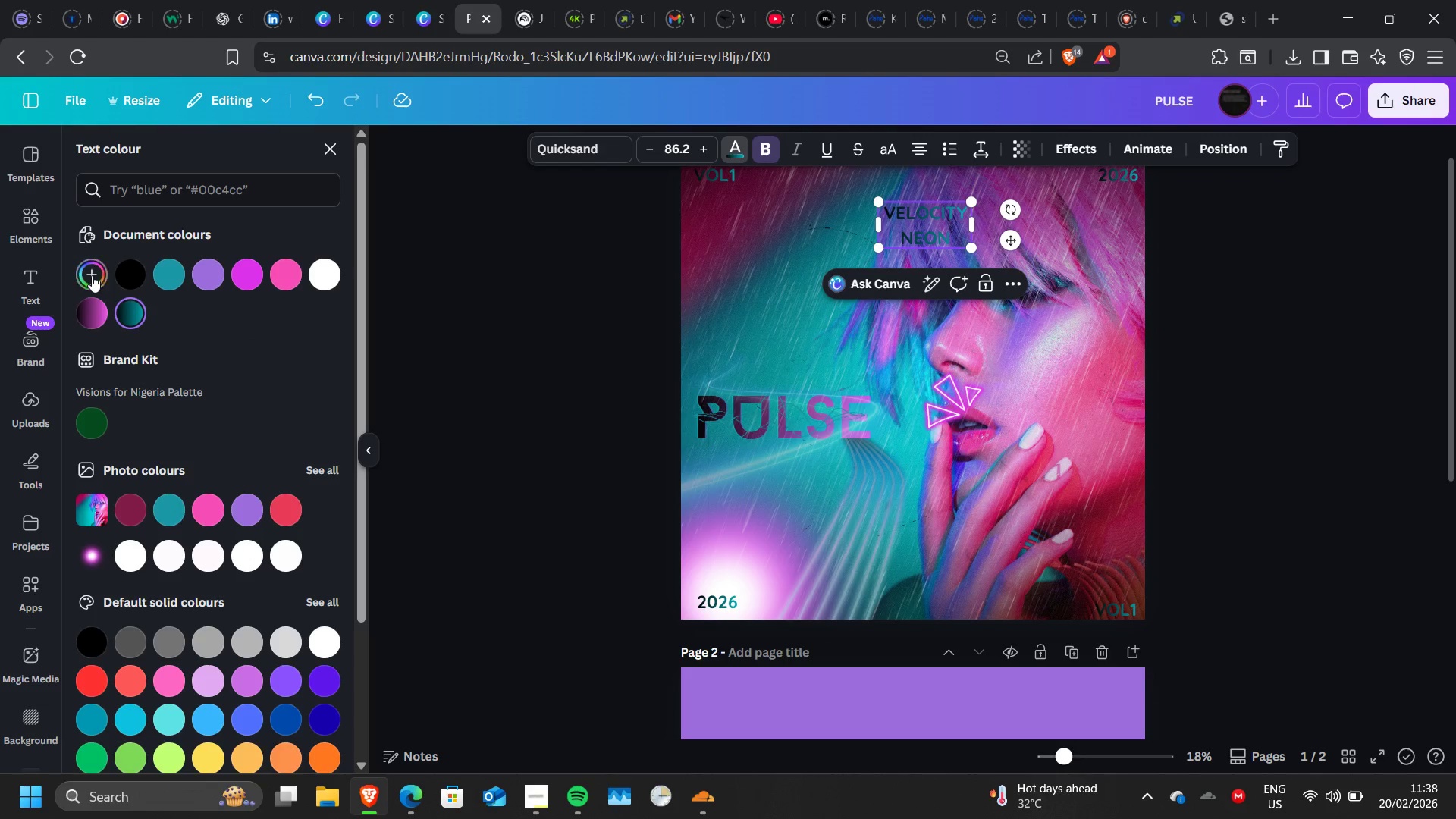 
left_click([127, 272])
 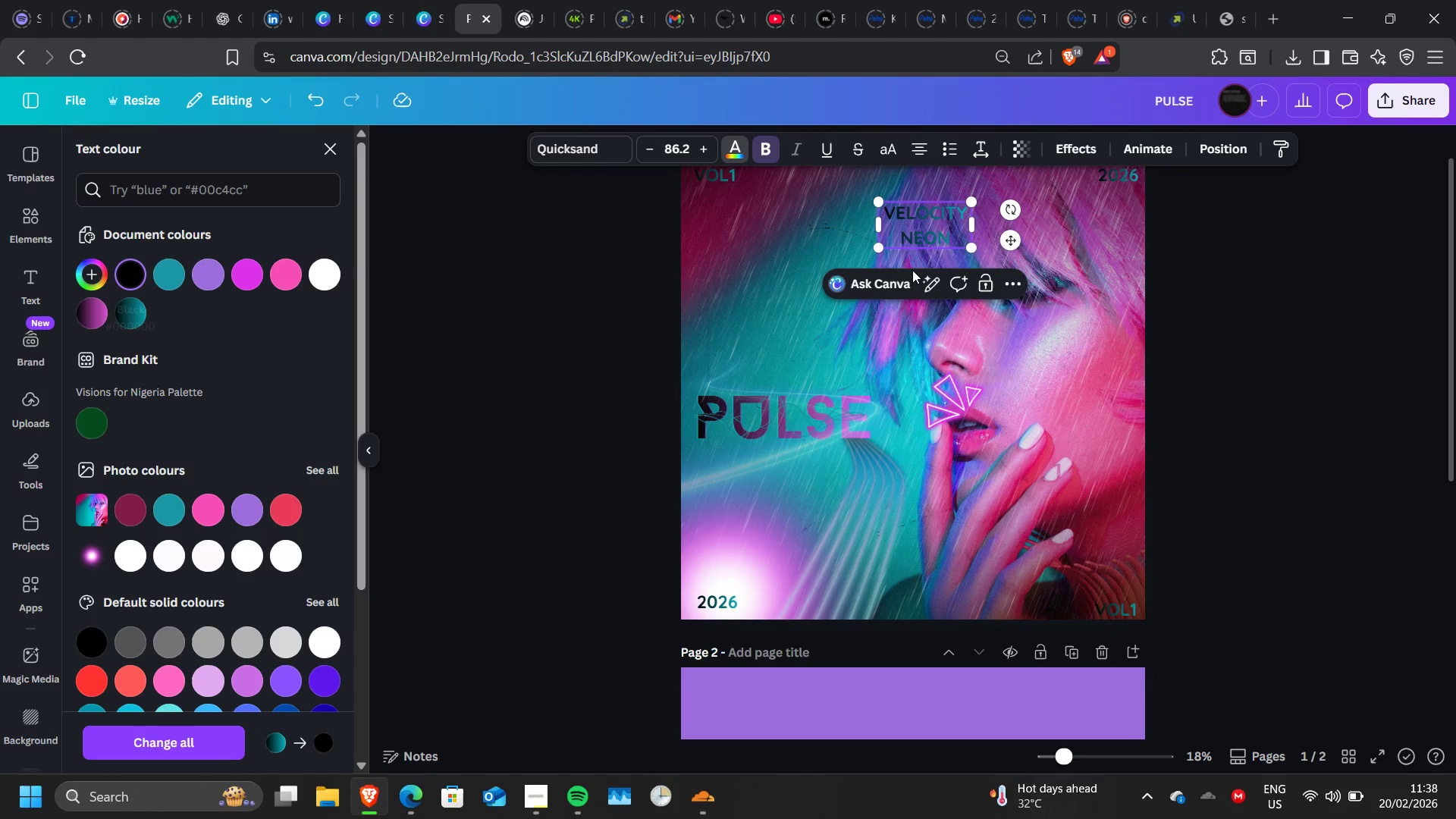 
double_click([924, 228])
 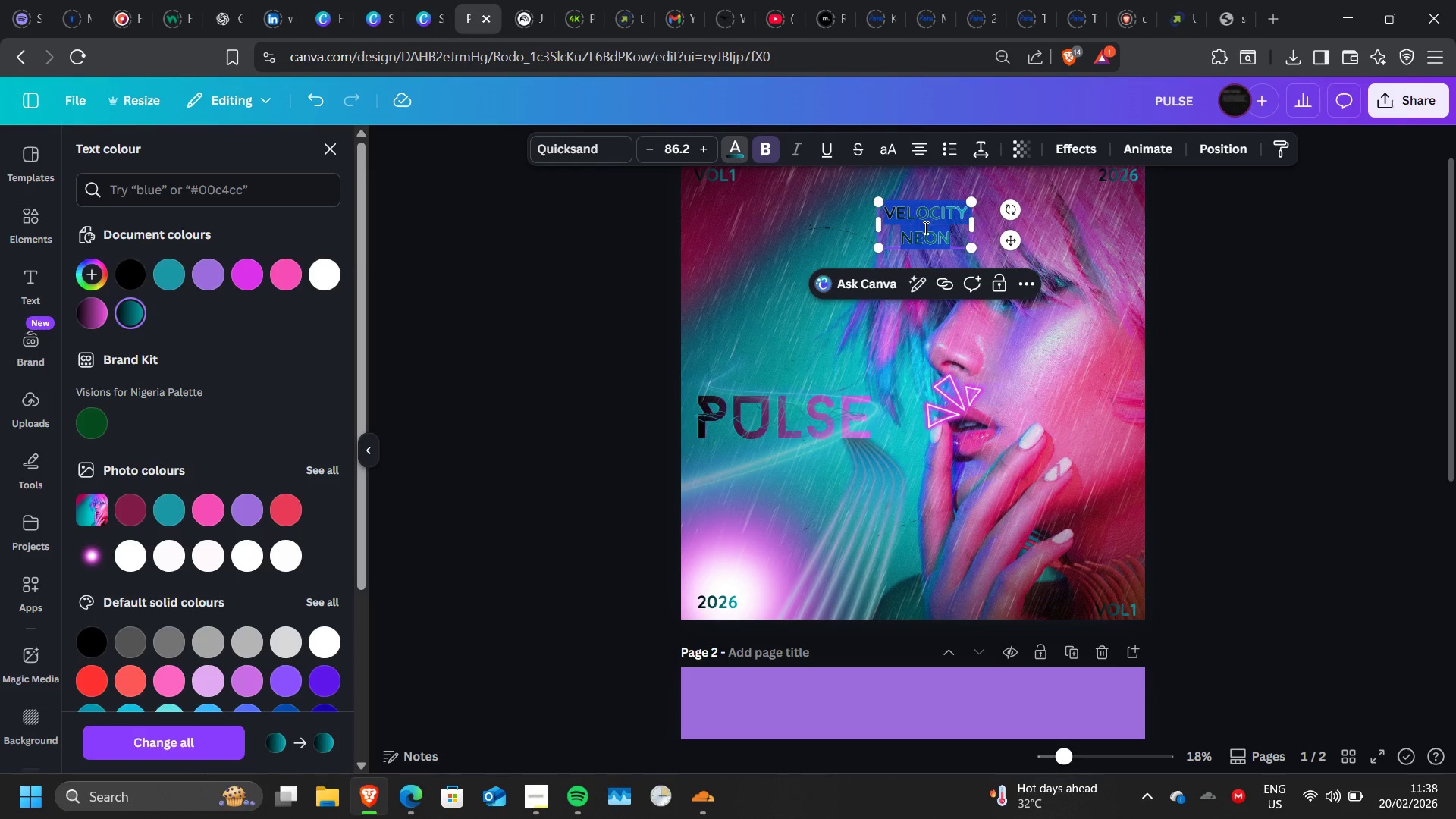 
triple_click([924, 228])
 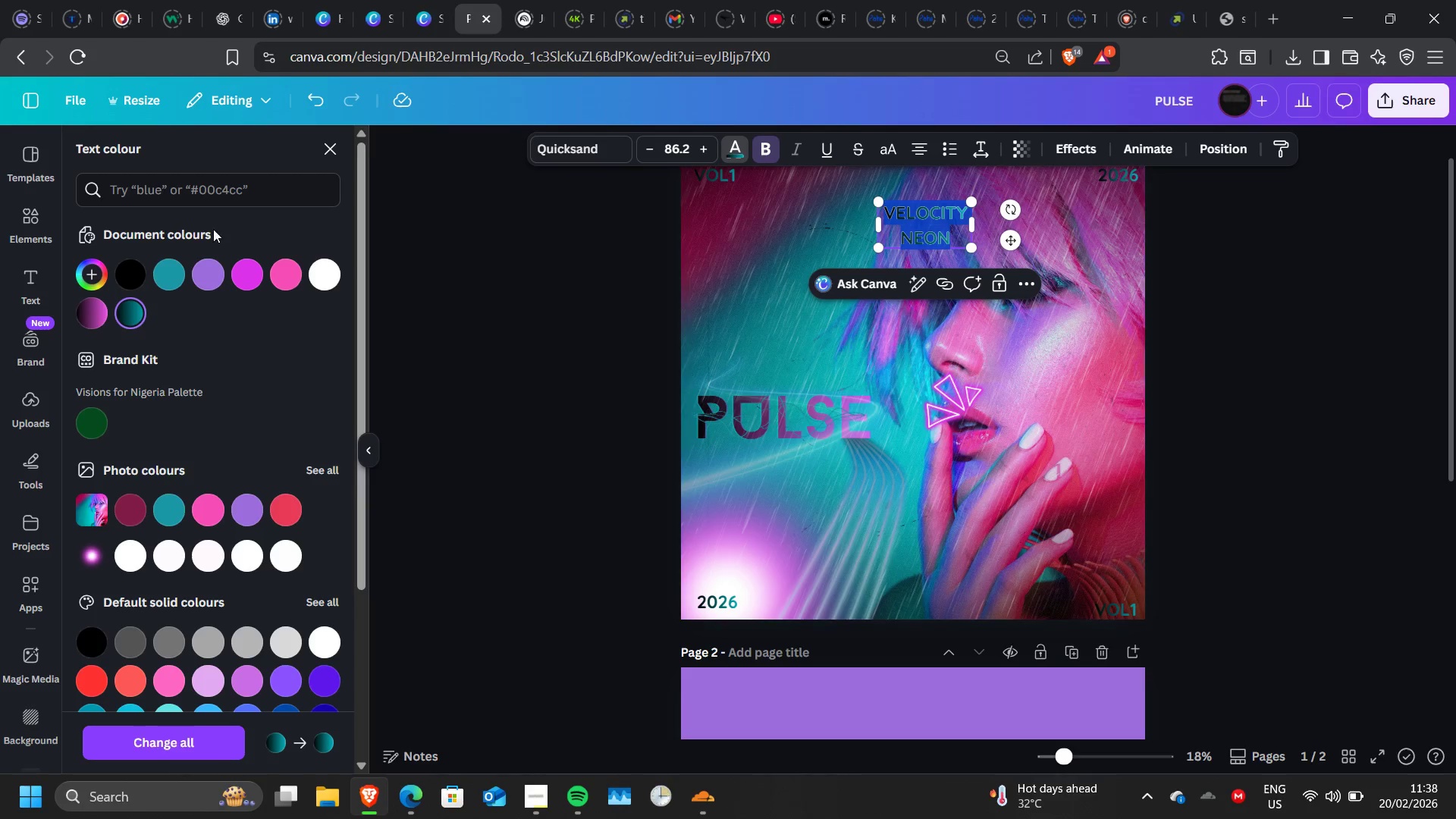 
triple_click([924, 228])
 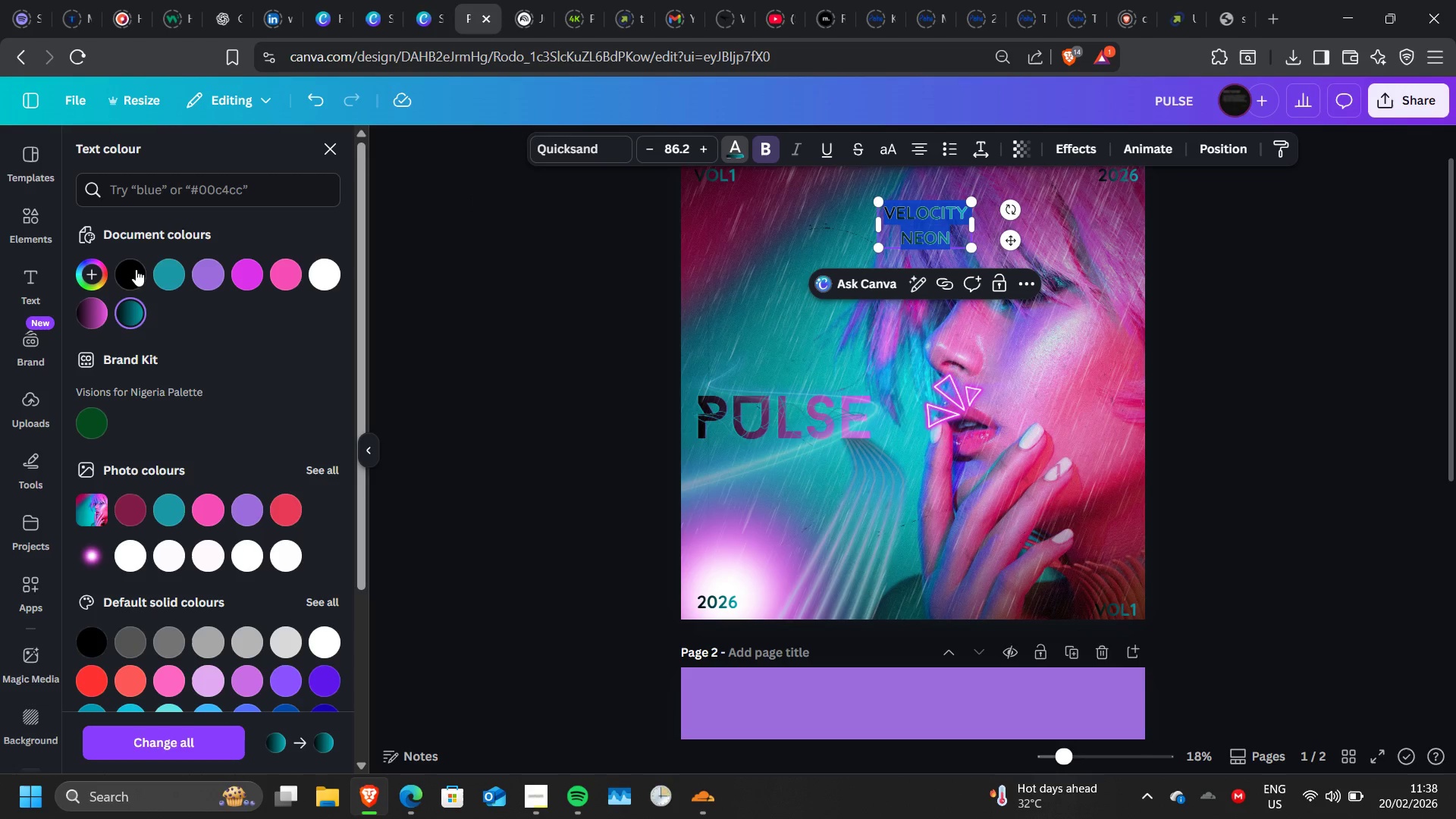 
left_click([133, 269])
 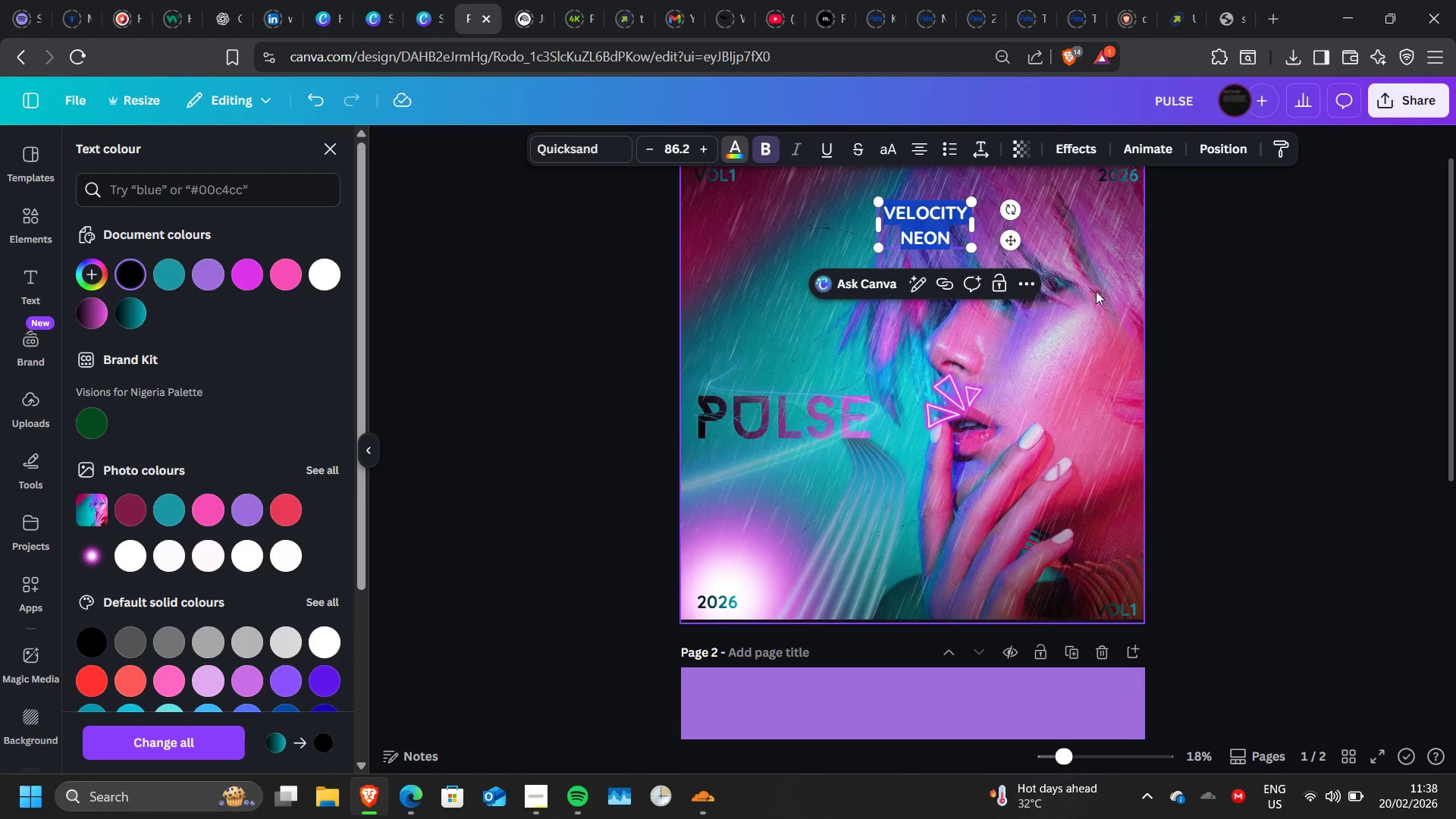 
left_click([1112, 295])
 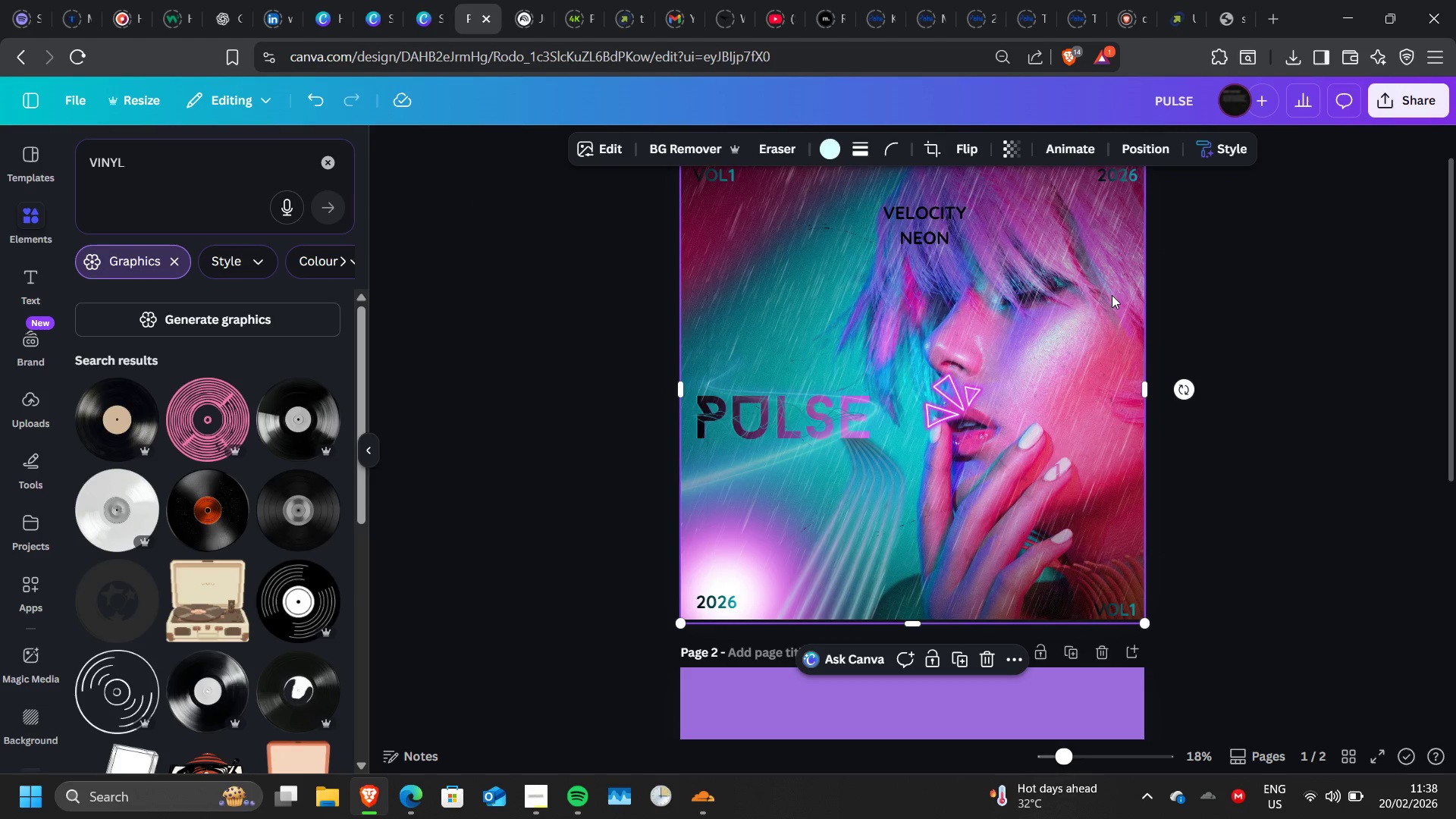 
scroll: coordinate [1112, 295], scroll_direction: up, amount: 1.0
 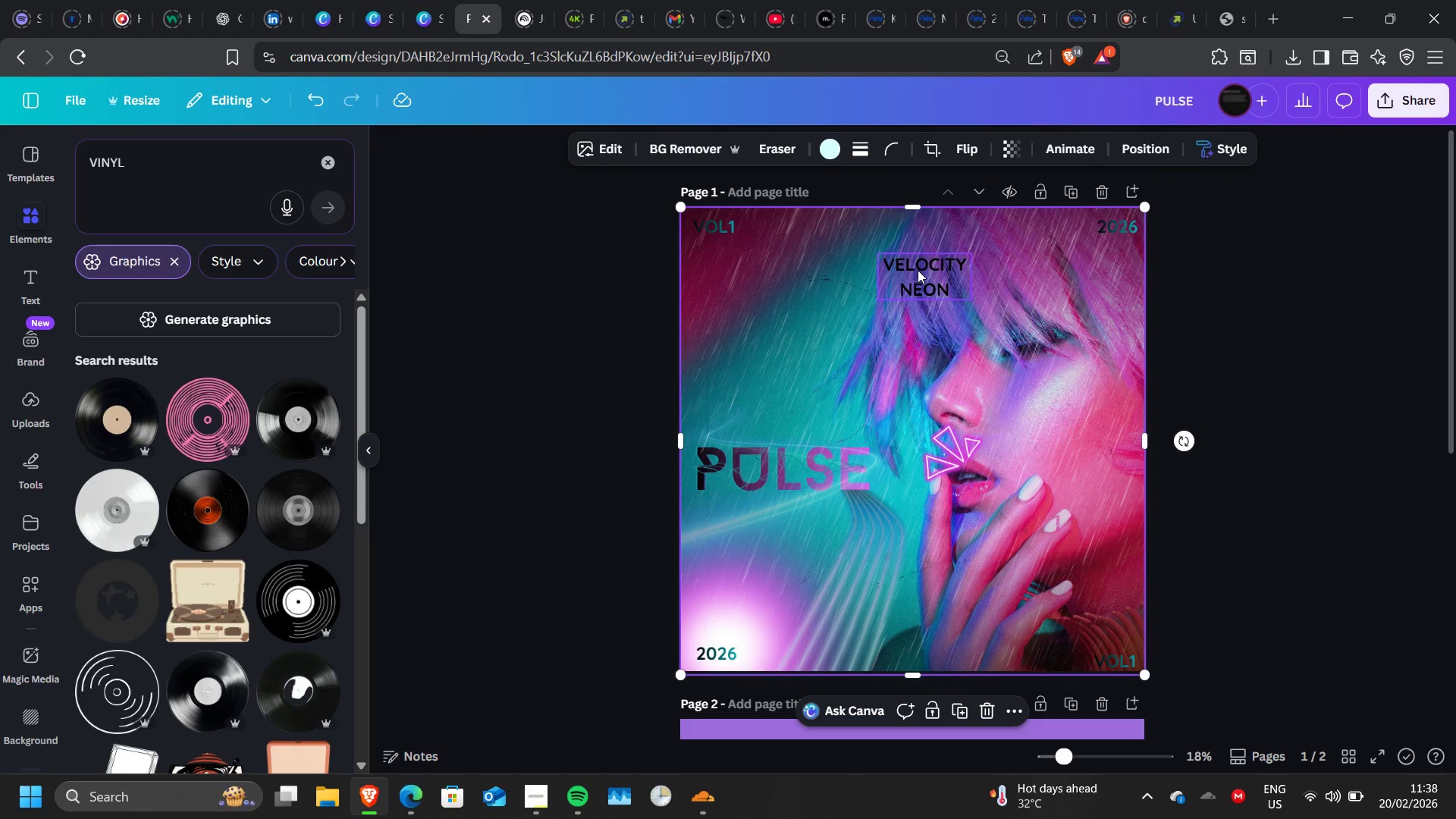 
left_click_drag(start_coordinate=[918, 270], to_coordinate=[918, 233])
 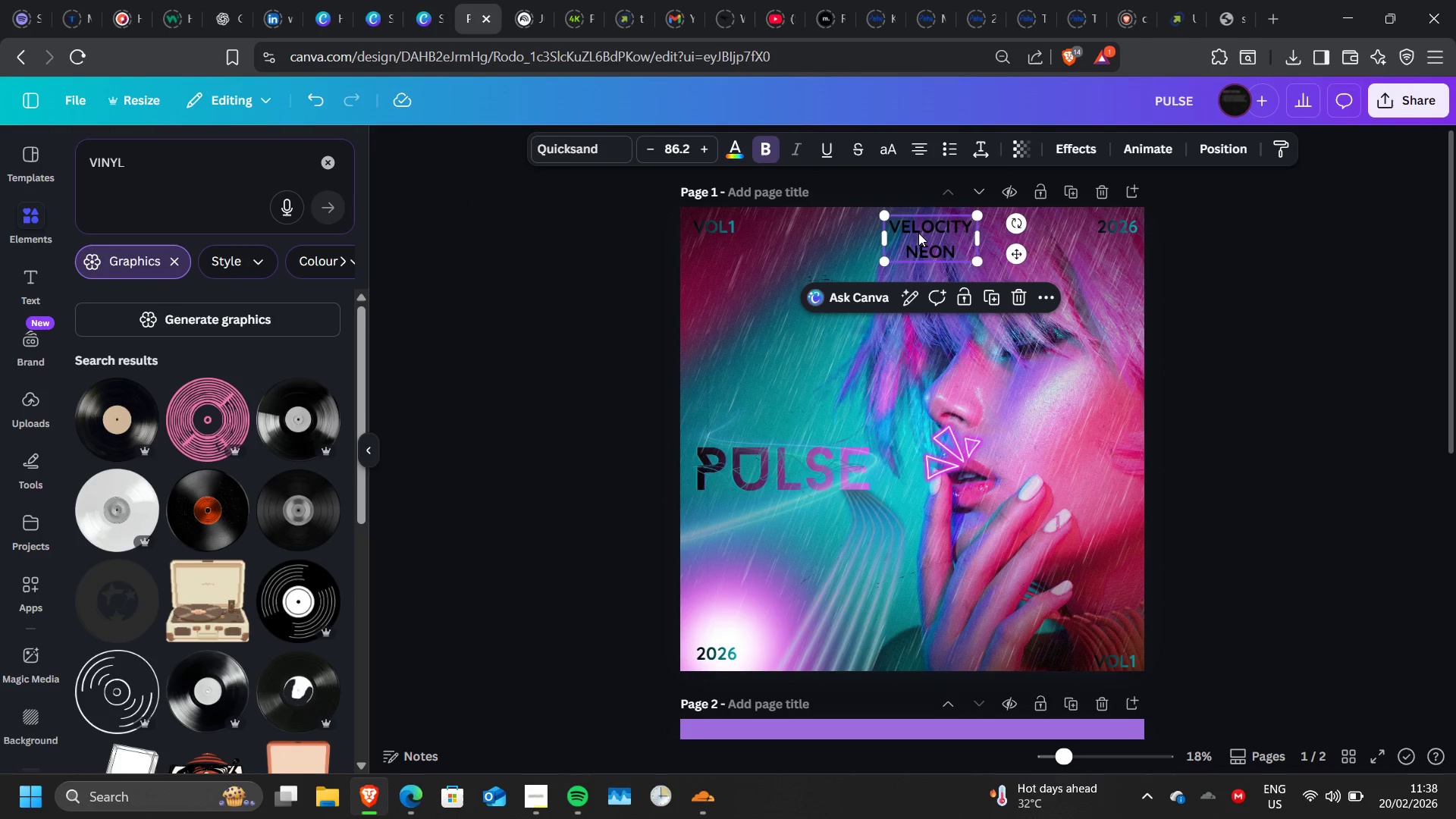 
wait(9.7)
 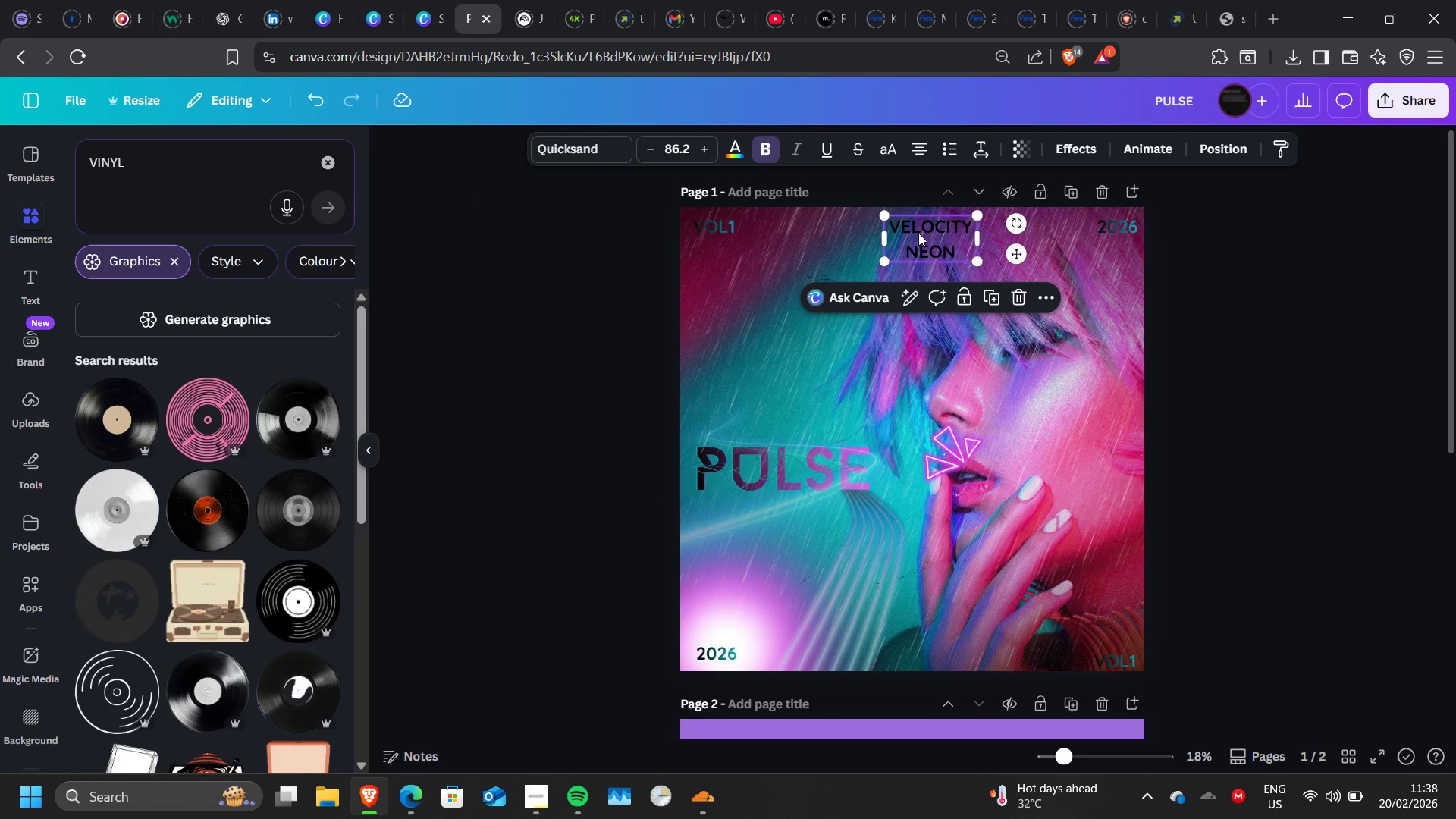 
left_click_drag(start_coordinate=[987, 237], to_coordinate=[1050, 235])
 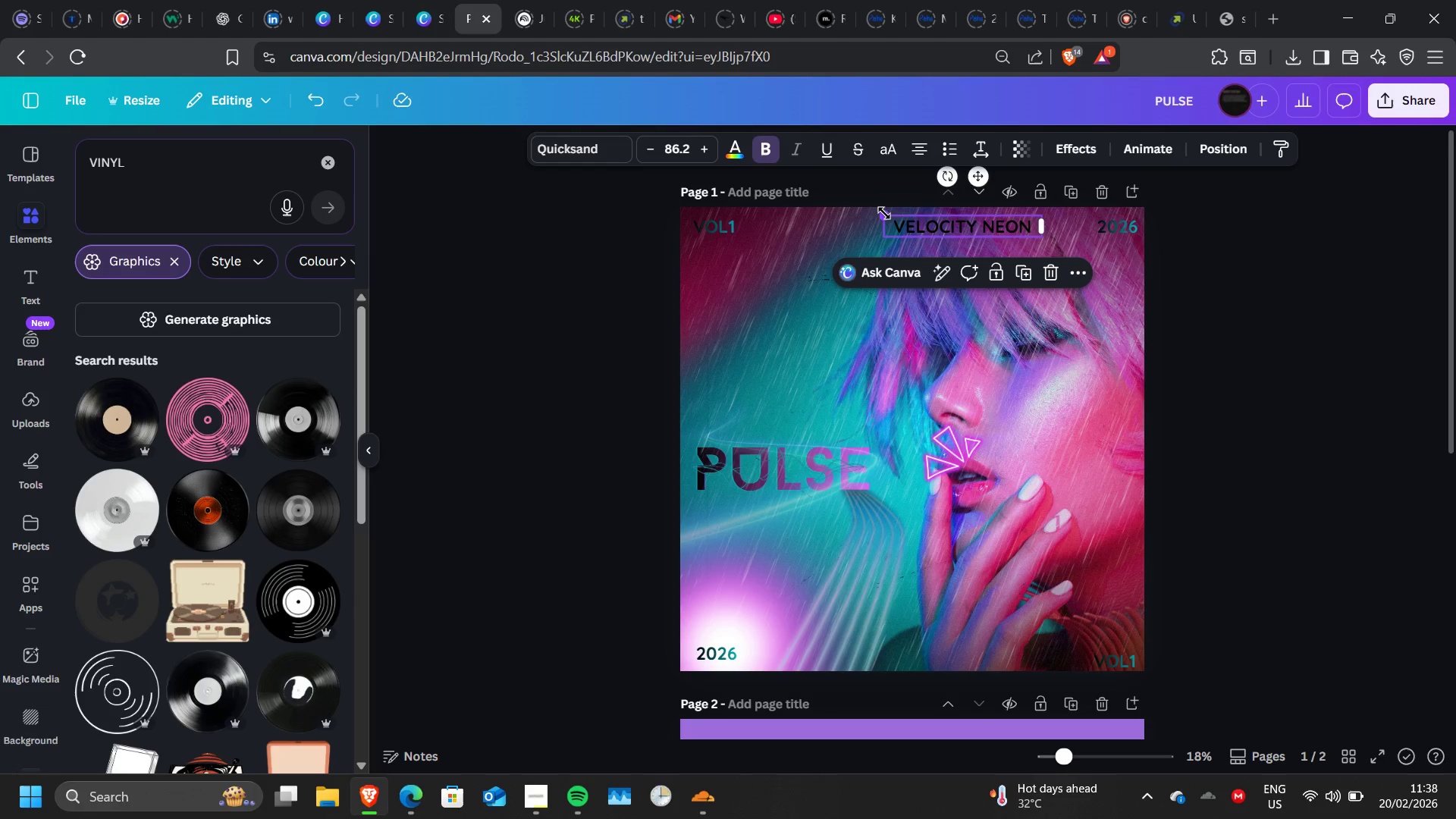 
left_click_drag(start_coordinate=[884, 213], to_coordinate=[912, 220])
 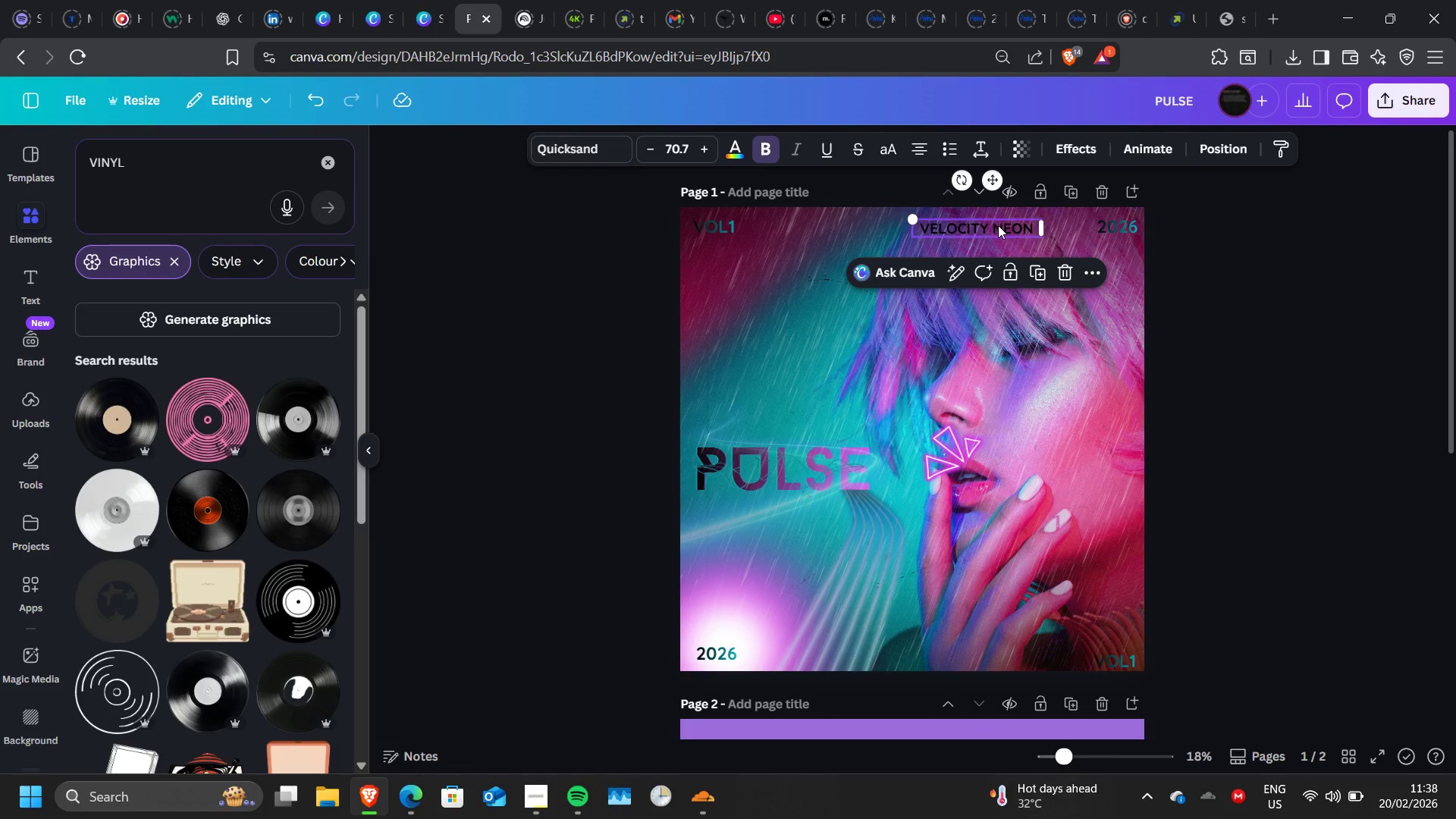 
left_click_drag(start_coordinate=[998, 225], to_coordinate=[1114, 500])
 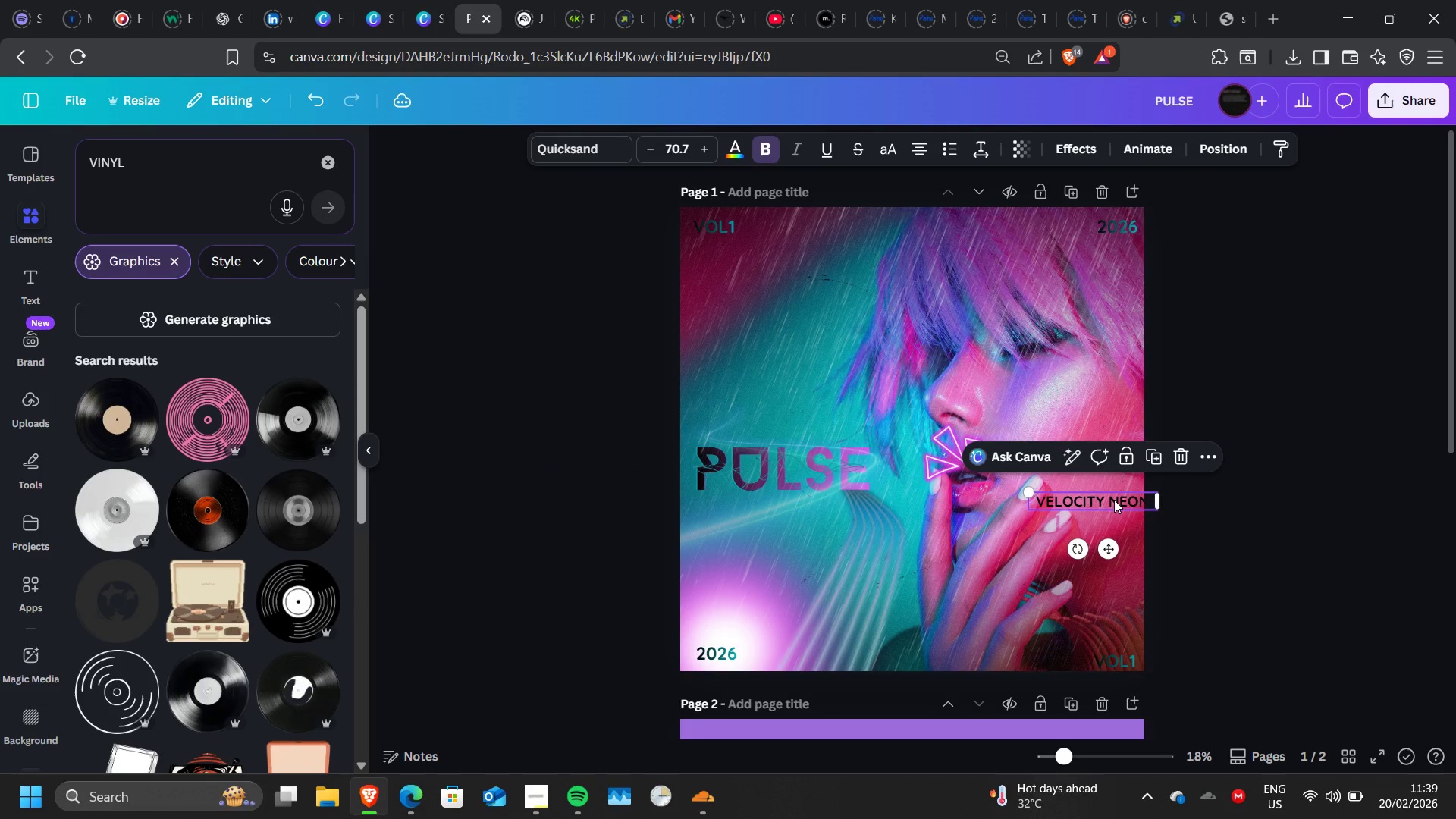 
left_click_drag(start_coordinate=[1114, 500], to_coordinate=[950, 289])
 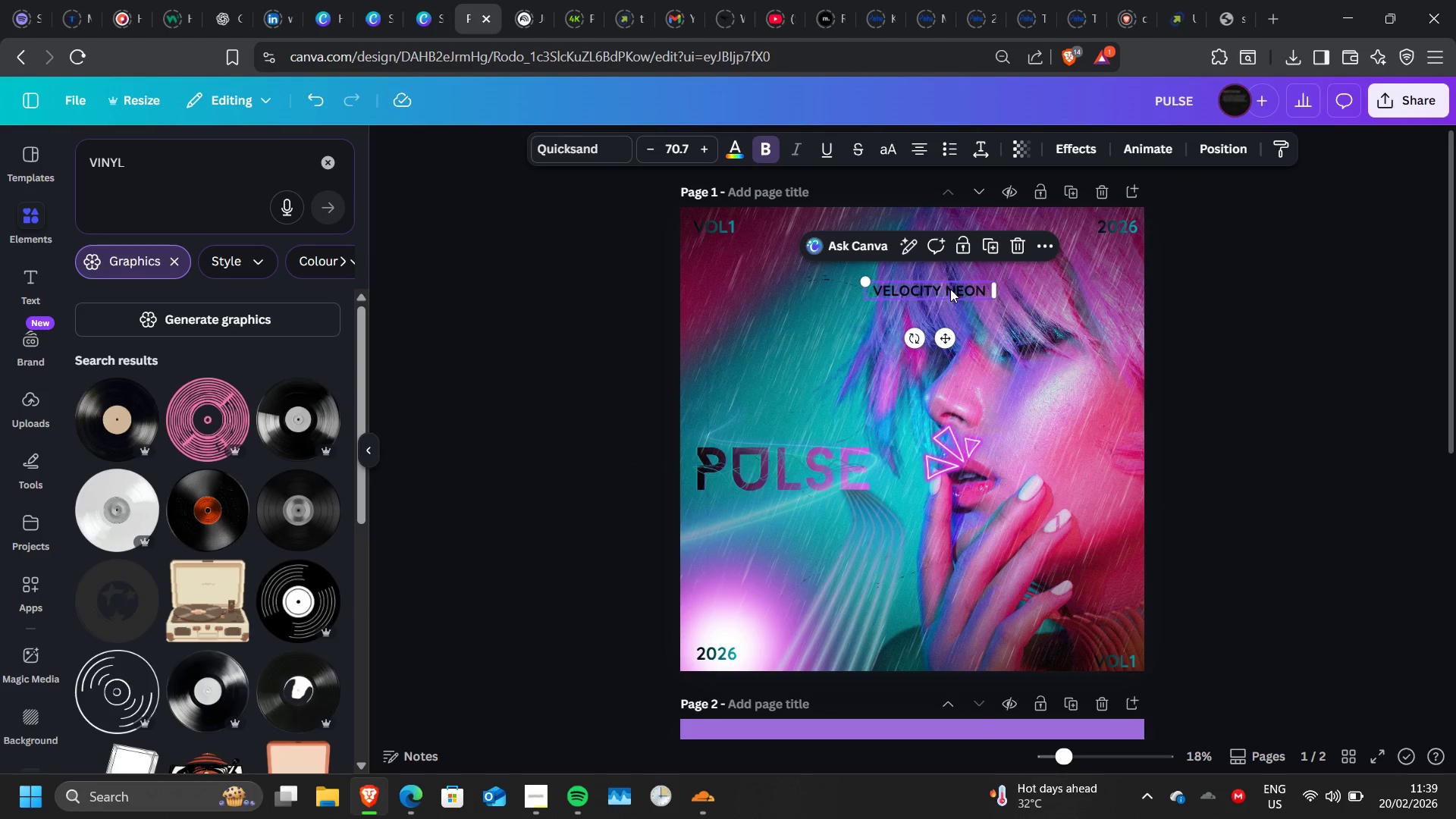 
left_click_drag(start_coordinate=[950, 289], to_coordinate=[937, 224])
 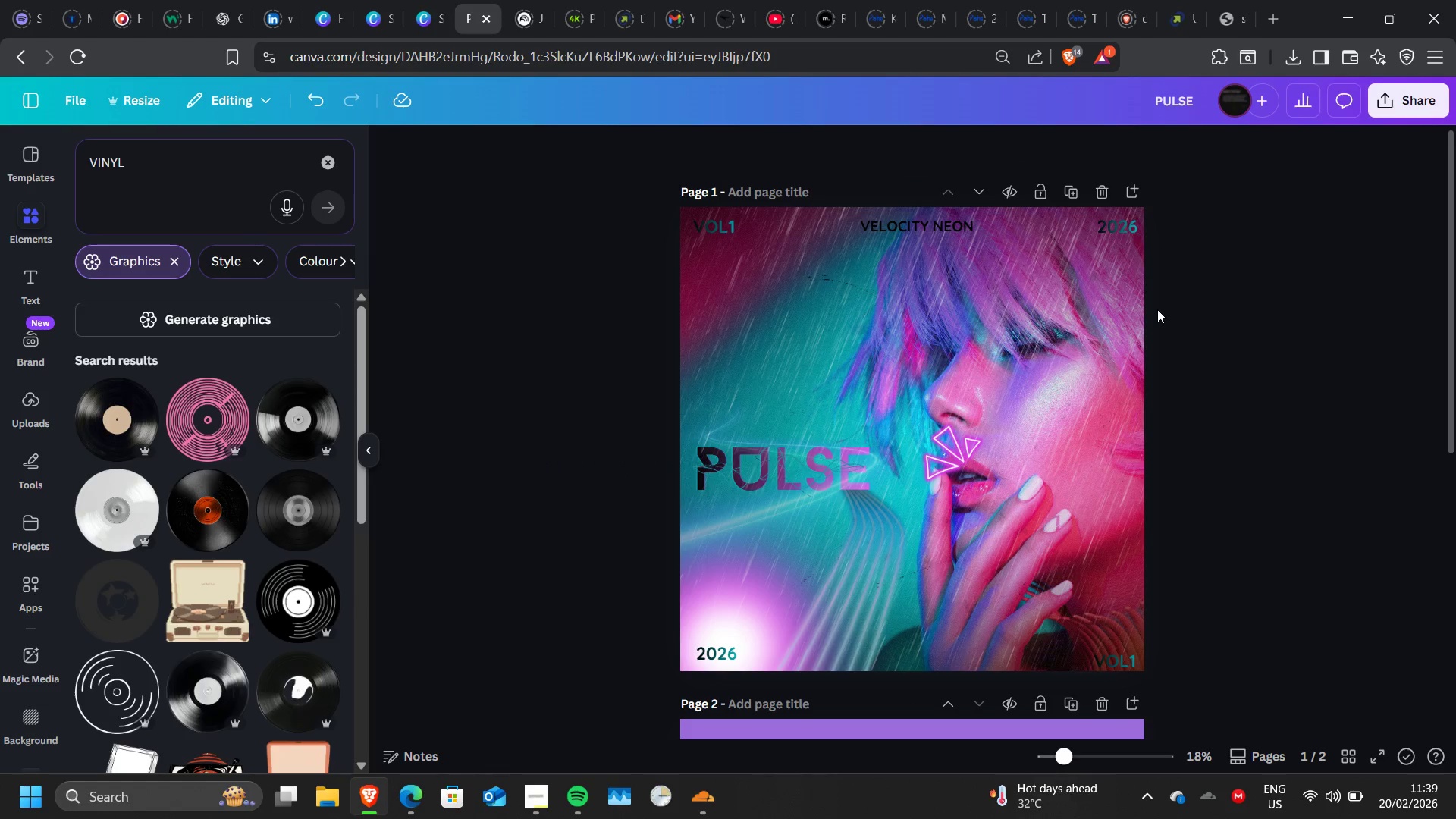 
double_click([1157, 309])
 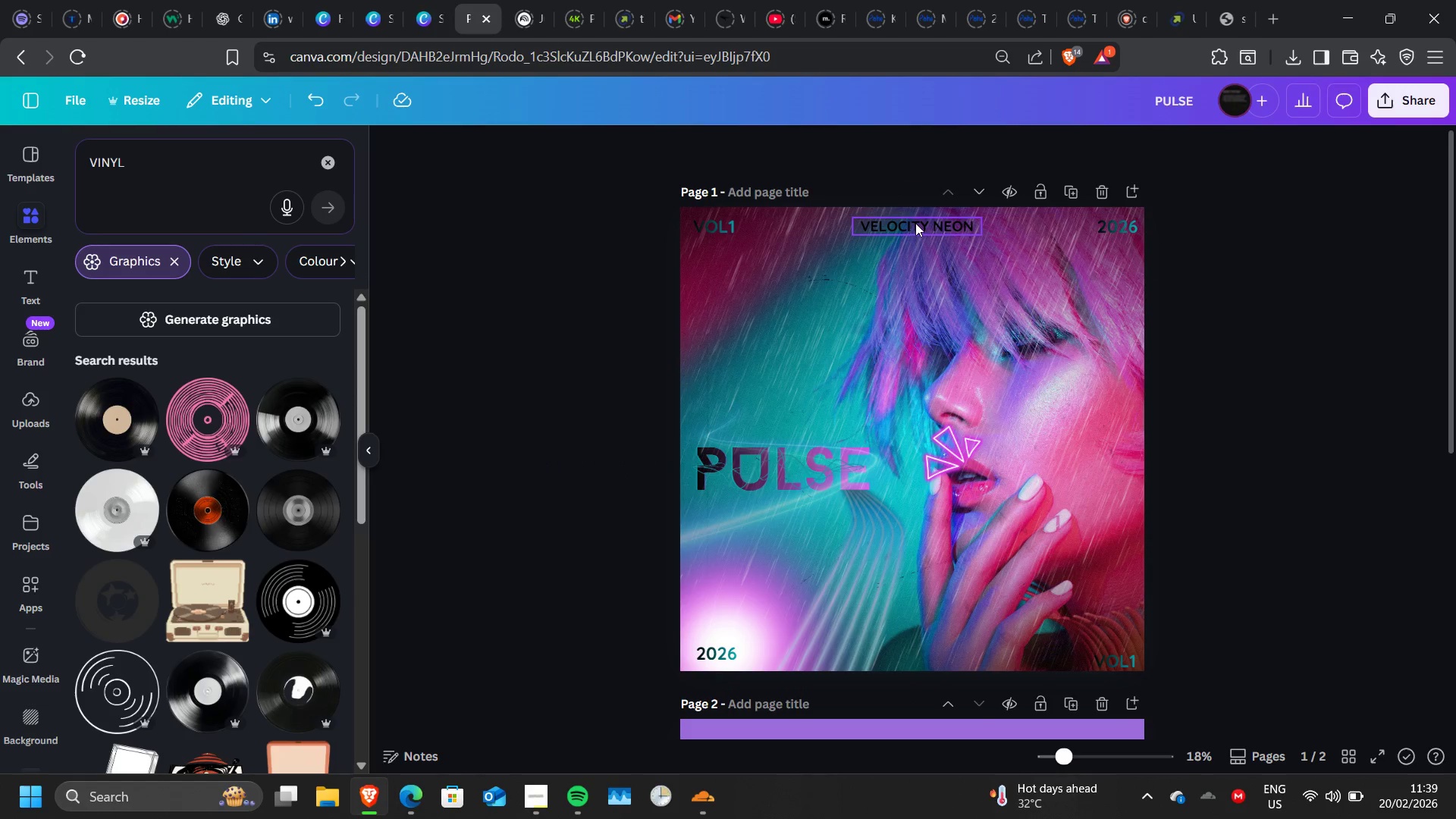 
left_click([915, 223])
 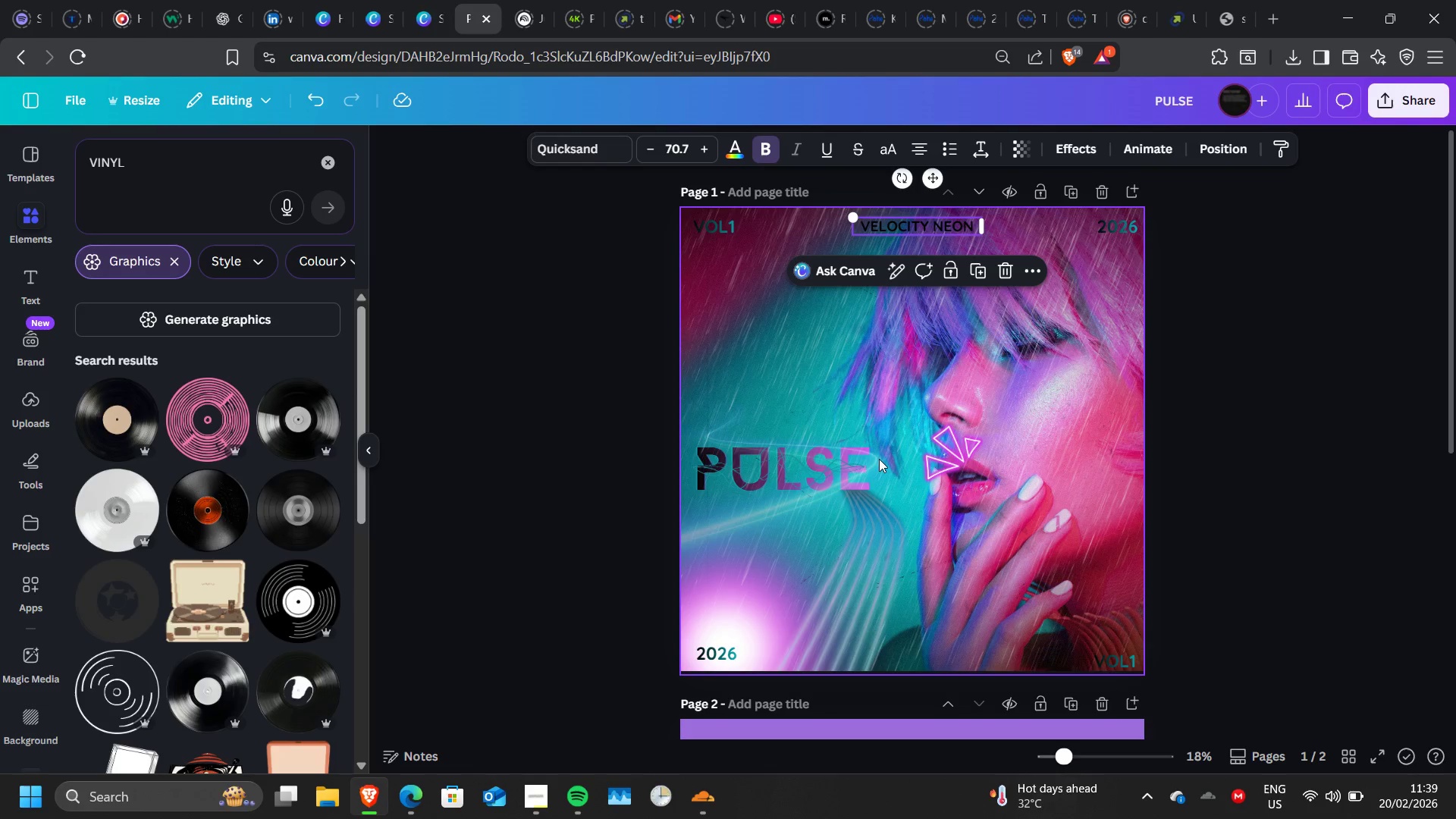 
scroll: coordinate [879, 459], scroll_direction: down, amount: 2.0
 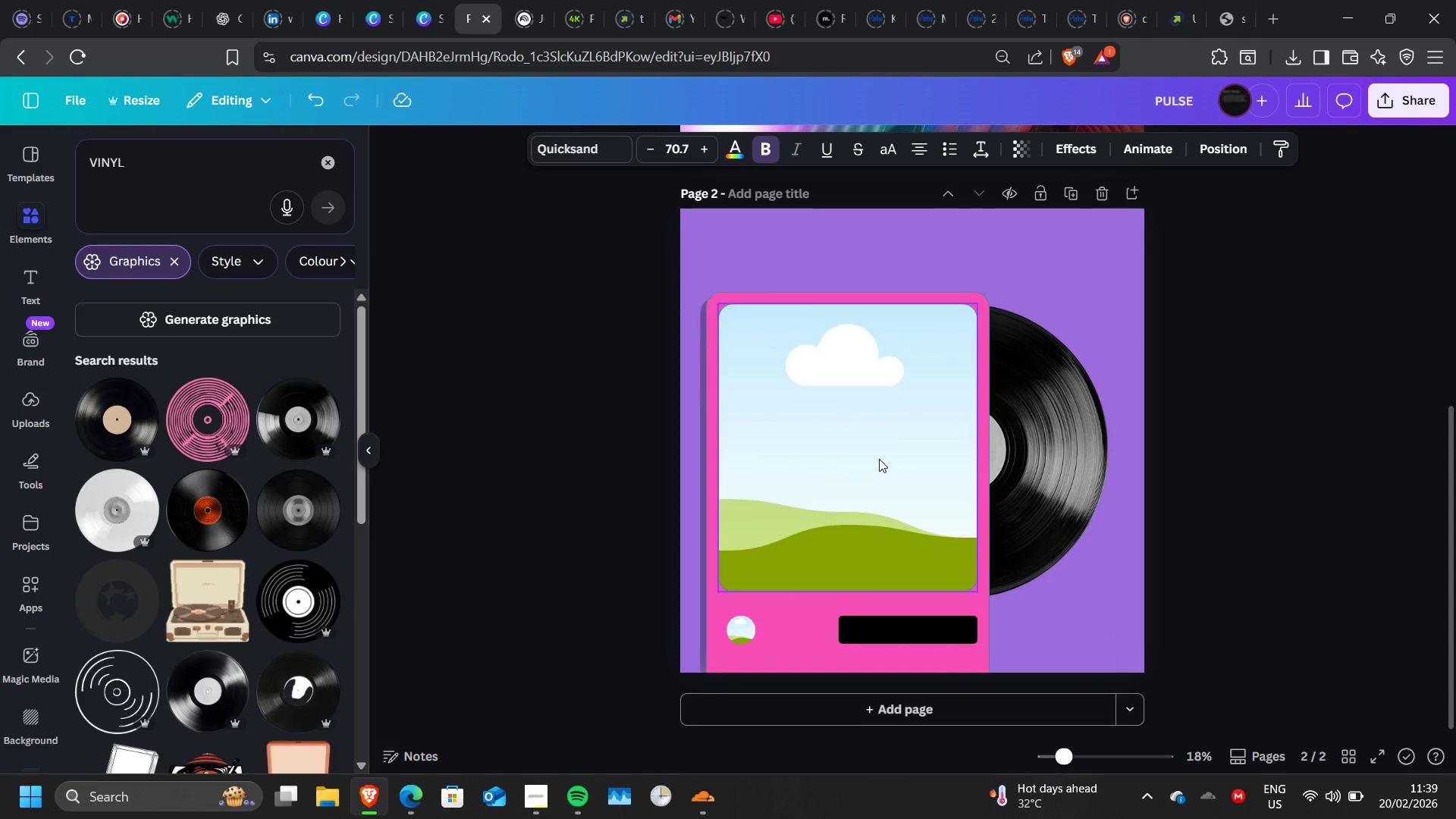 
scroll: coordinate [879, 459], scroll_direction: up, amount: 2.0
 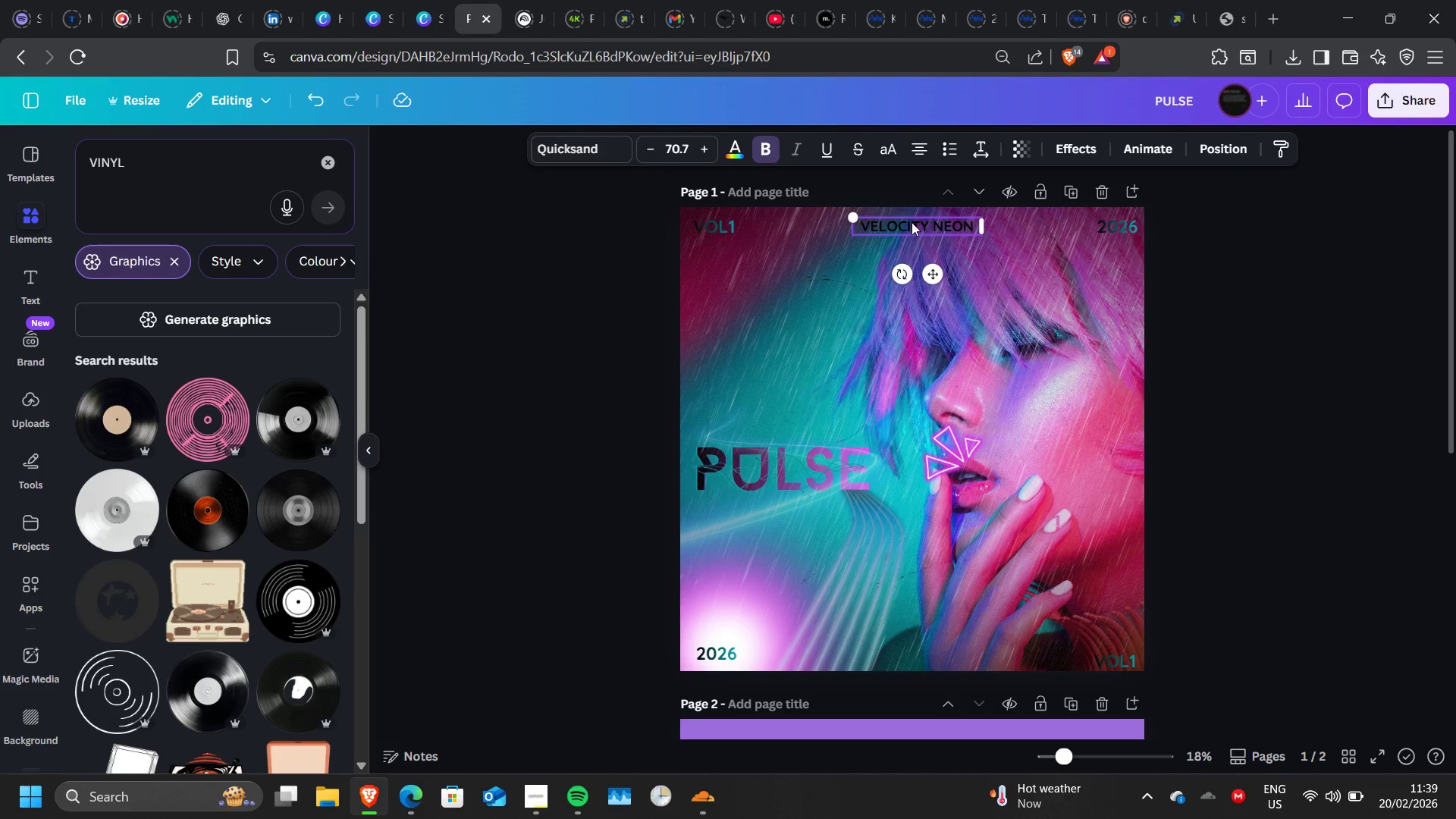 
right_click([912, 222])
 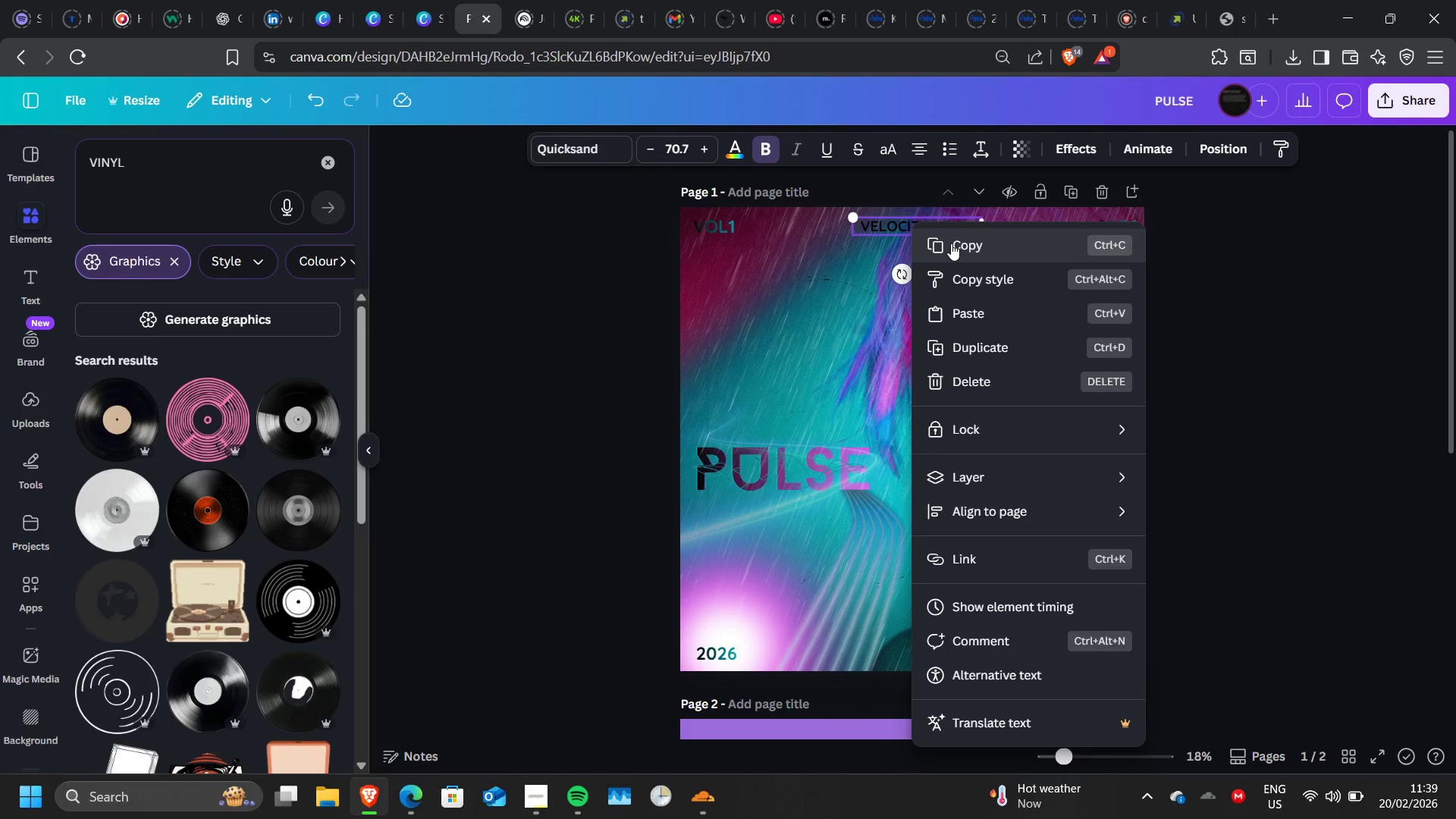 
left_click([951, 243])
 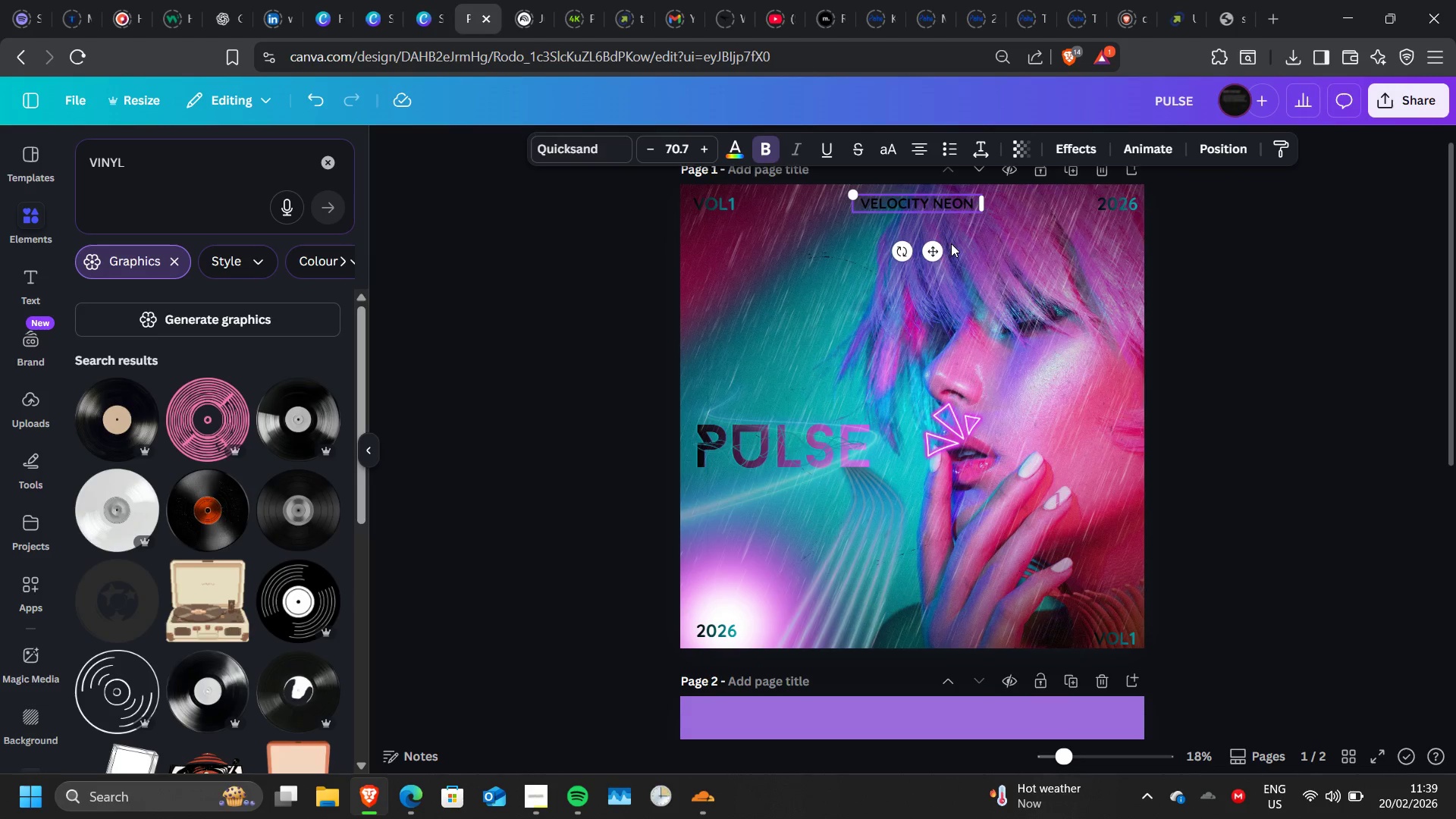 
scroll: coordinate [951, 243], scroll_direction: down, amount: 1.0
 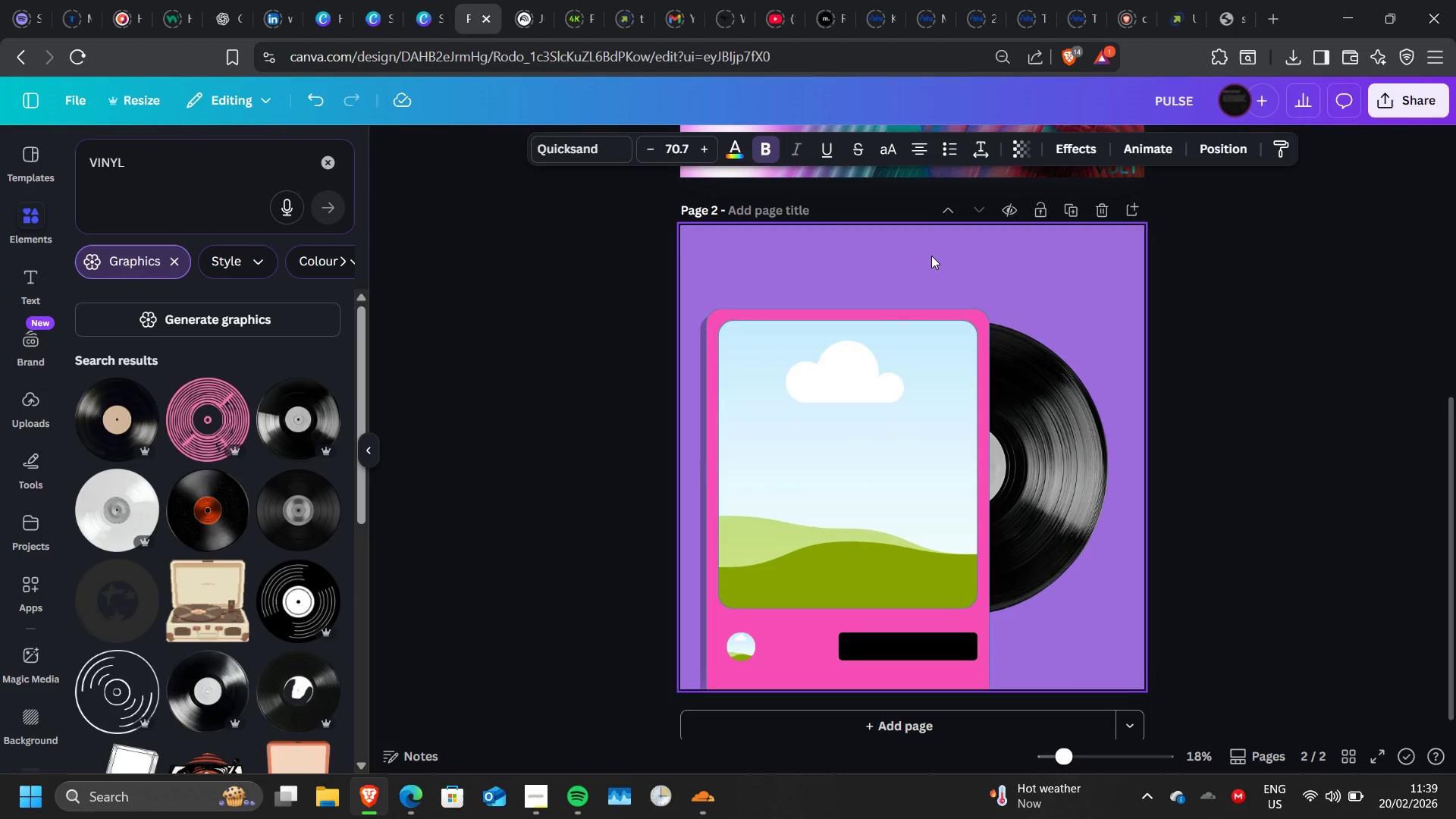 
right_click([931, 256])
 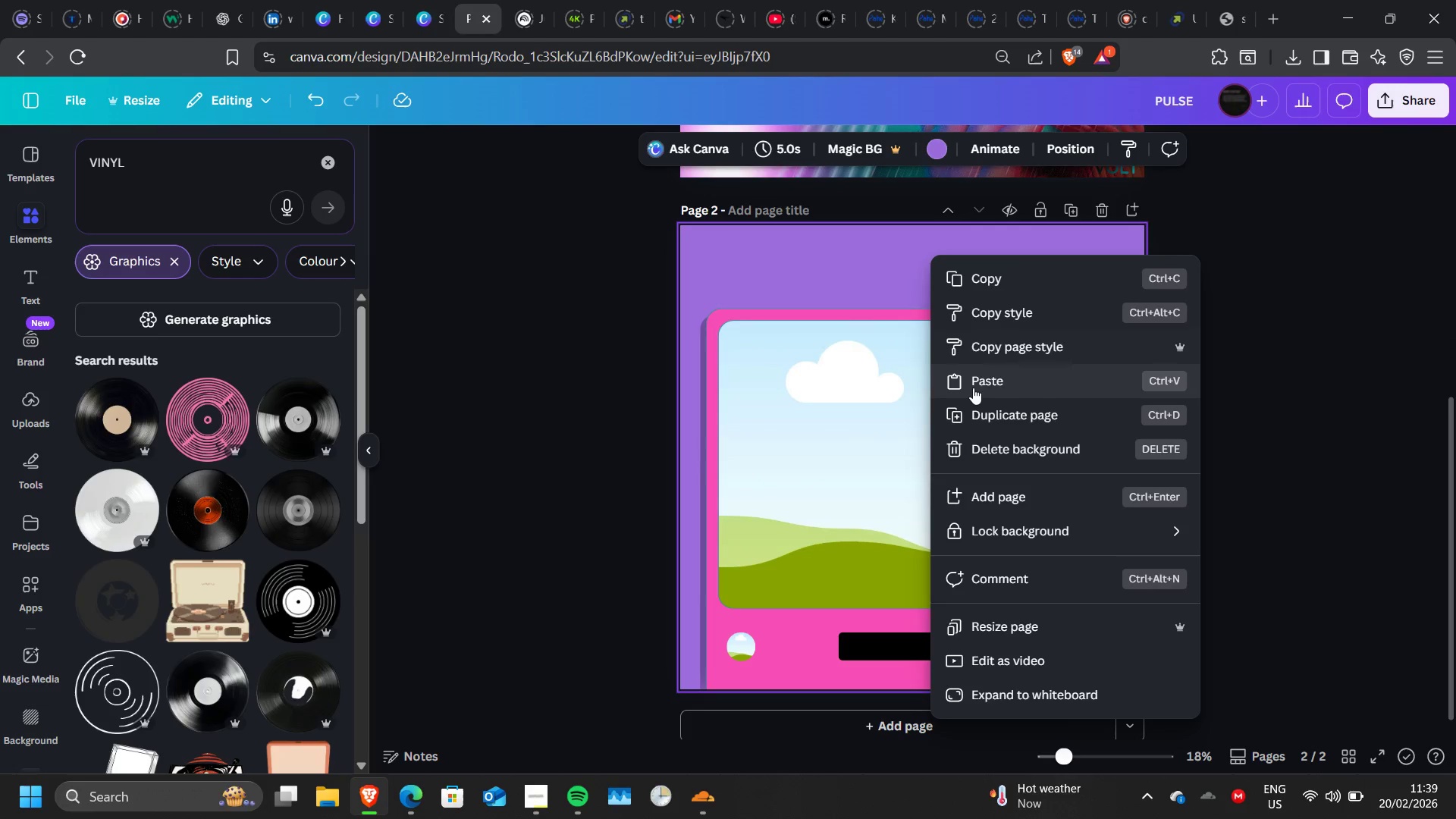 
left_click([973, 388])
 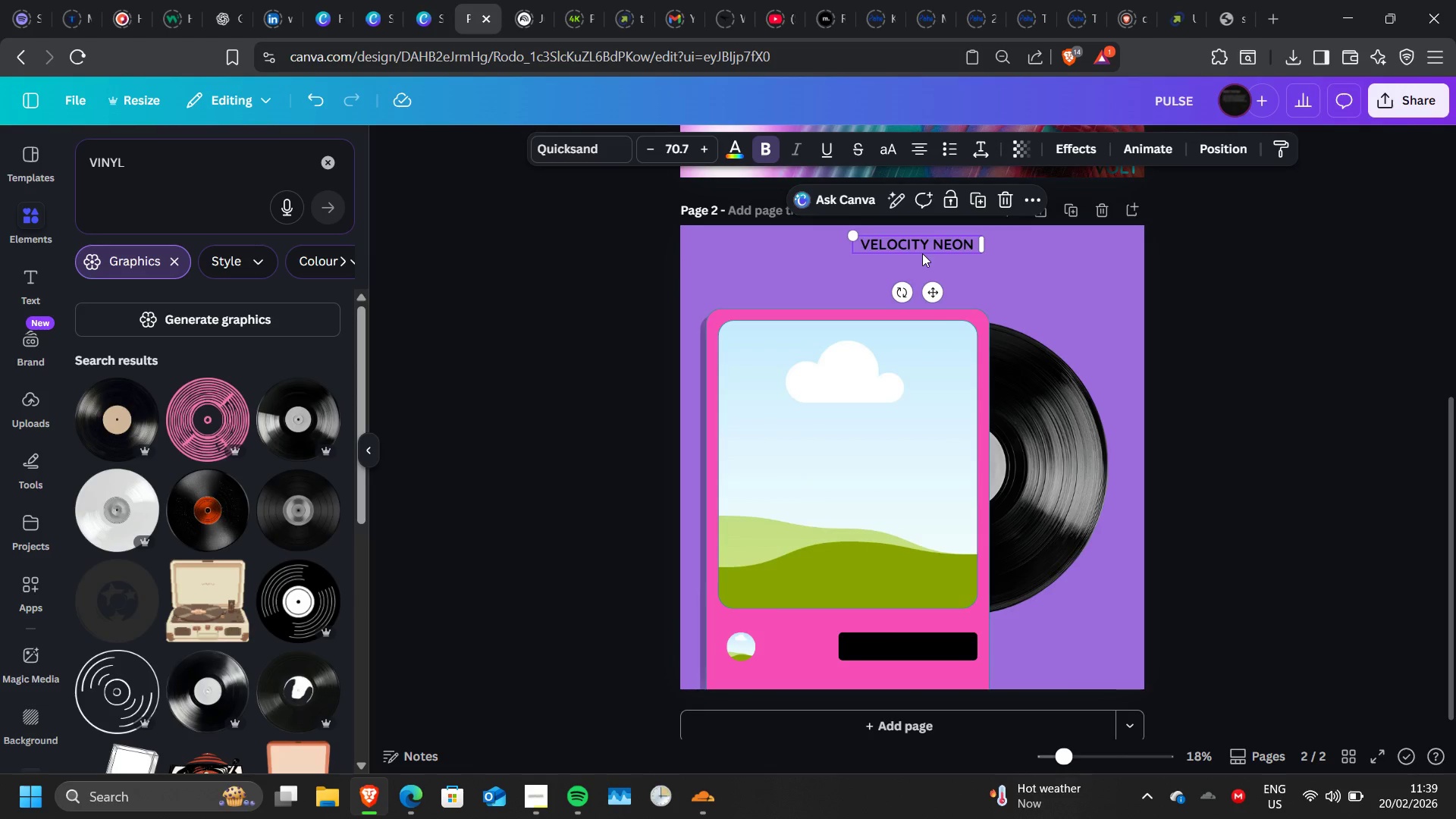 
wait(7.14)
 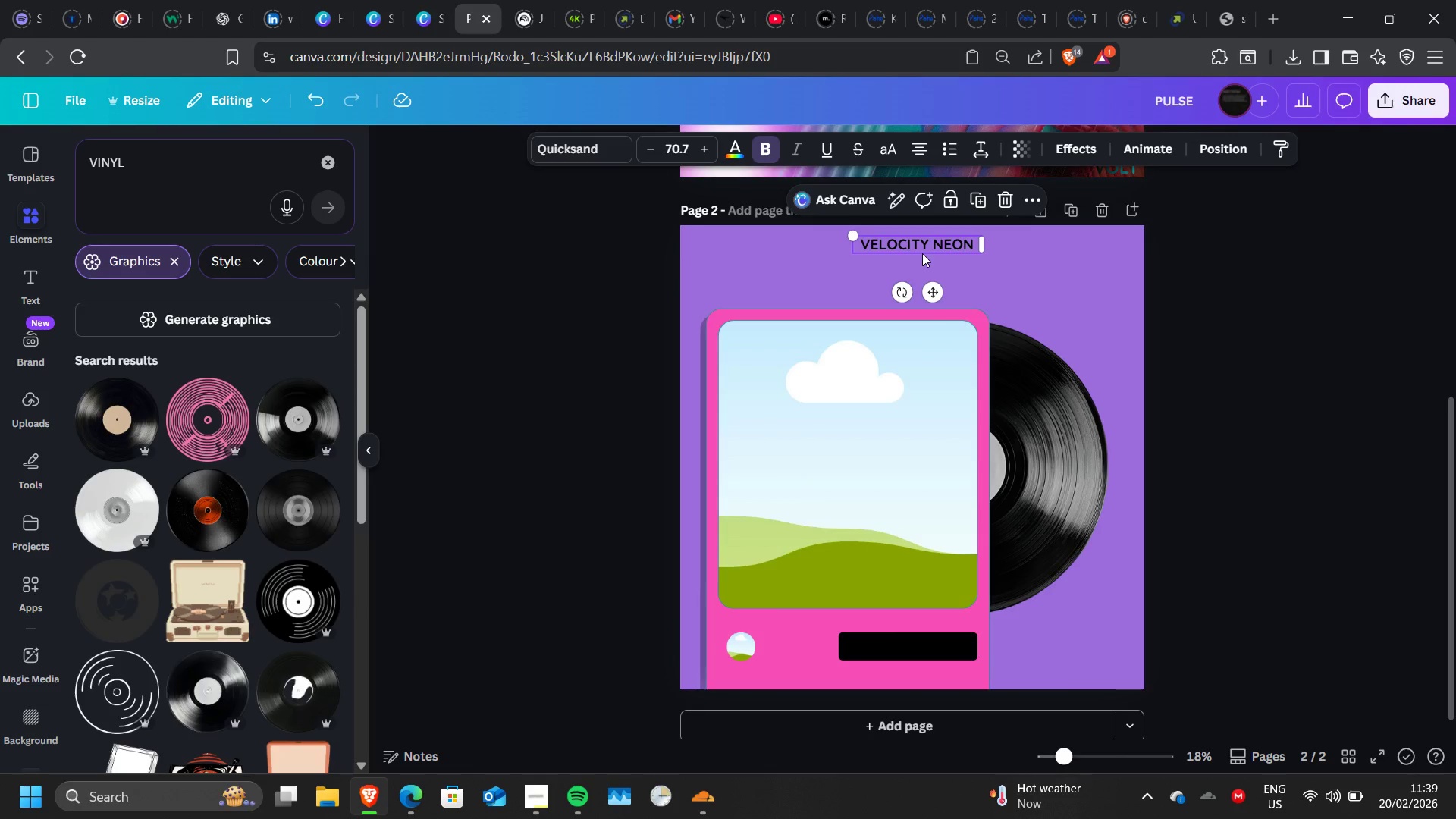 
double_click([921, 246])
 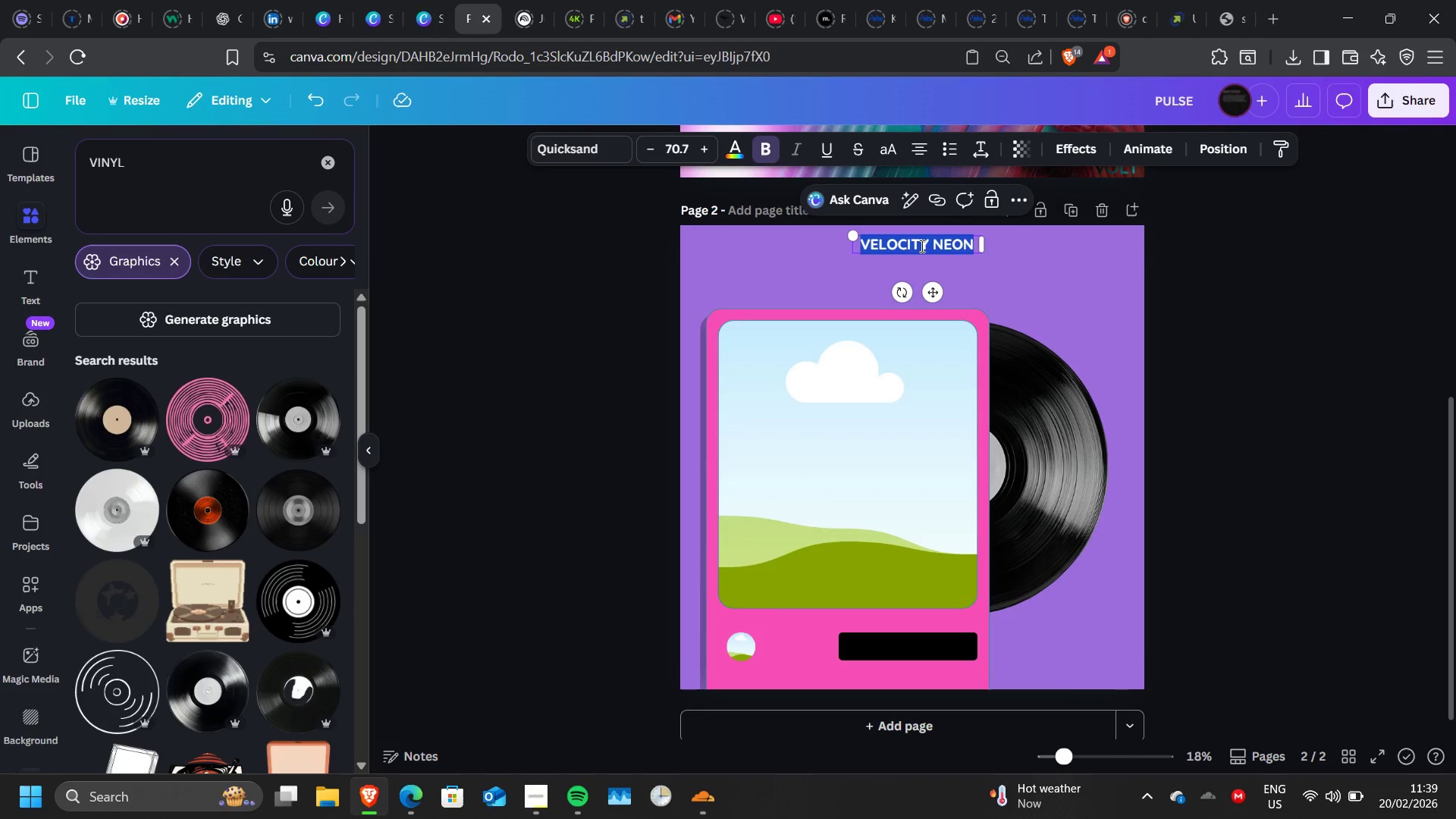 
triple_click([921, 246])
 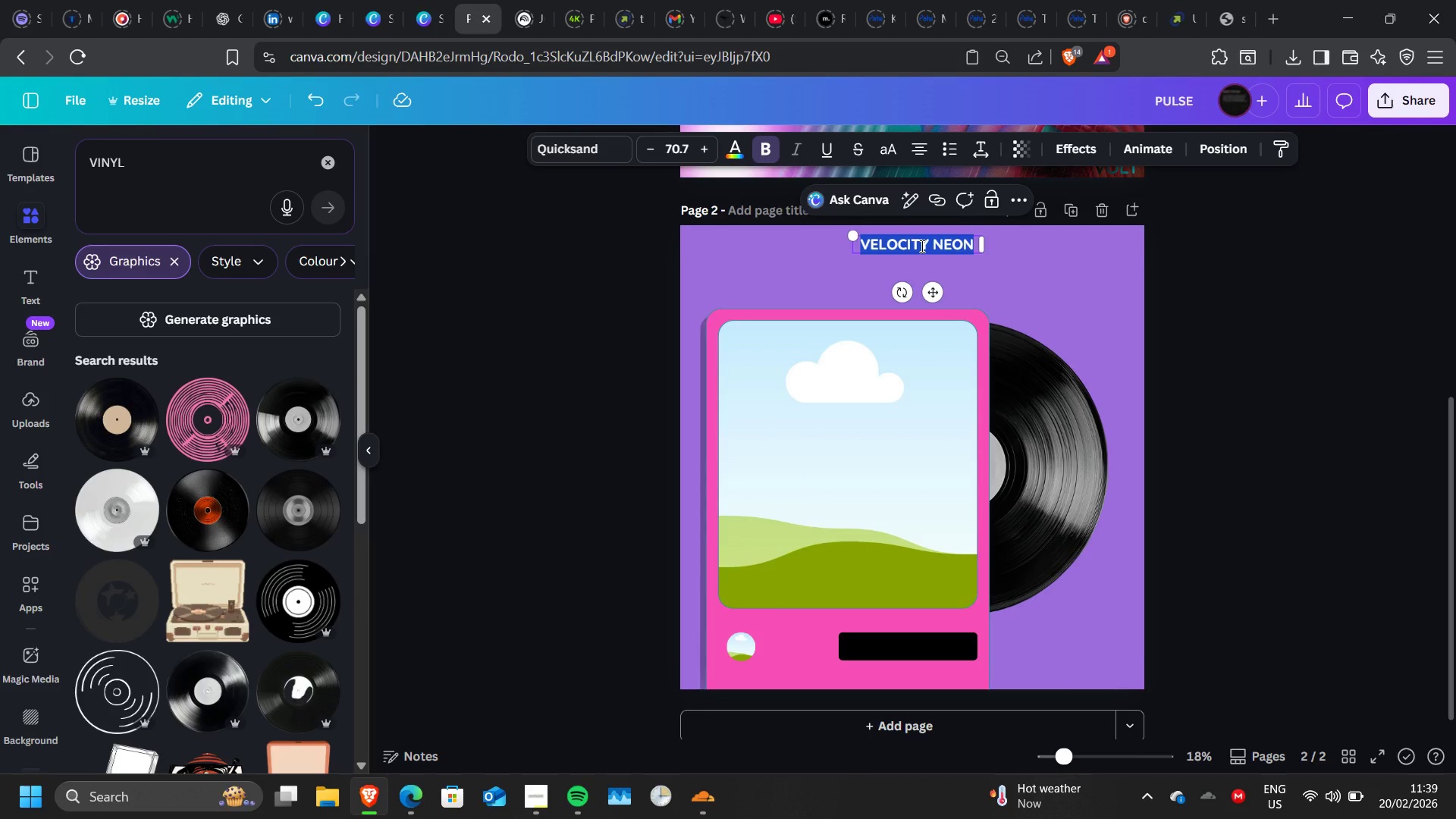 
type(MUSIC OF THE DAY)
 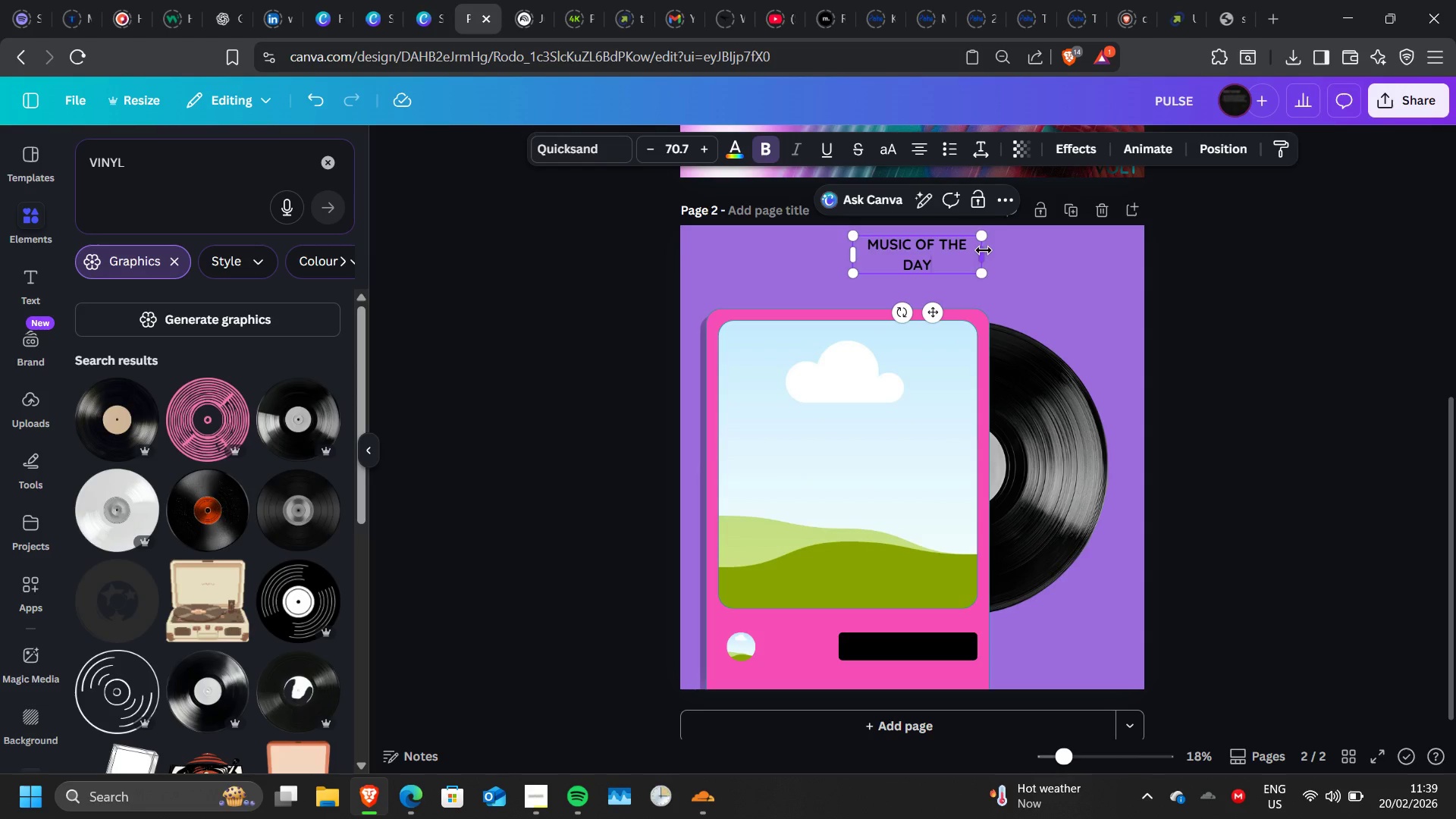 
left_click_drag(start_coordinate=[984, 250], to_coordinate=[1006, 256])
 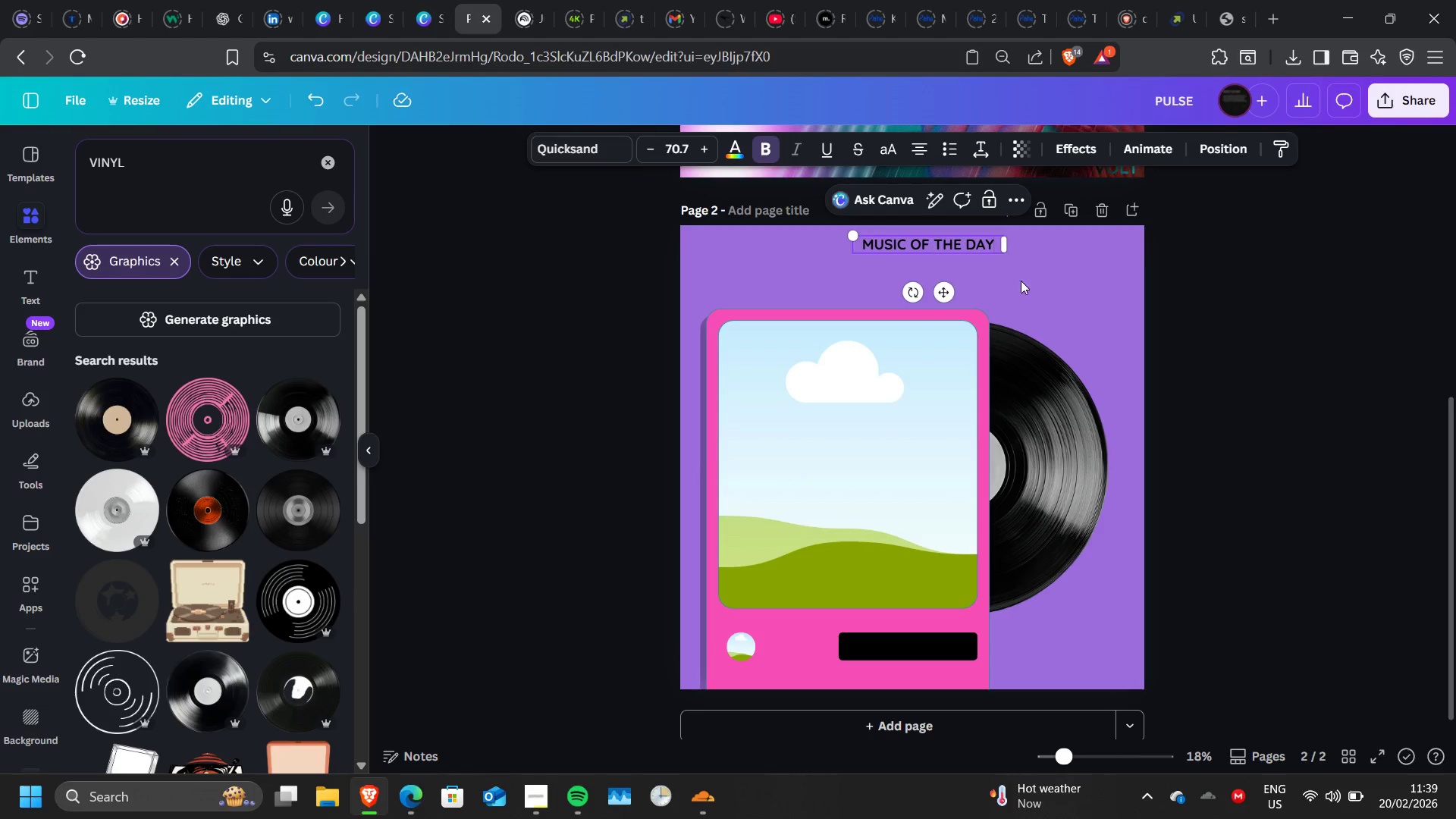 
left_click([1164, 309])
 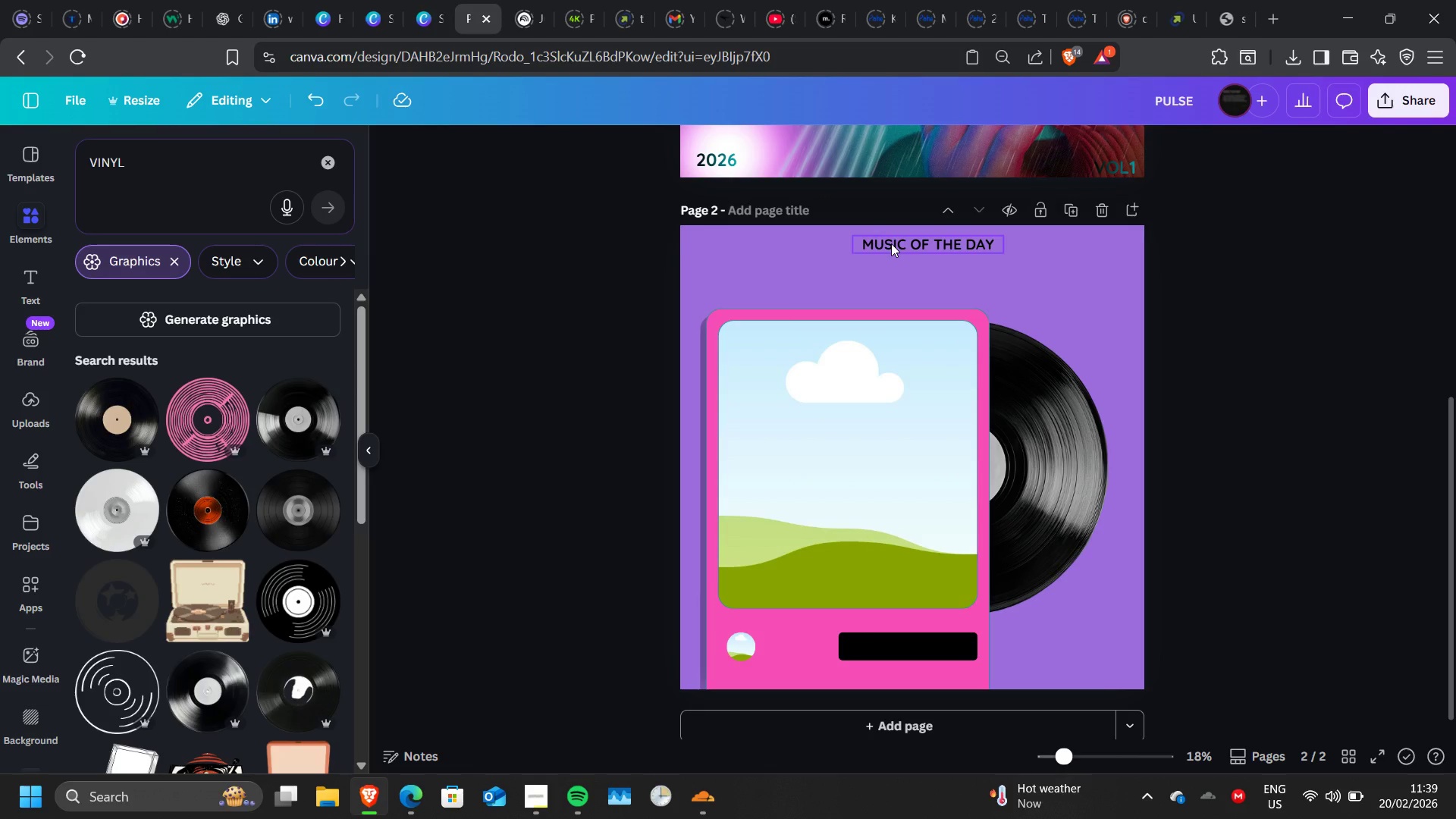 
left_click_drag(start_coordinate=[891, 243], to_coordinate=[884, 249])
 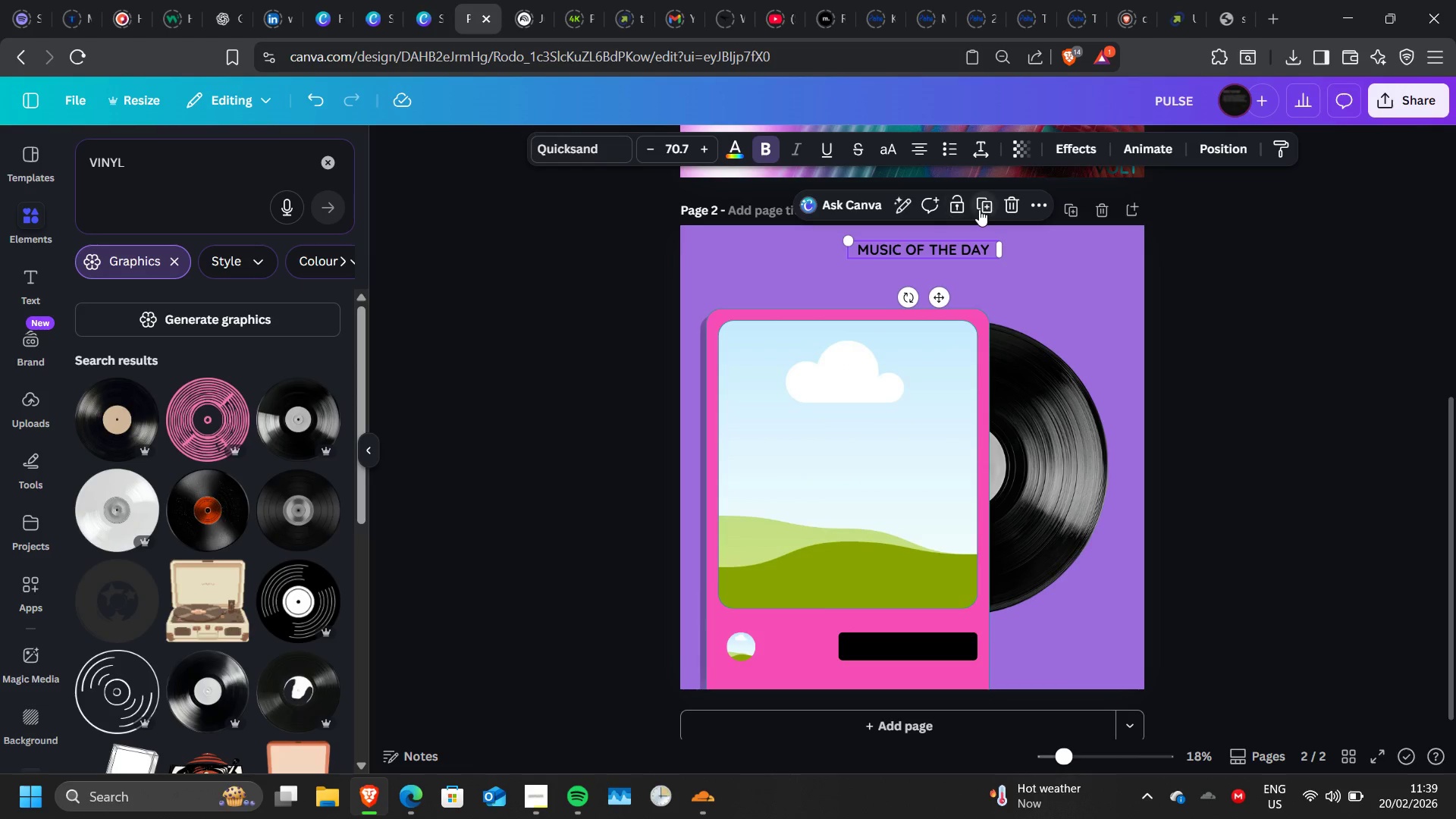 
left_click([979, 209])
 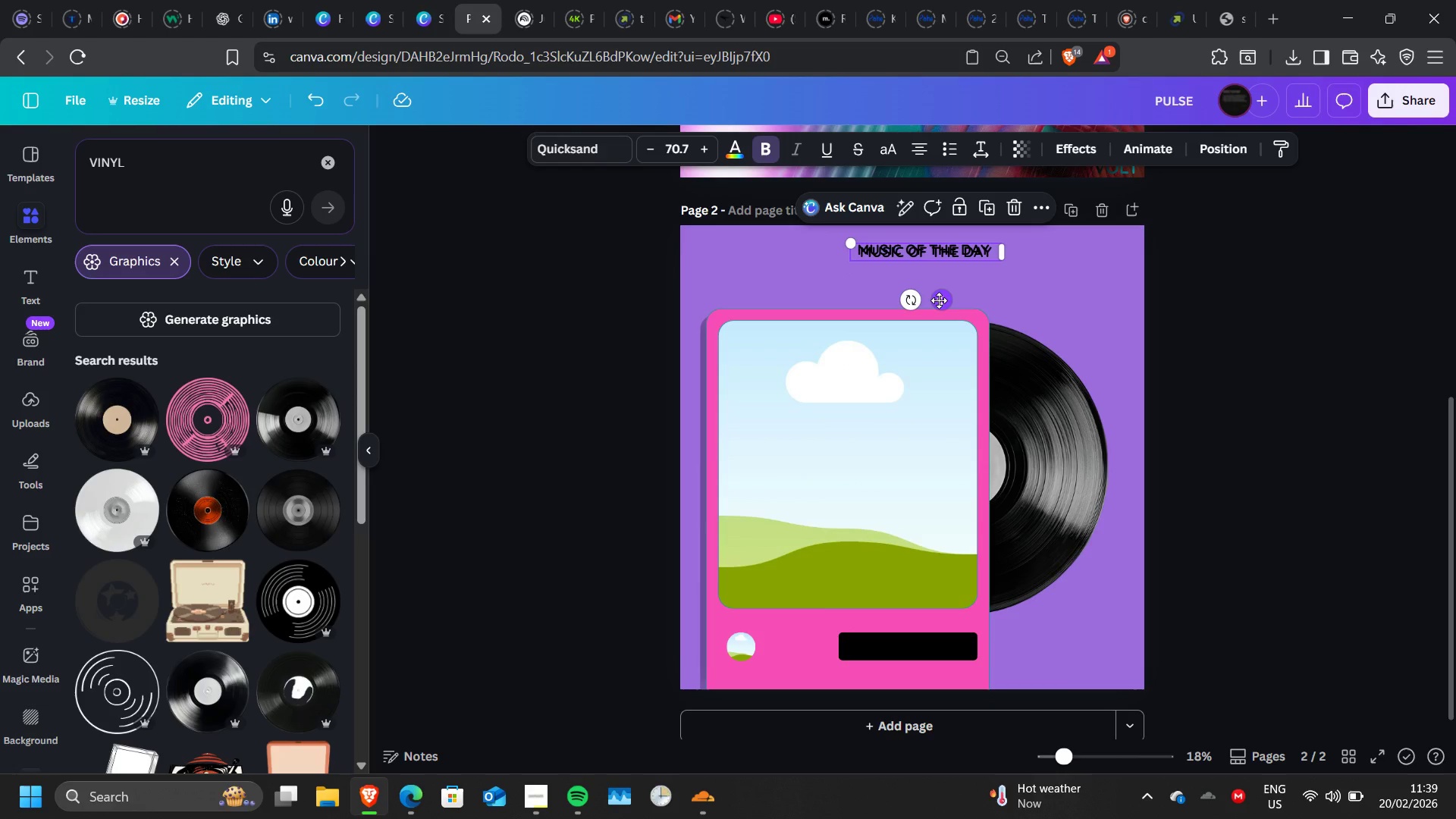 
left_click_drag(start_coordinate=[939, 300], to_coordinate=[836, 692])
 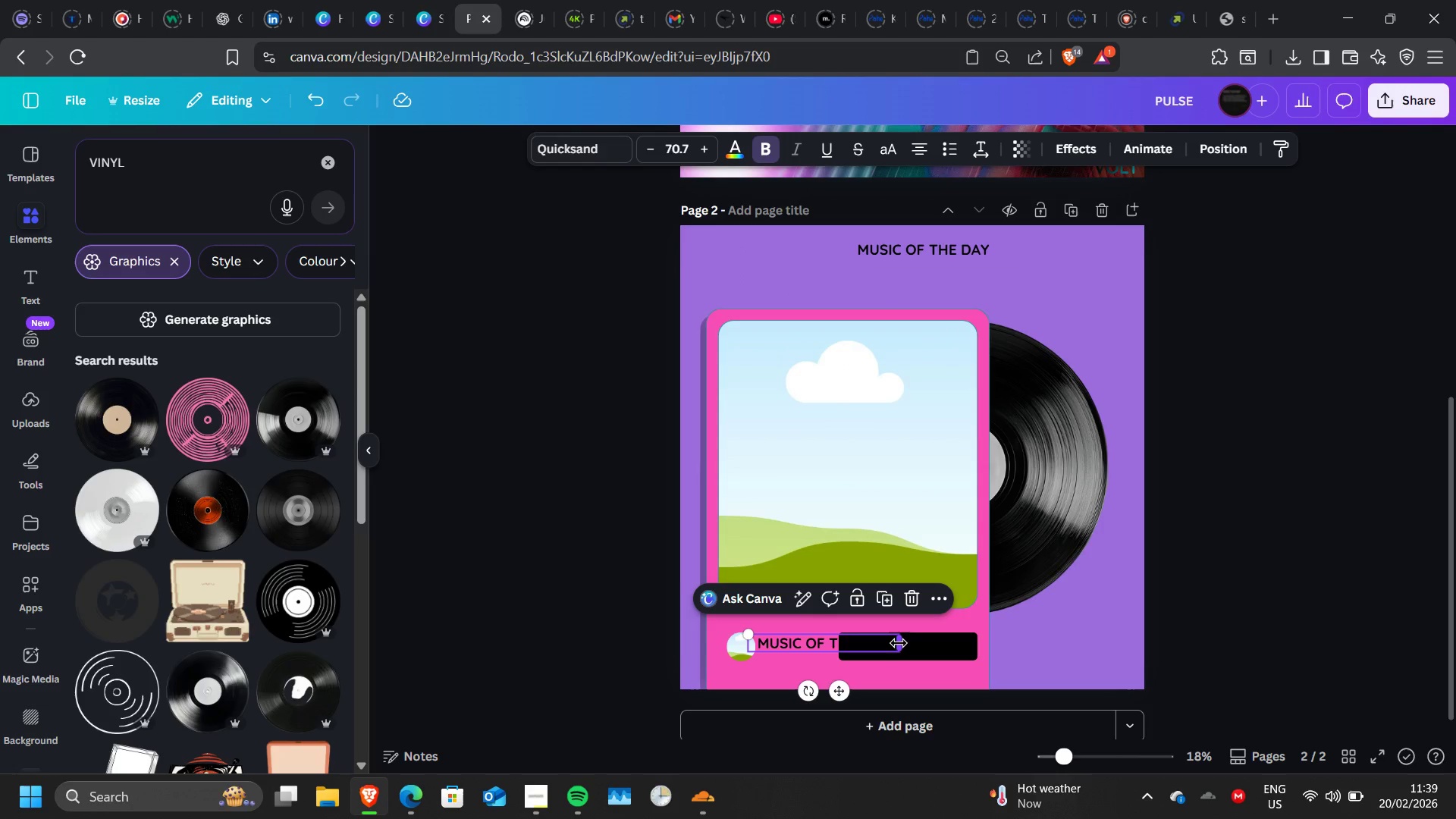 
left_click_drag(start_coordinate=[899, 643], to_coordinate=[818, 650])
 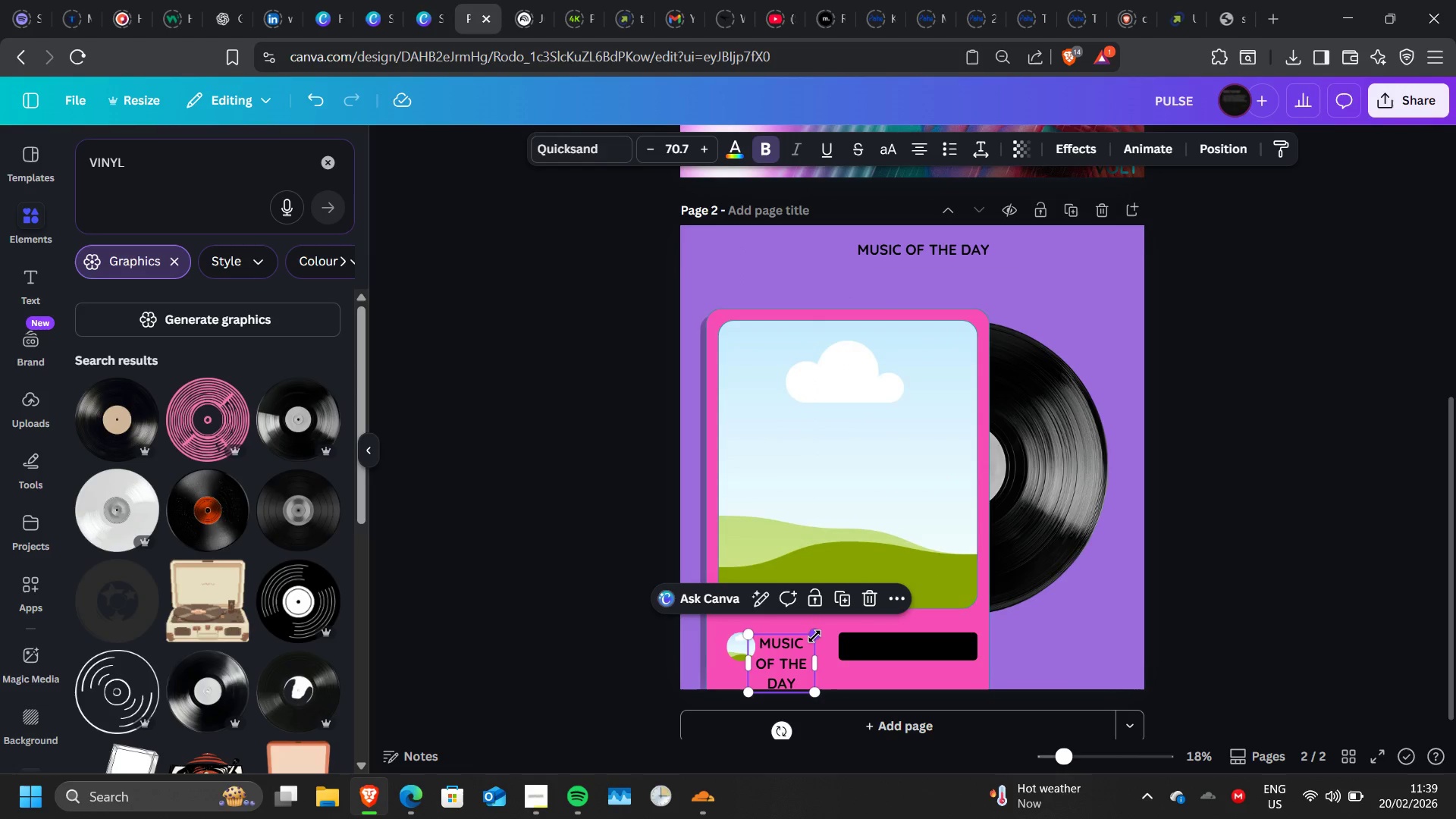 
left_click_drag(start_coordinate=[814, 636], to_coordinate=[777, 670])
 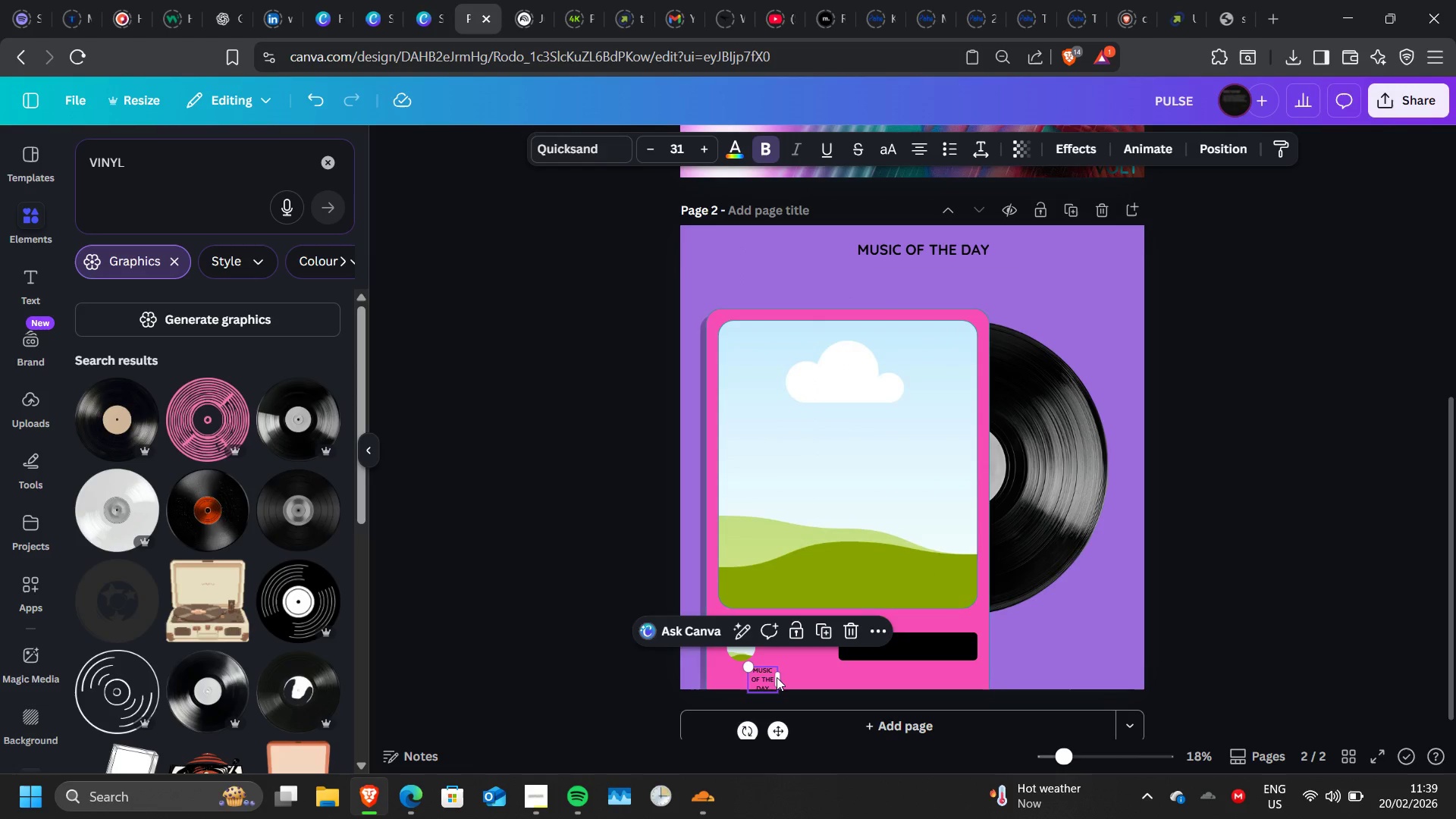 
left_click_drag(start_coordinate=[777, 677], to_coordinate=[785, 679])
 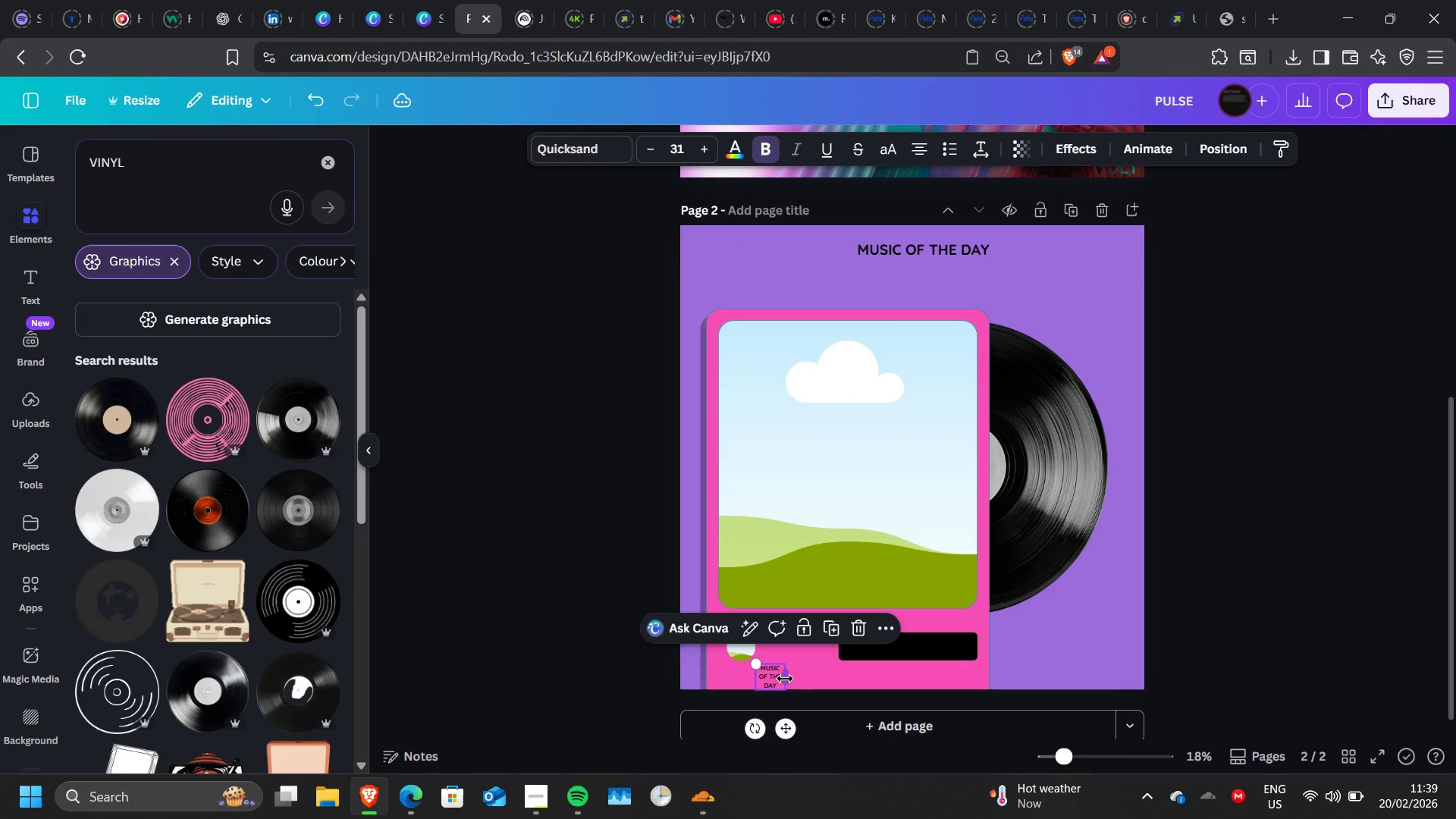 
left_click_drag(start_coordinate=[785, 679], to_coordinate=[813, 676])
 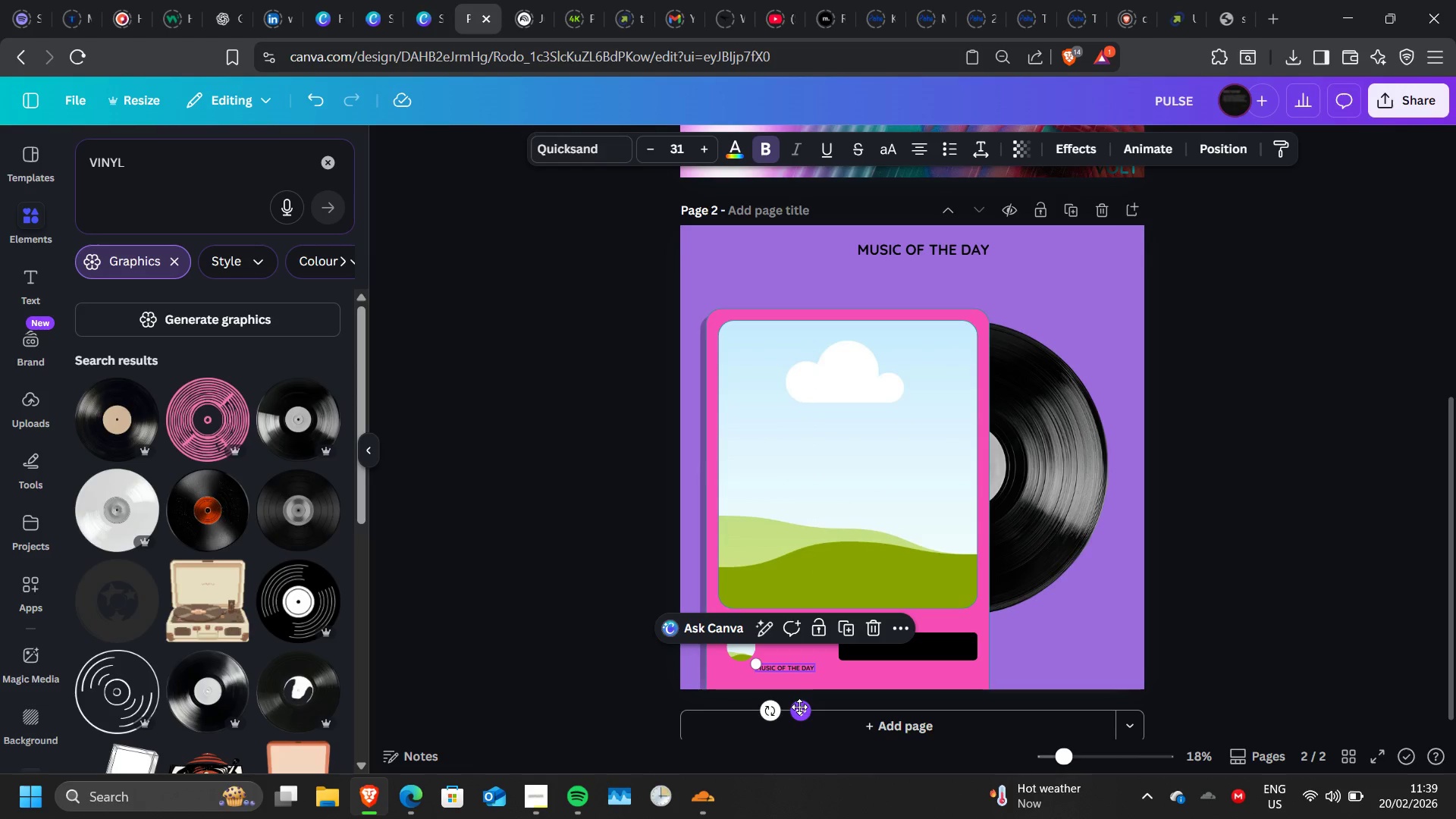 
left_click_drag(start_coordinate=[799, 707], to_coordinate=[805, 681])
 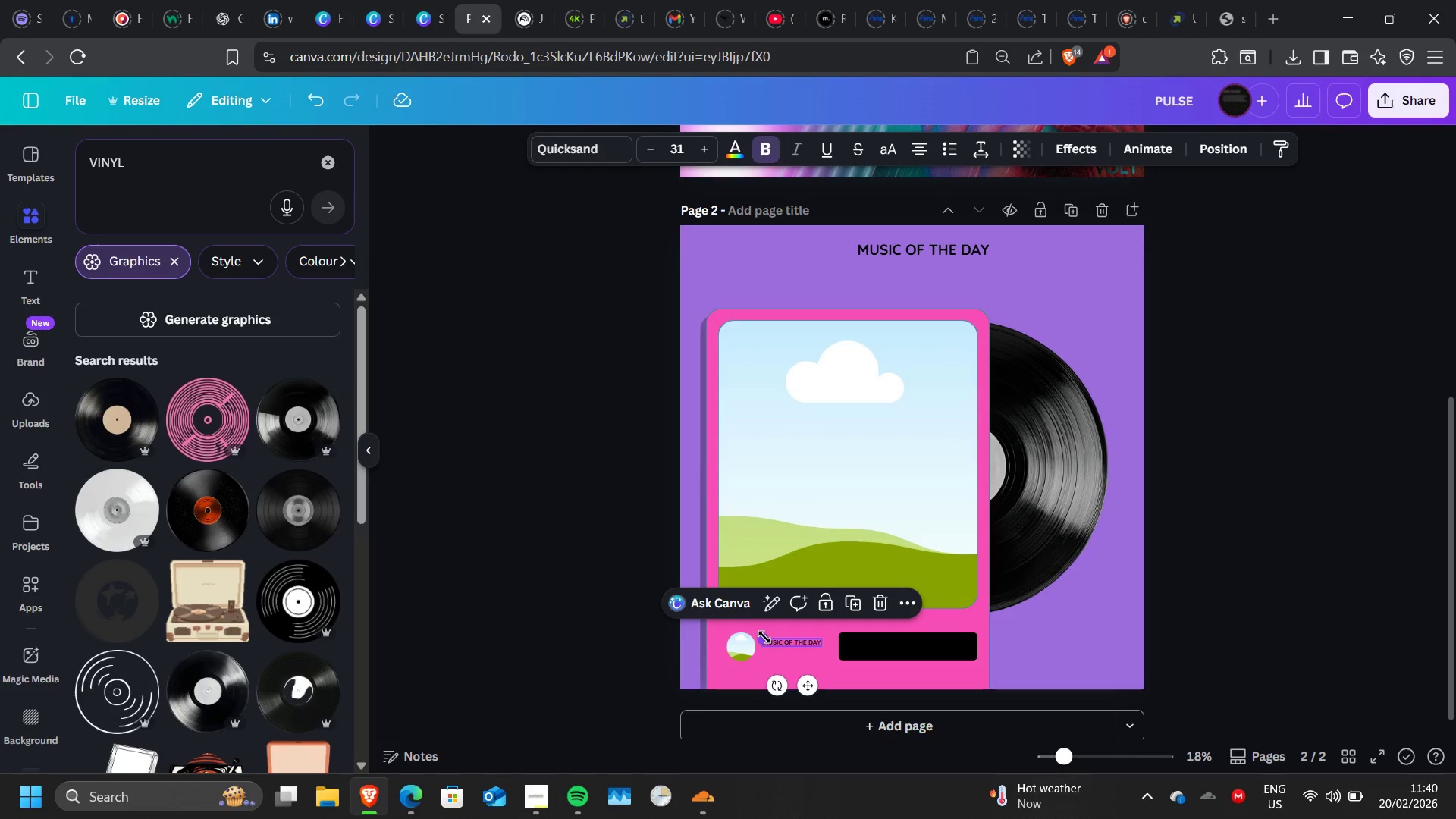 
left_click_drag(start_coordinate=[764, 637], to_coordinate=[754, 635])
 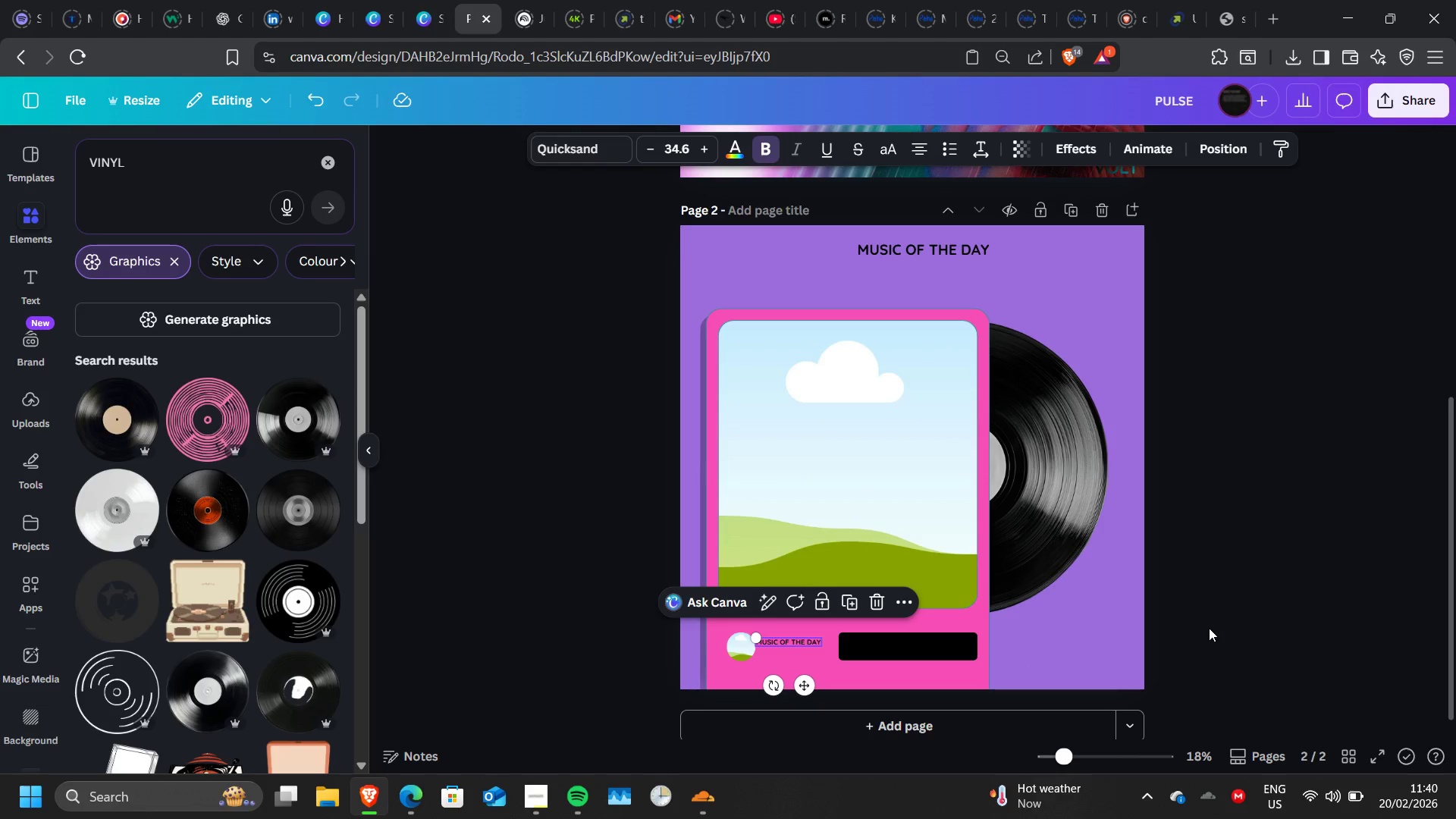 
left_click([1209, 628])
 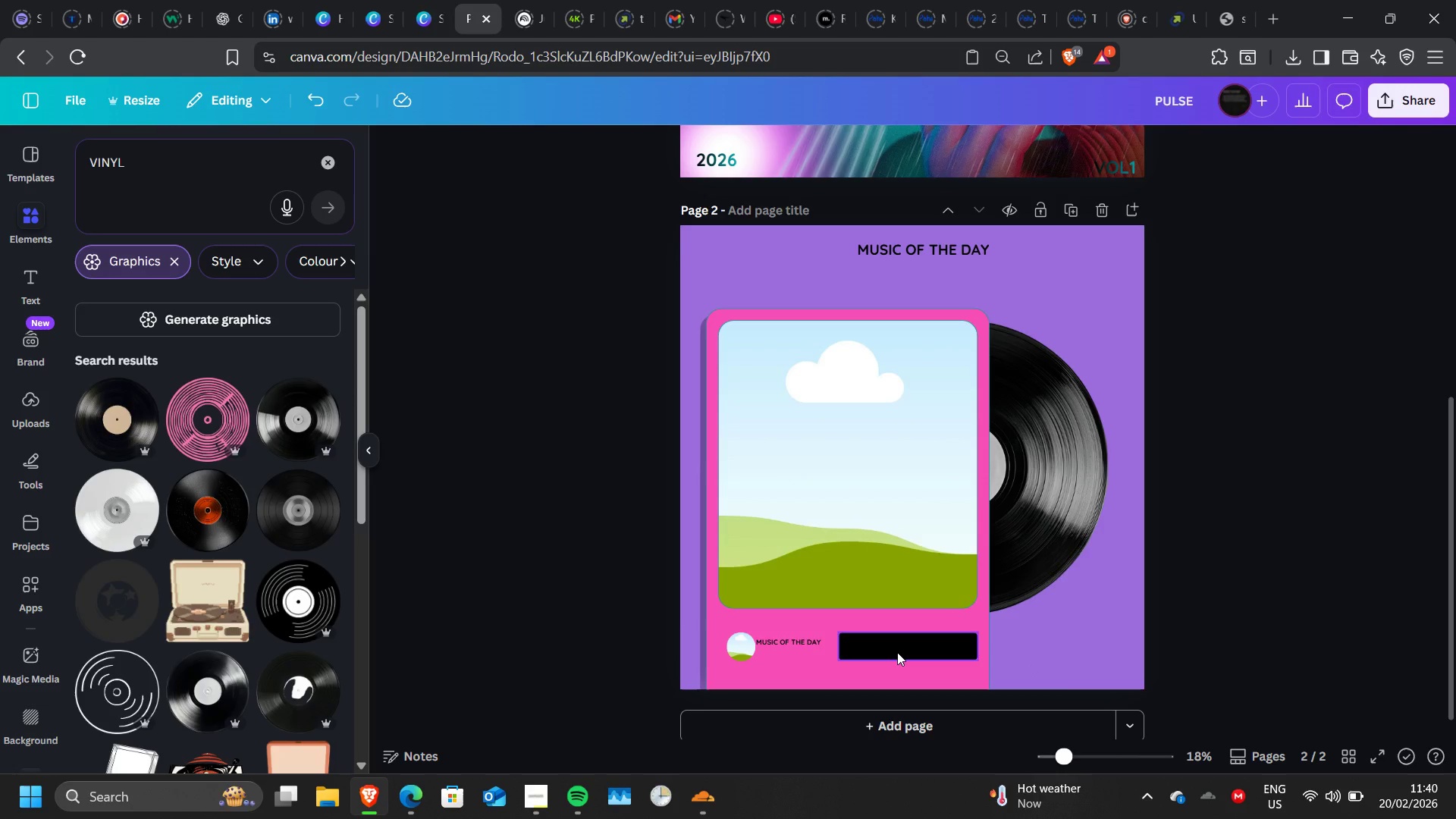 
left_click([897, 652])
 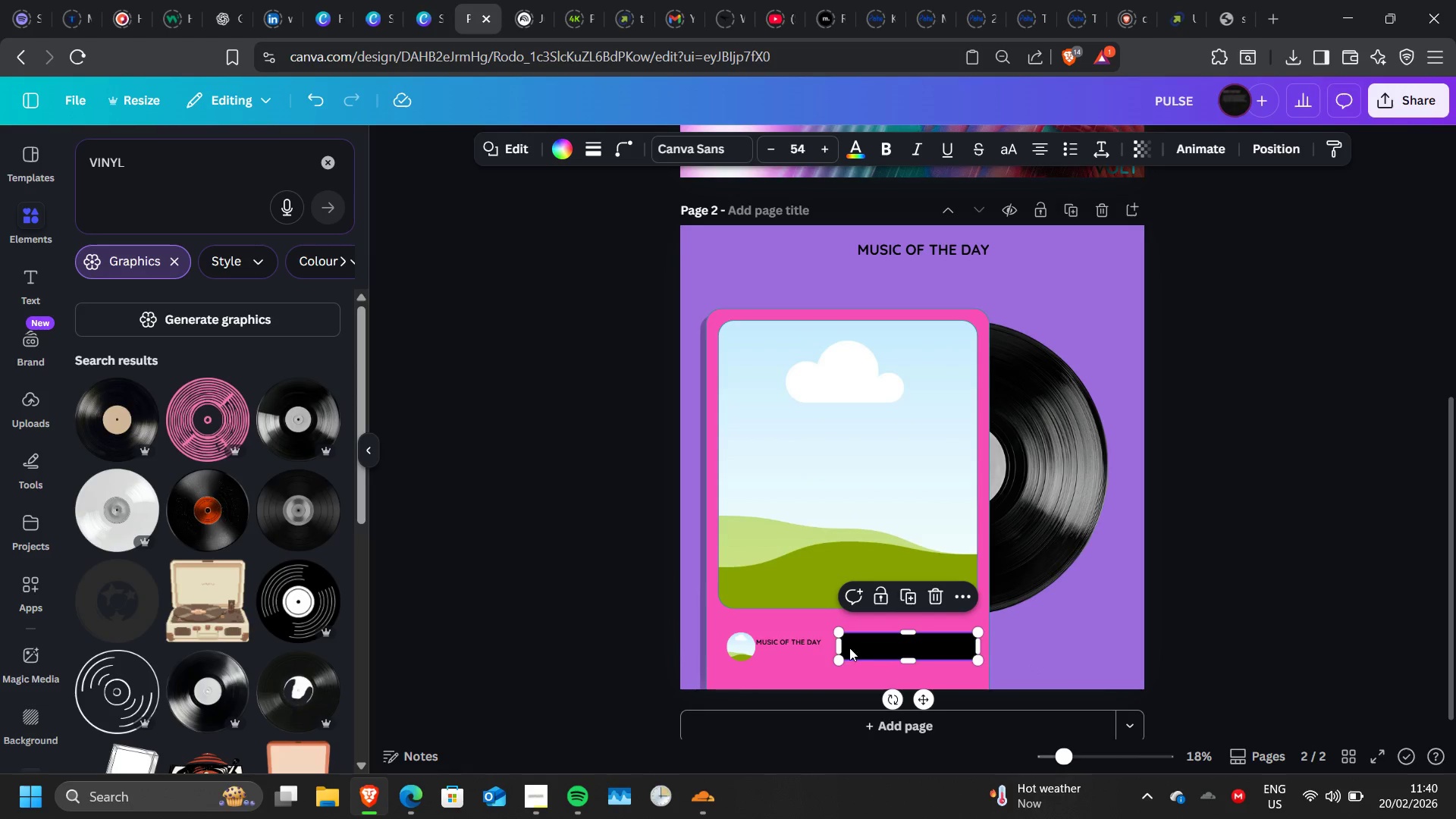 
left_click_drag(start_coordinate=[843, 646], to_coordinate=[884, 644])
 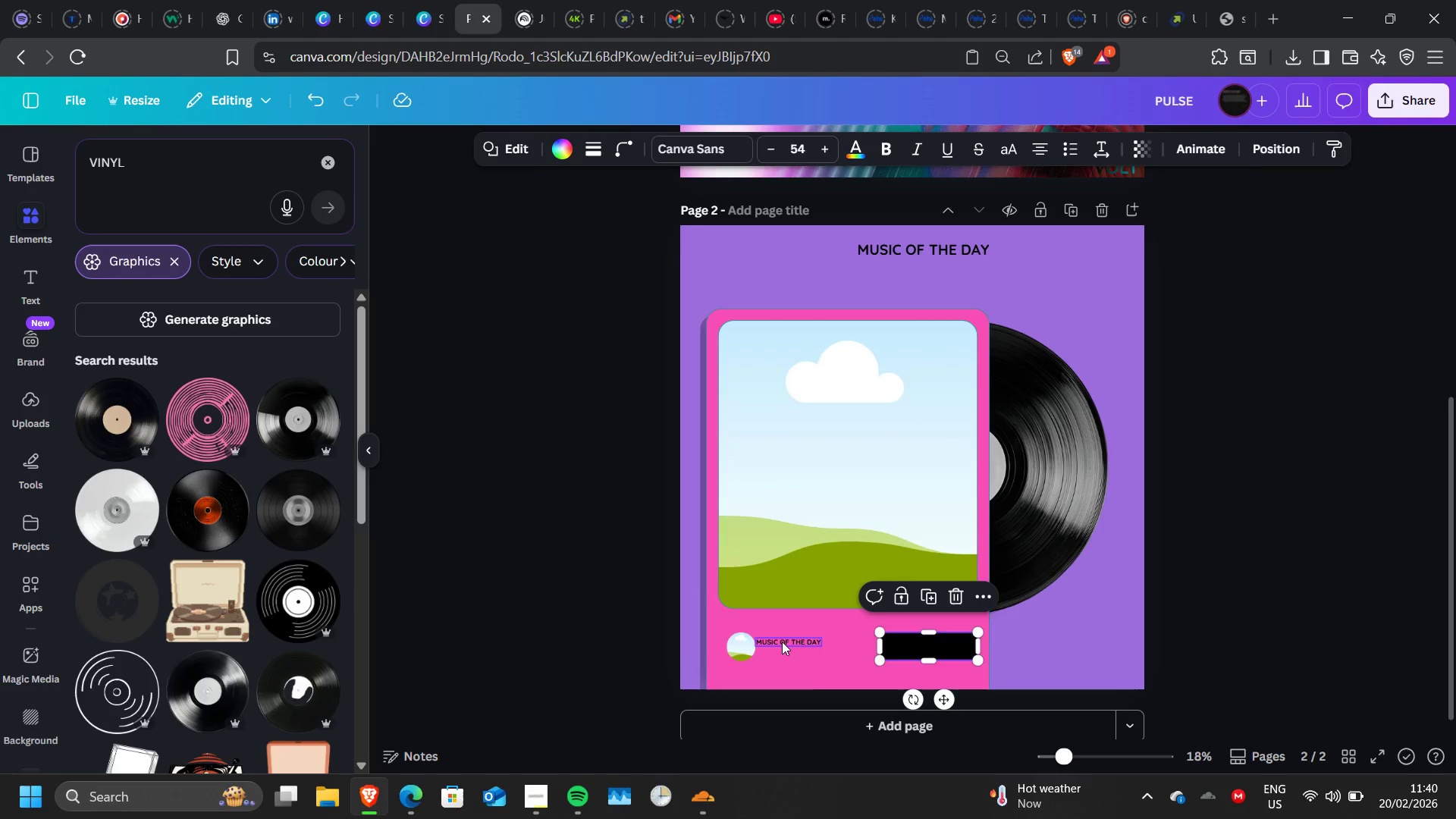 
left_click_drag(start_coordinate=[782, 642], to_coordinate=[789, 642])
 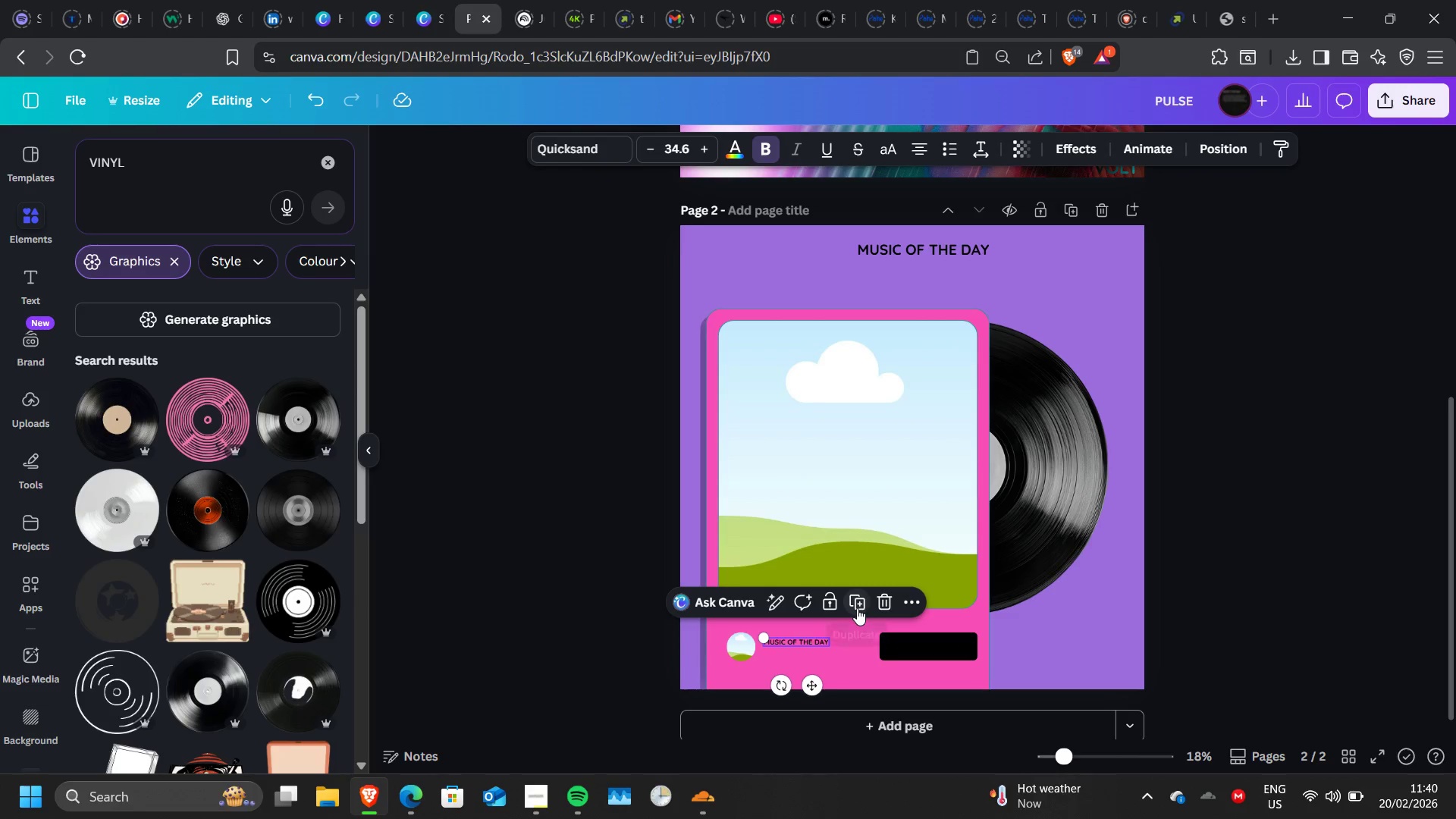 
left_click([857, 608])
 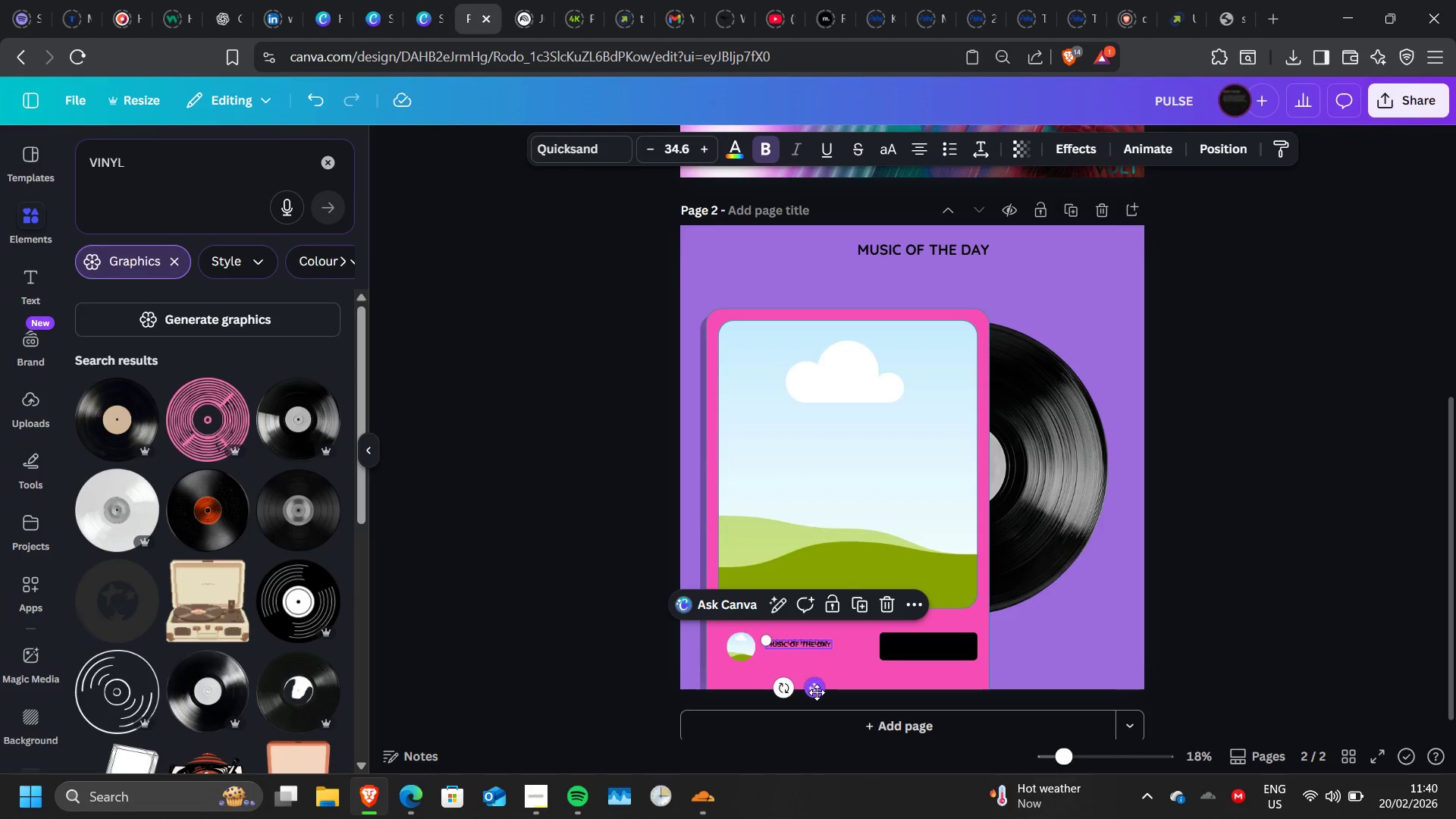 
left_click_drag(start_coordinate=[817, 692], to_coordinate=[816, 699])
 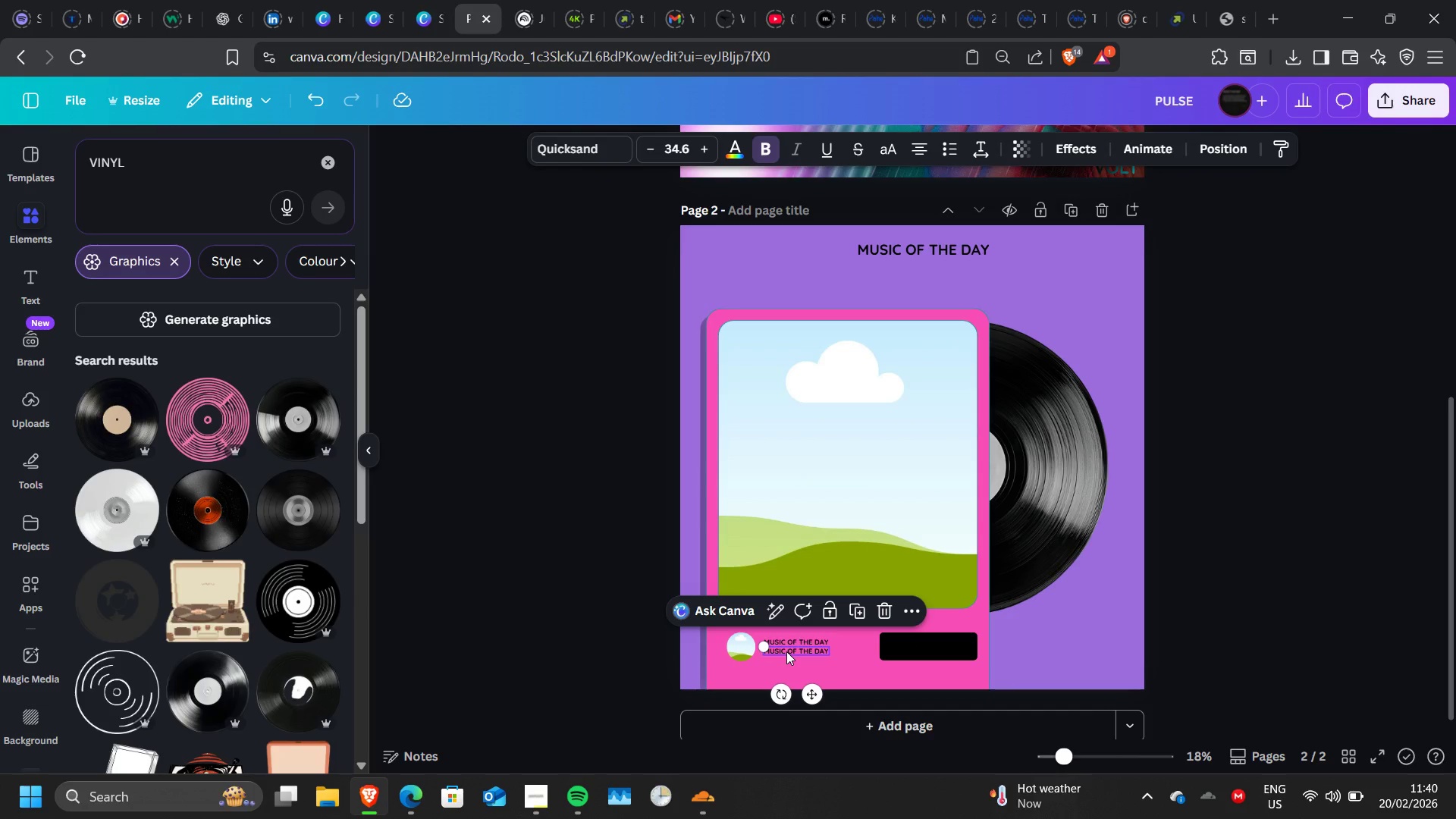 
double_click([786, 651])
 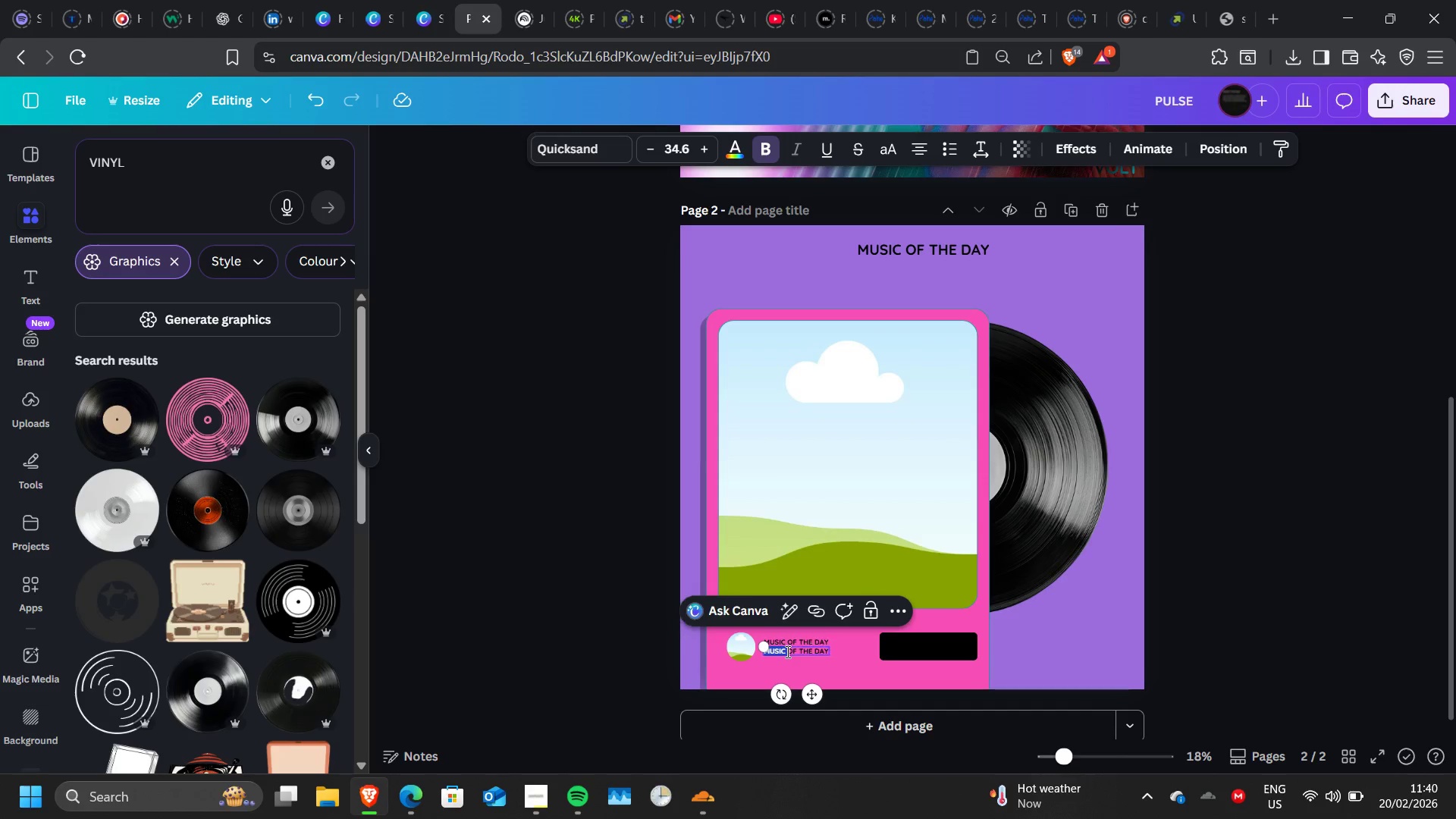 
triple_click([786, 651])
 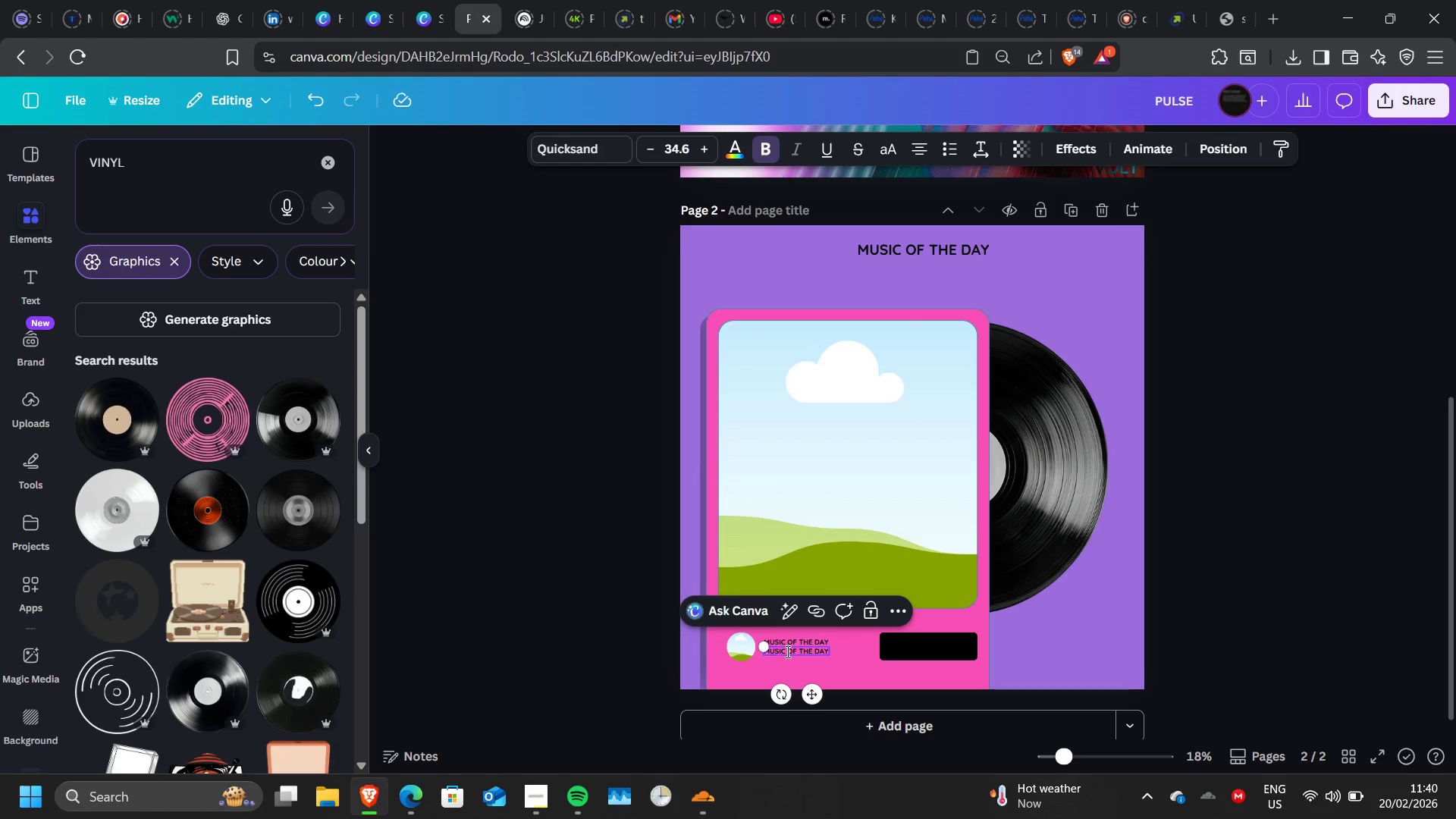 
double_click([786, 651])
 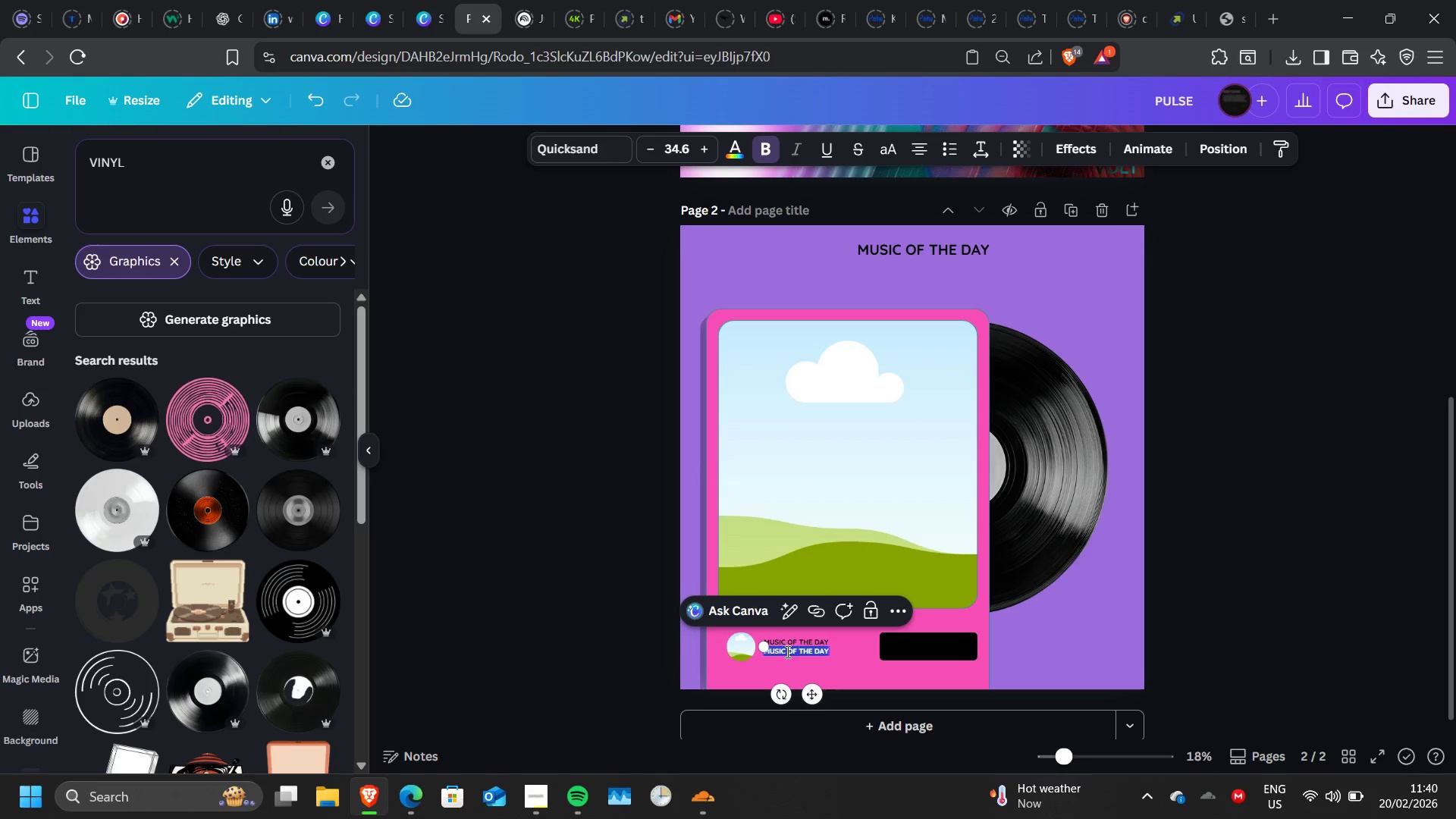 
triple_click([786, 651])
 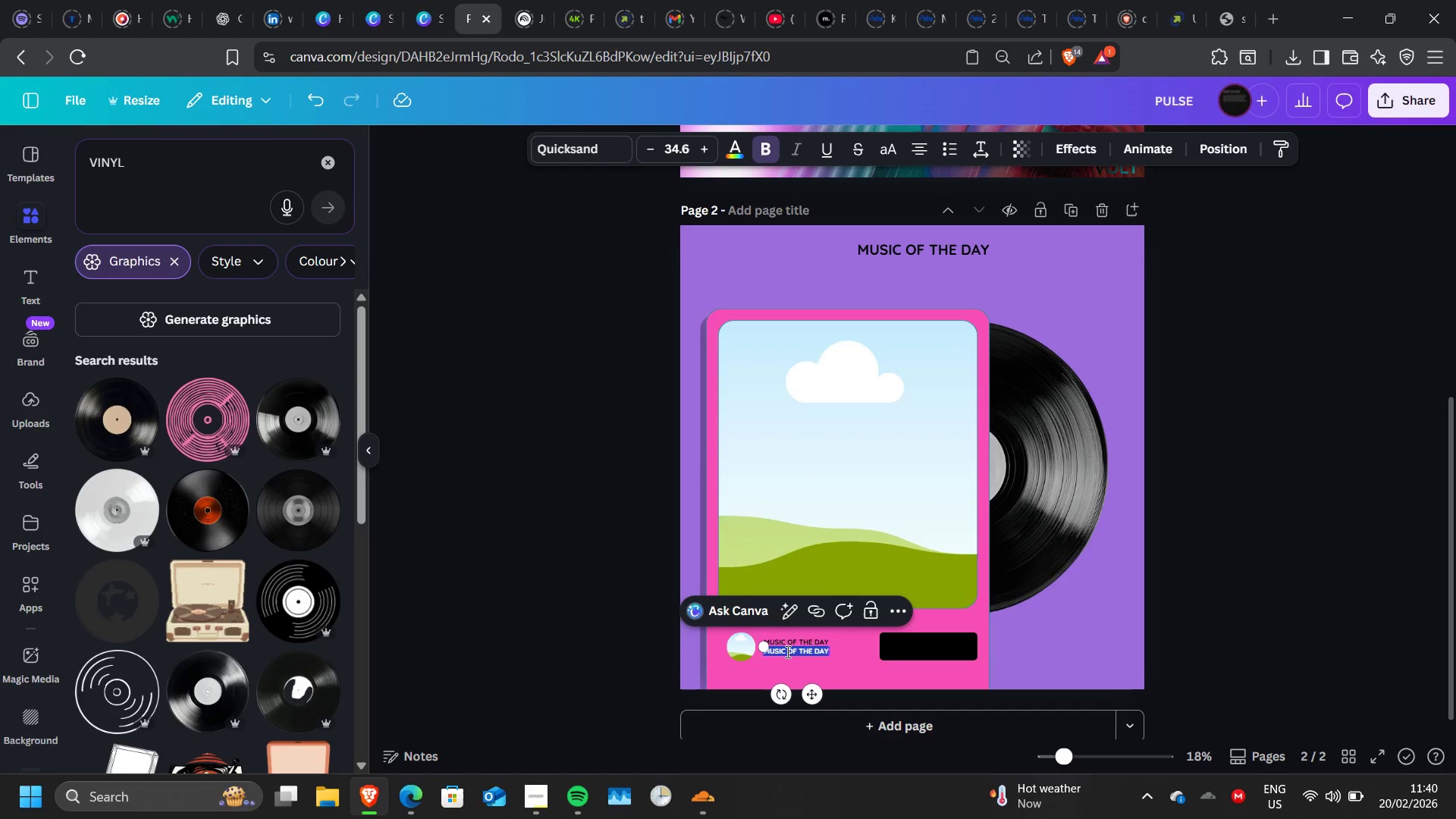 
type(PULSRE)
key(Backspace)
key(Backspace)
type(E)
 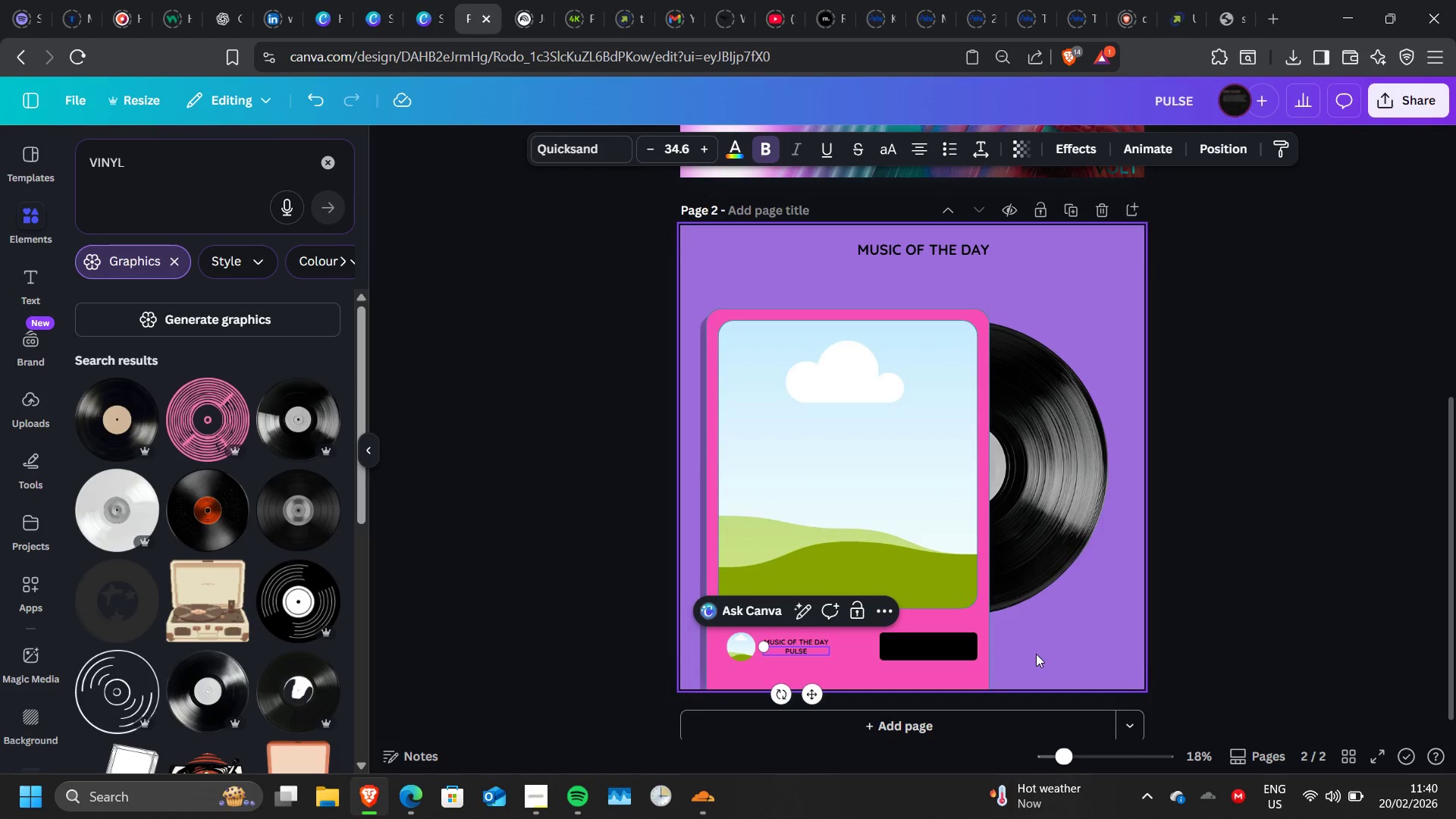 
left_click([1036, 654])
 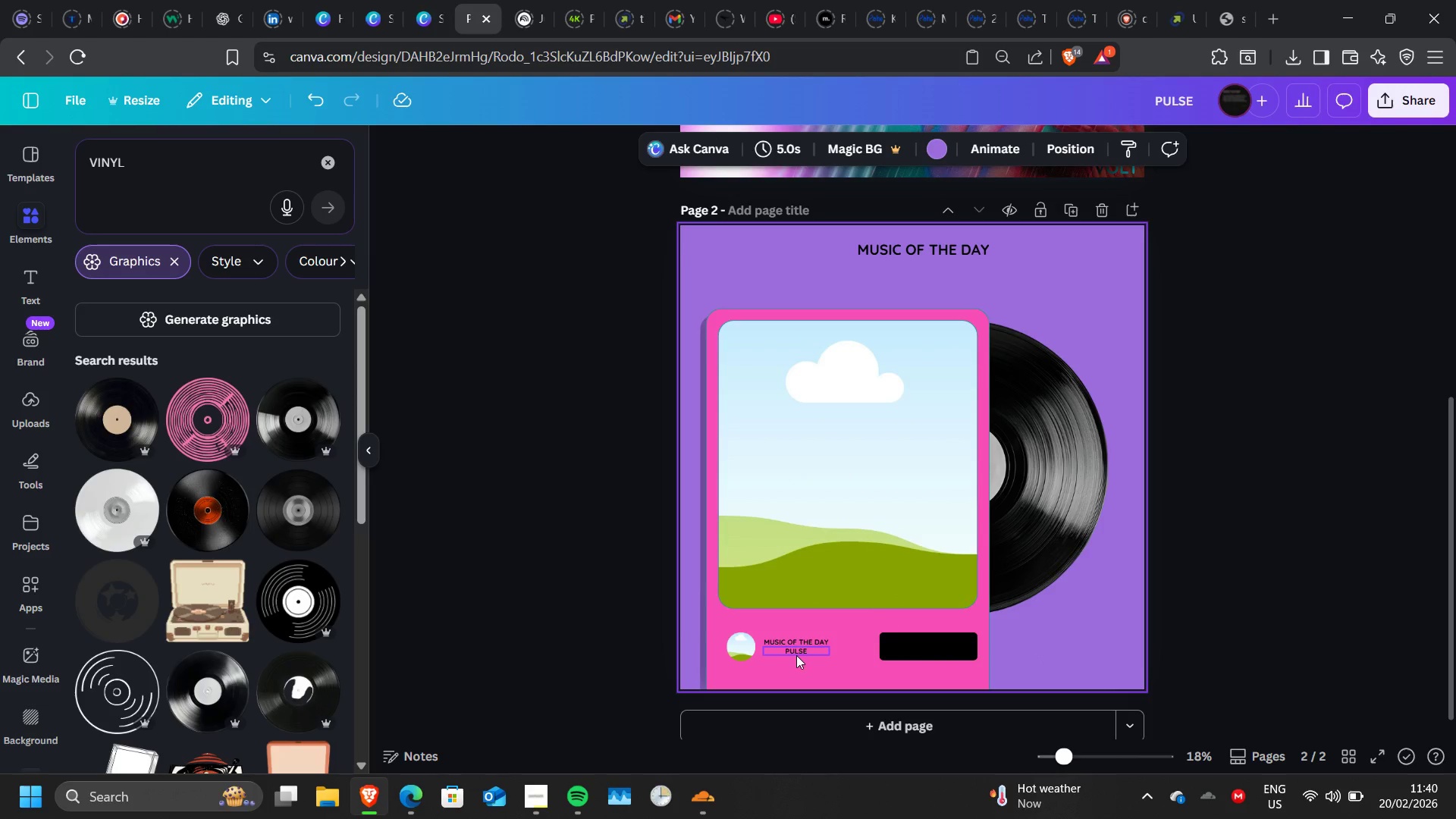 
left_click_drag(start_coordinate=[796, 654], to_coordinate=[774, 654])
 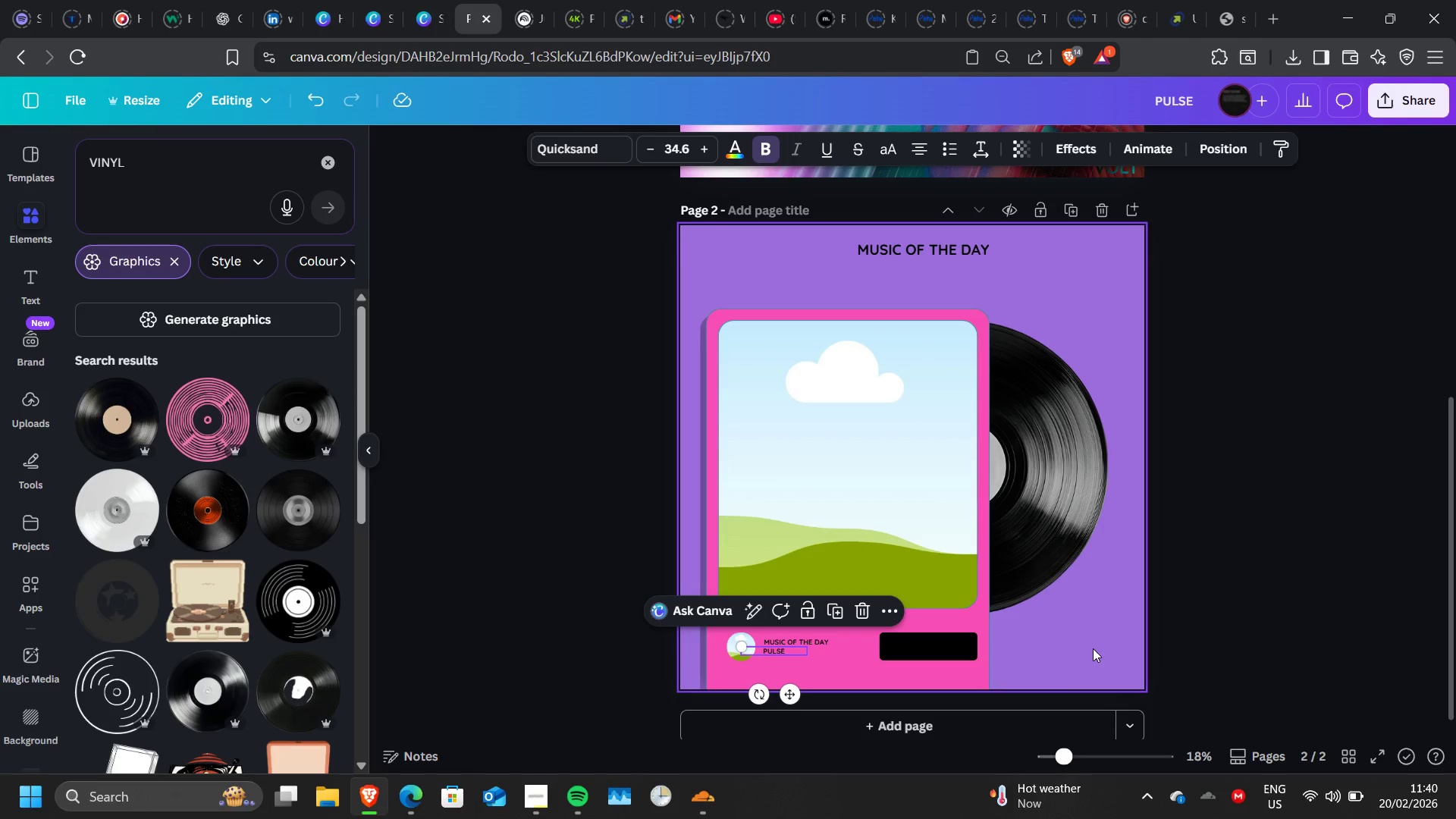 
left_click([1093, 648])
 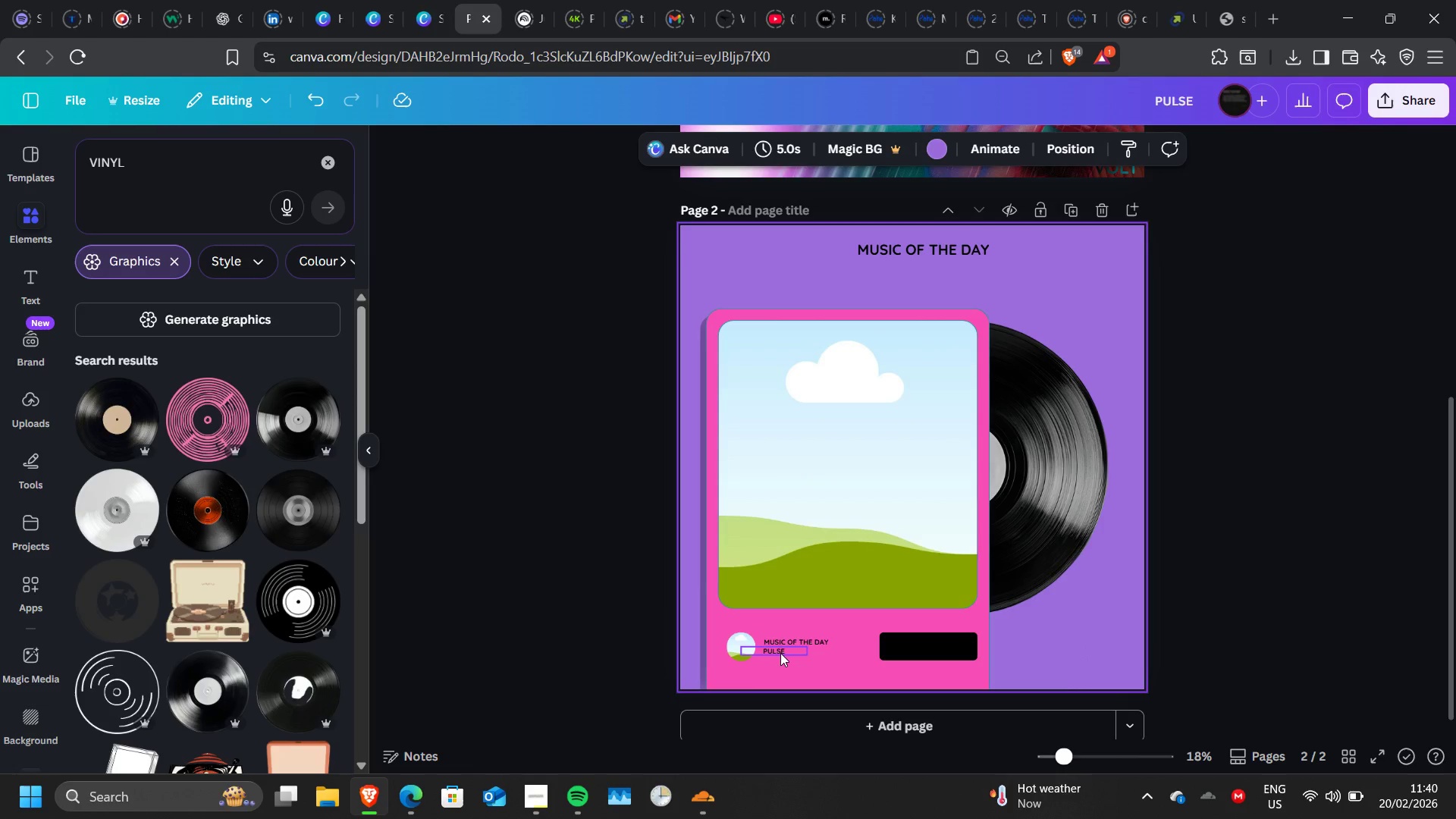 
left_click([780, 653])
 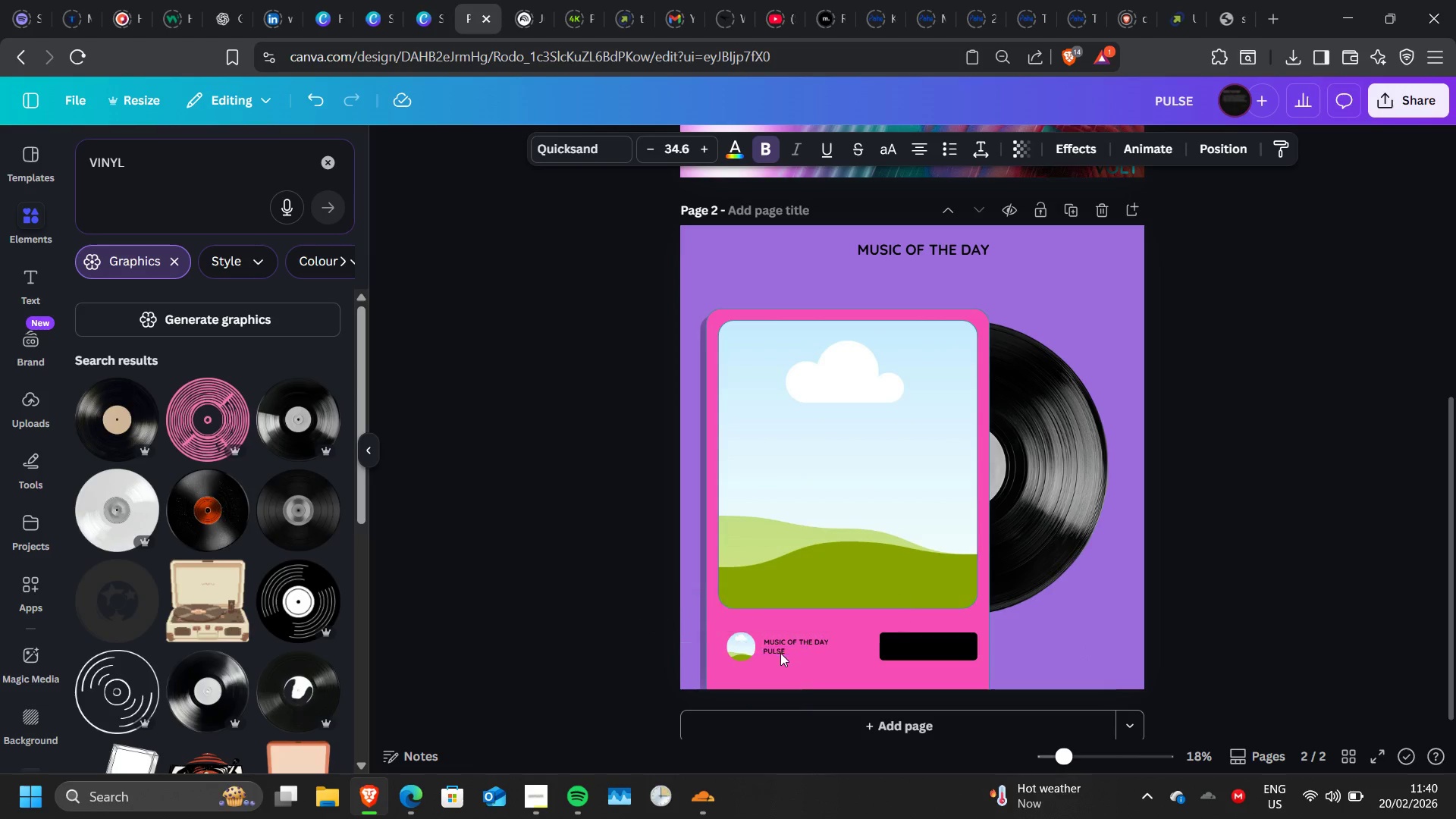 
key(ArrowRight)
 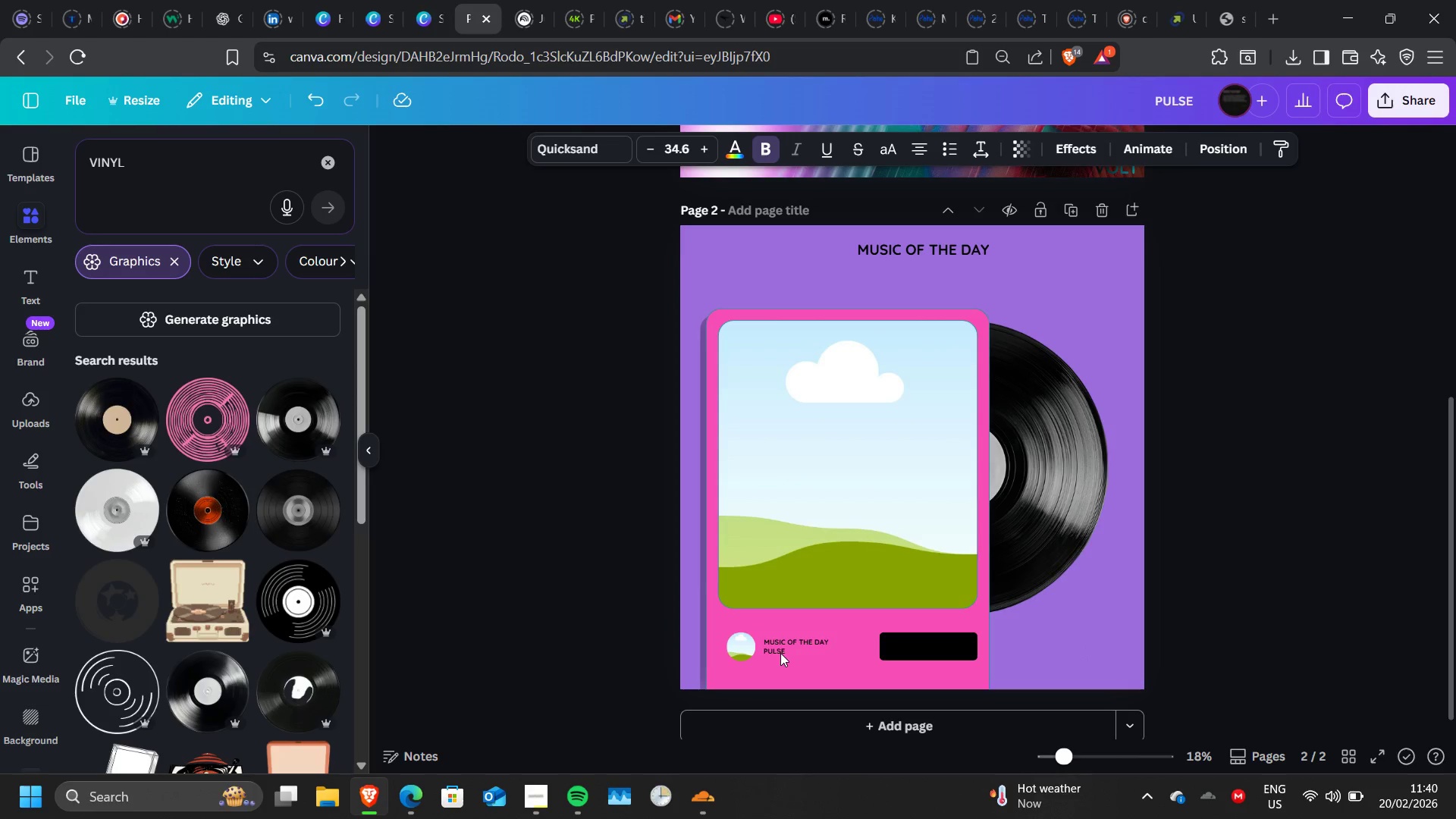 
key(ArrowRight)
 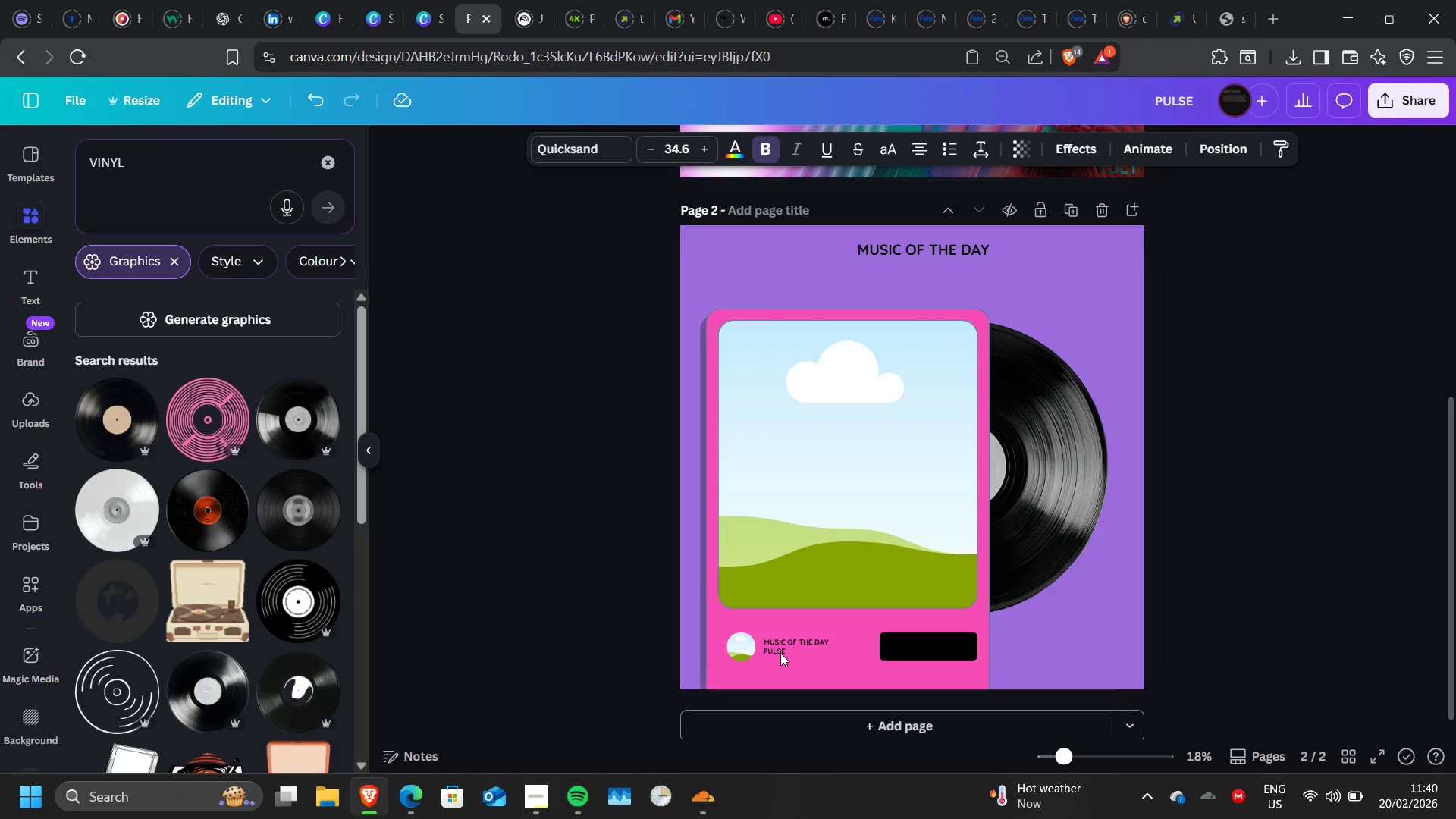 
key(ArrowRight)
 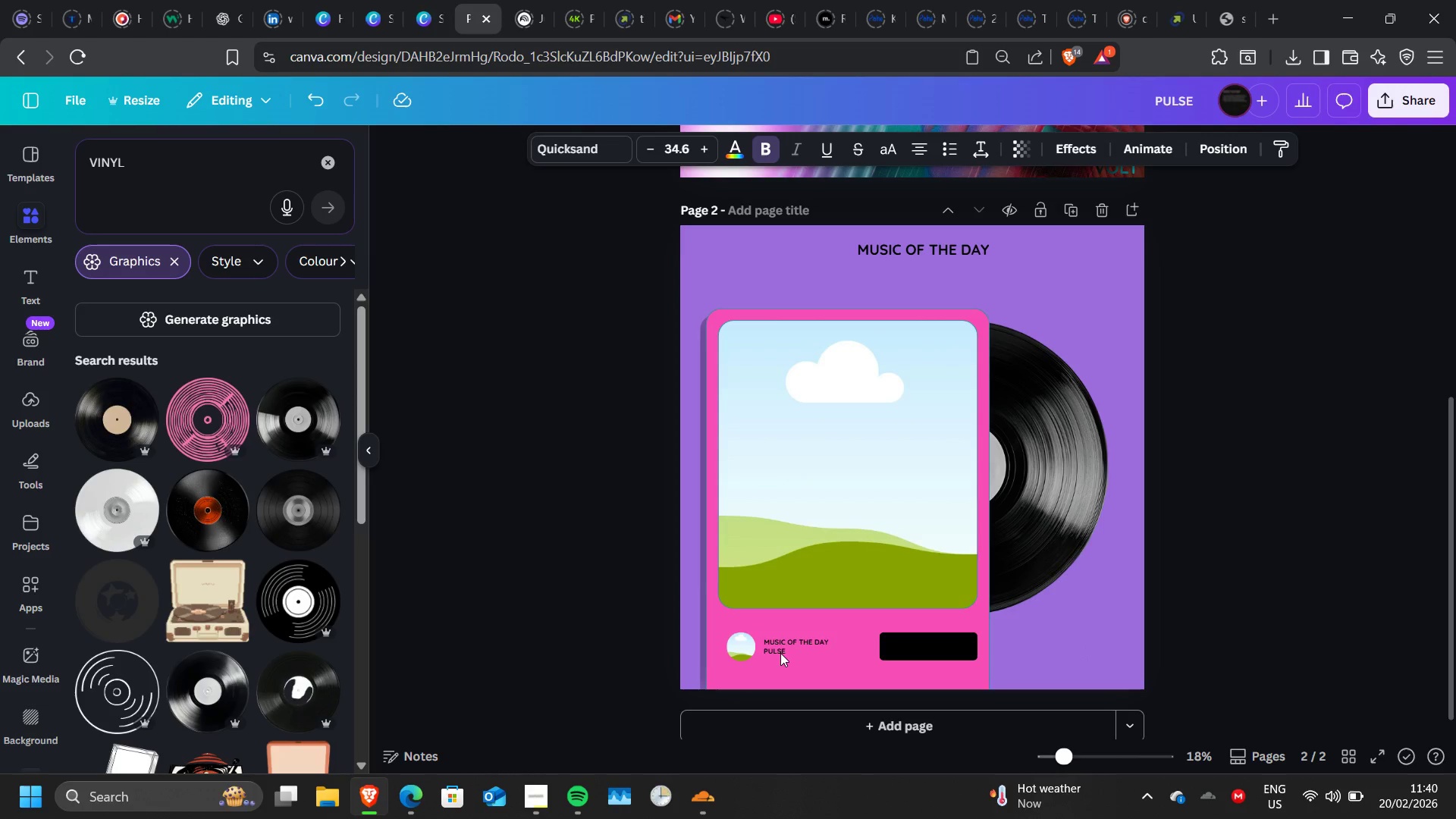 
key(ArrowRight)
 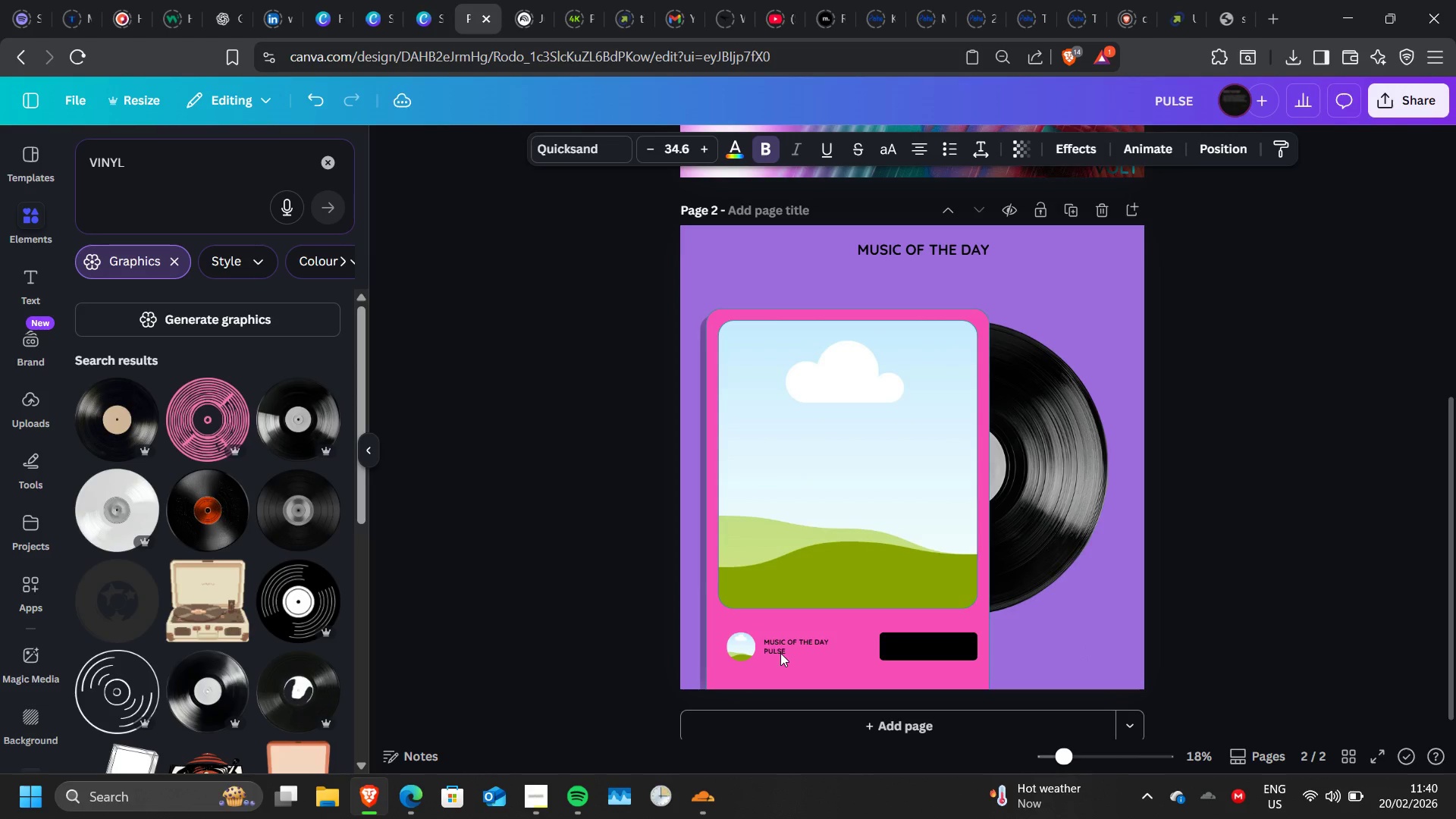 
key(ArrowRight)
 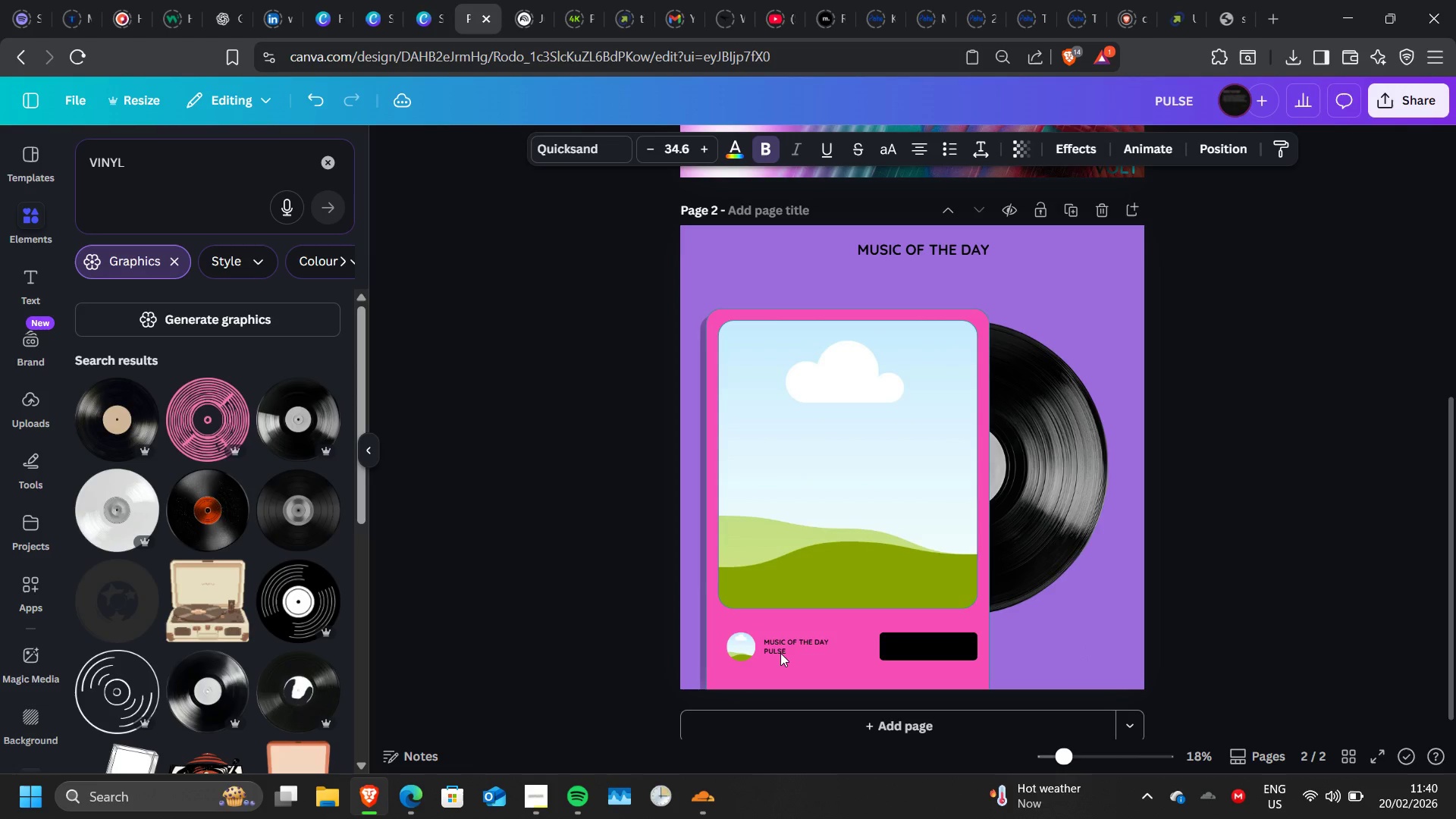 
key(ArrowRight)
 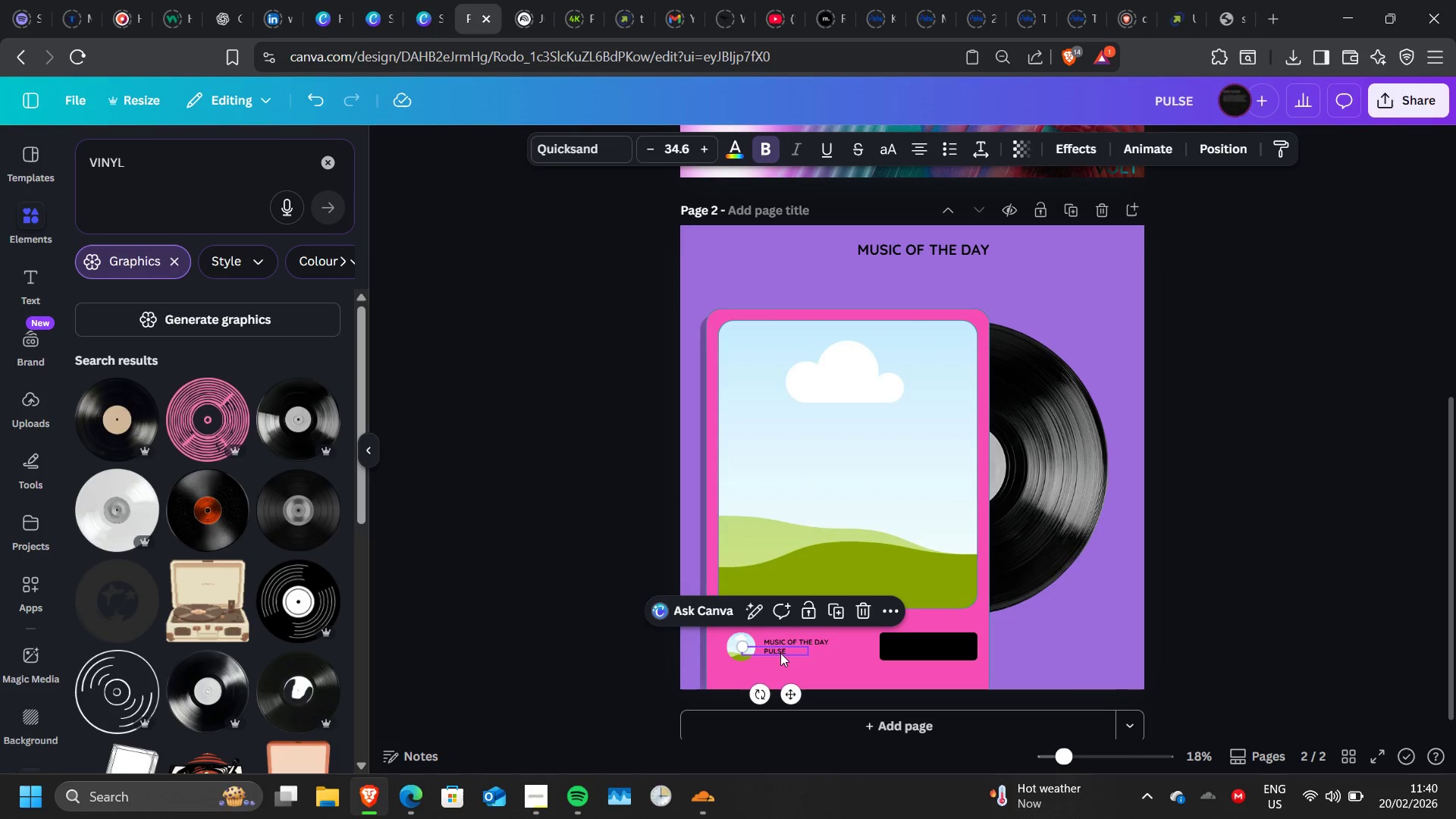 
wait(8.73)
 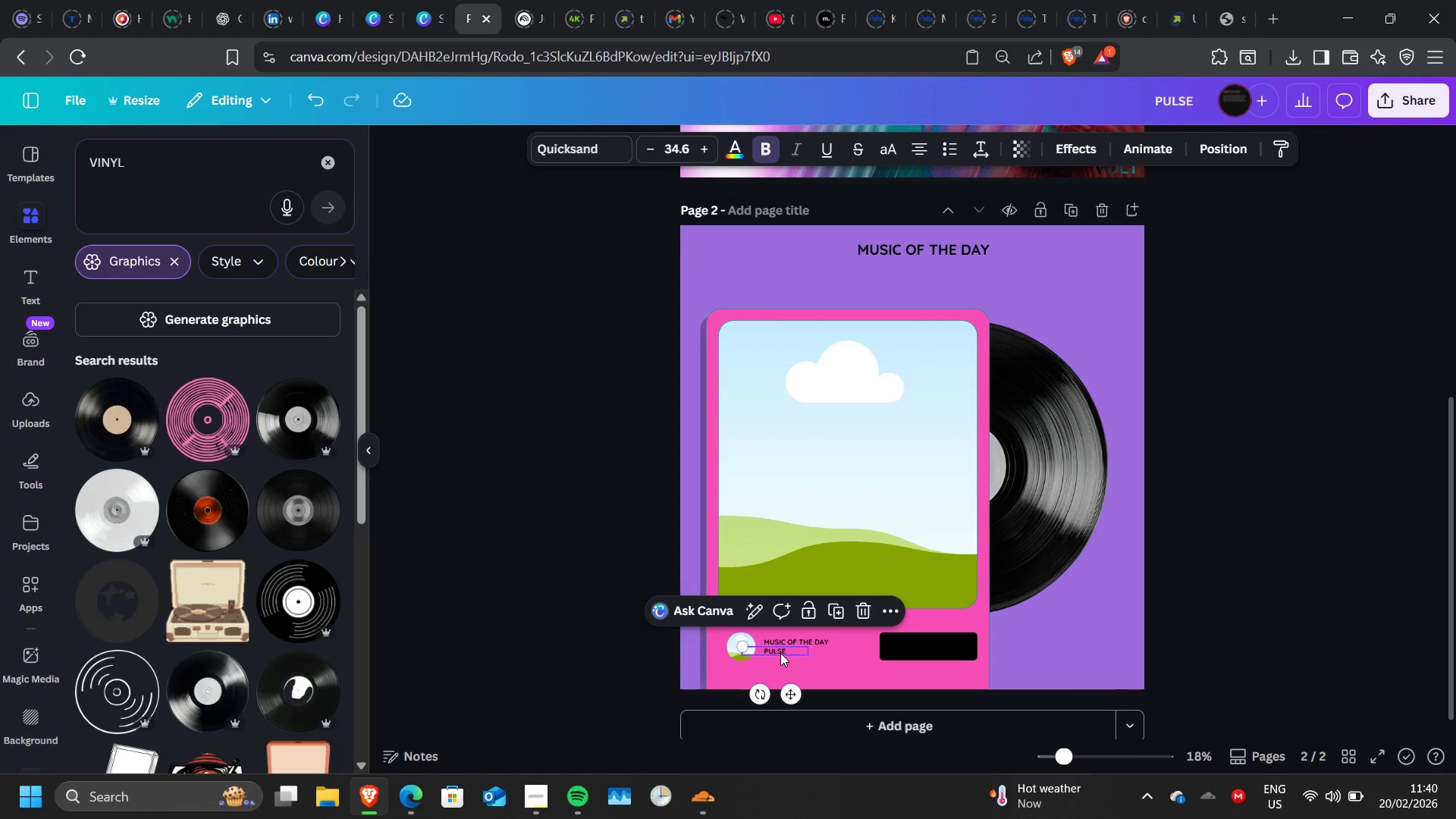 
key(ArrowRight)
 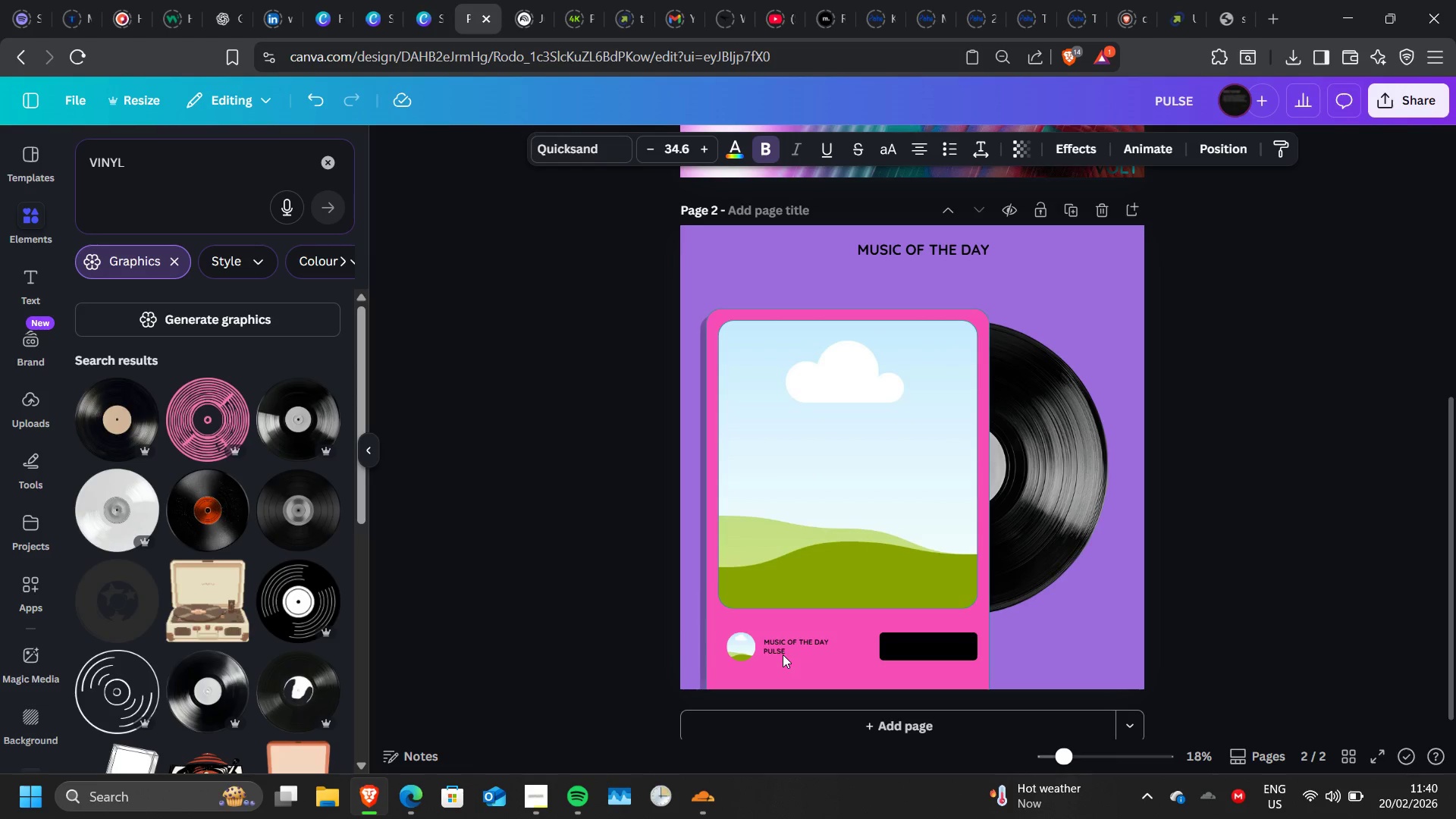 
key(ArrowRight)
 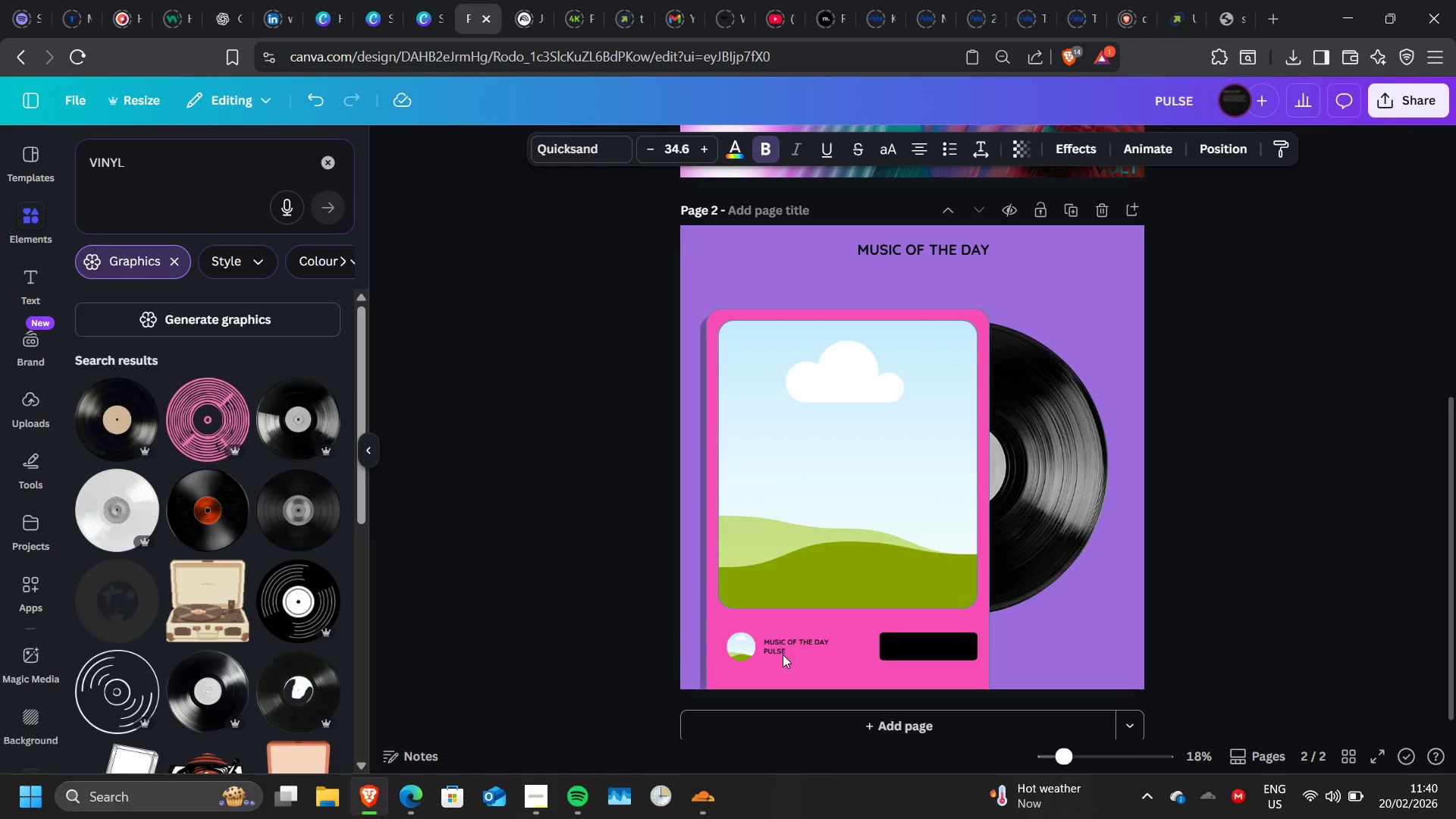 
key(ArrowRight)
 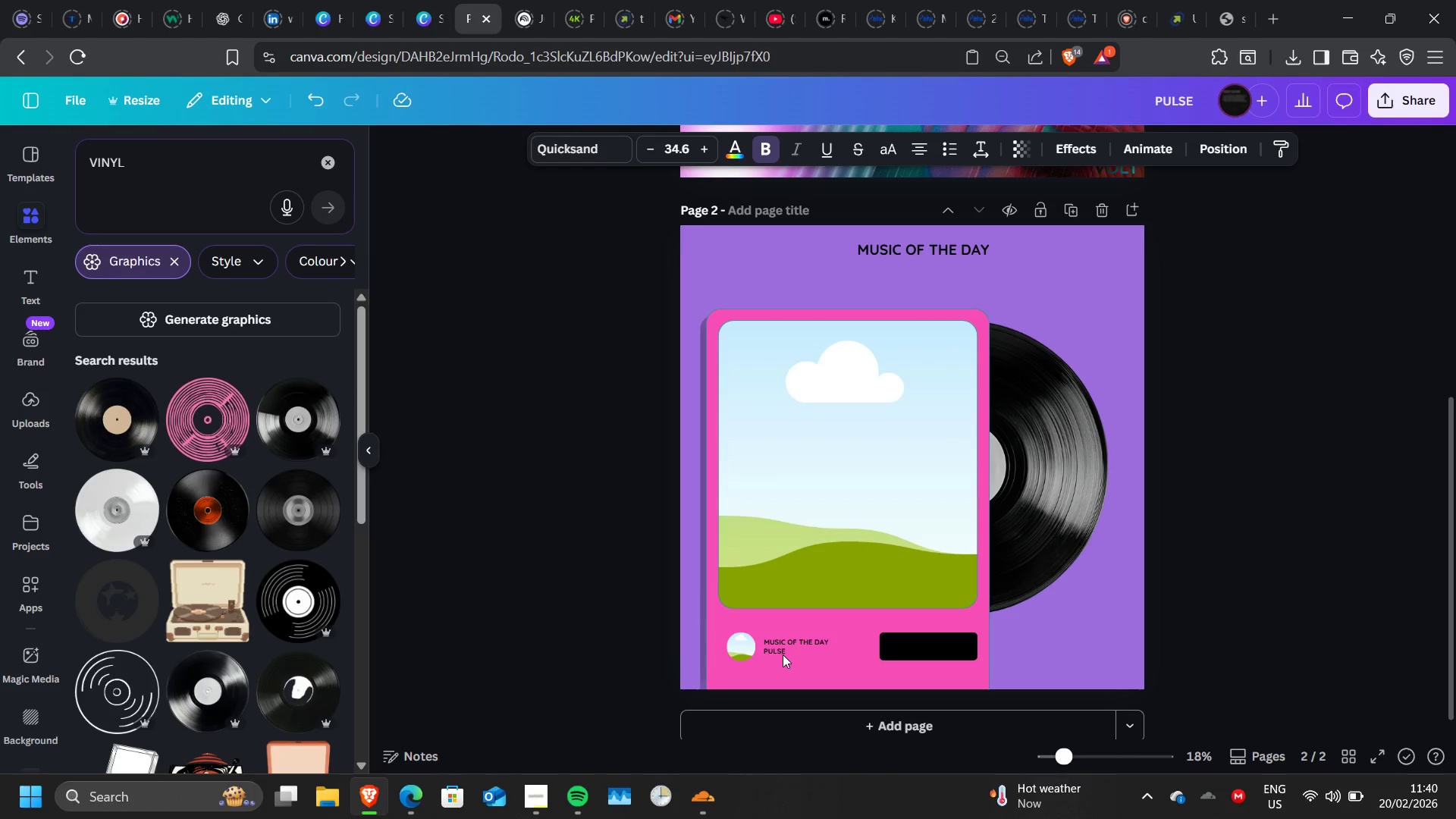 
key(ArrowRight)
 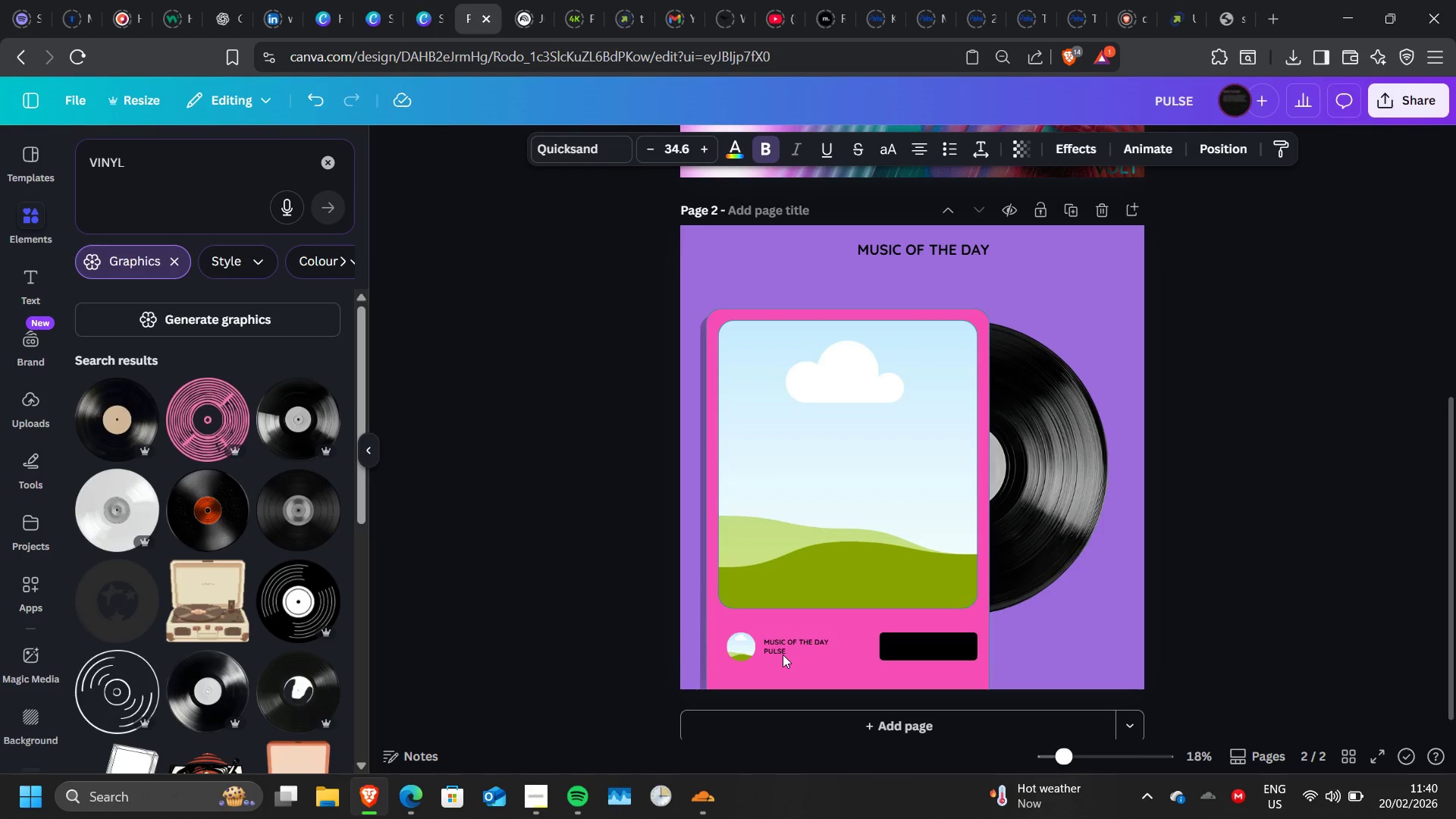 
key(ArrowRight)
 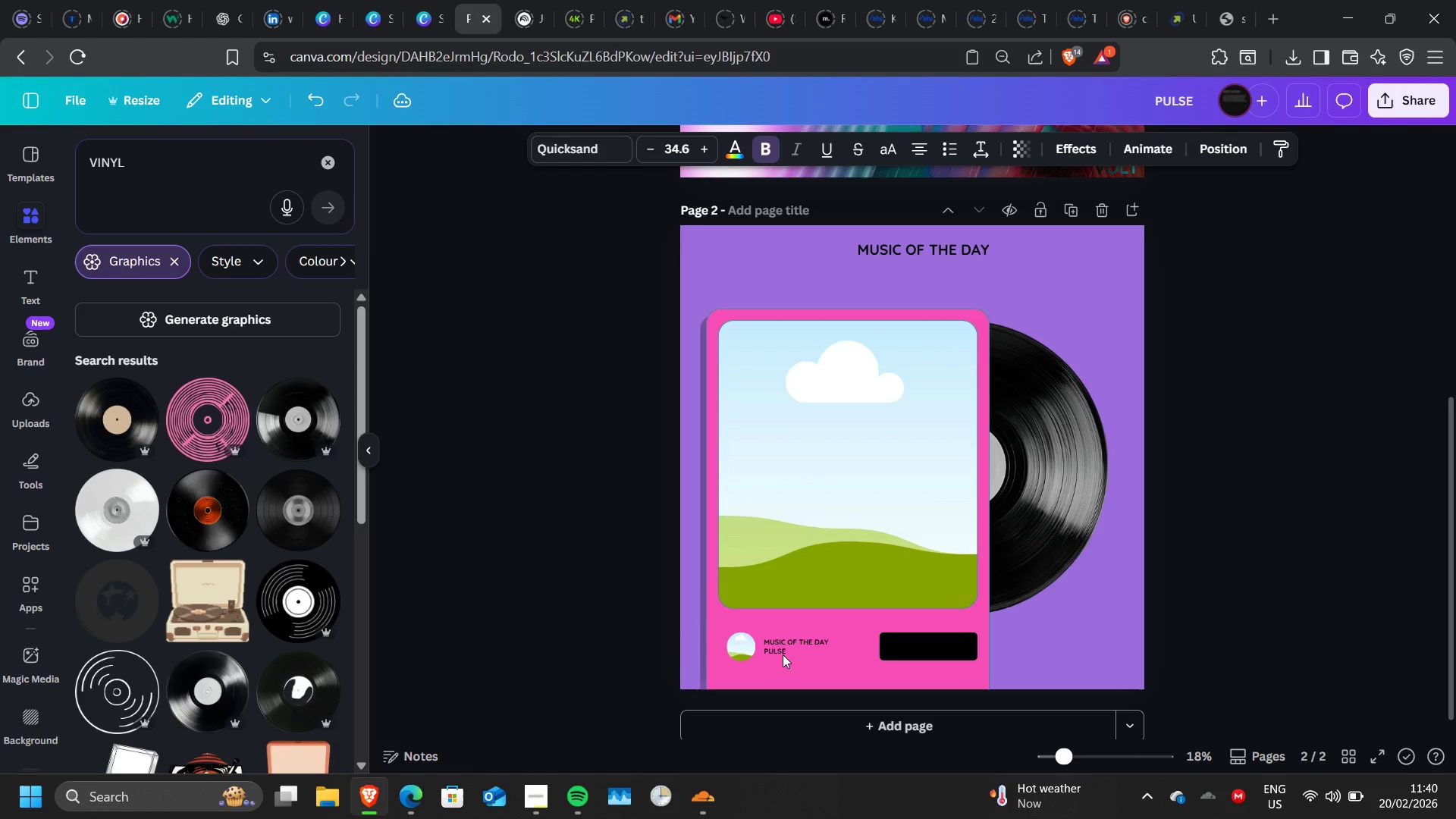 
key(ArrowRight)
 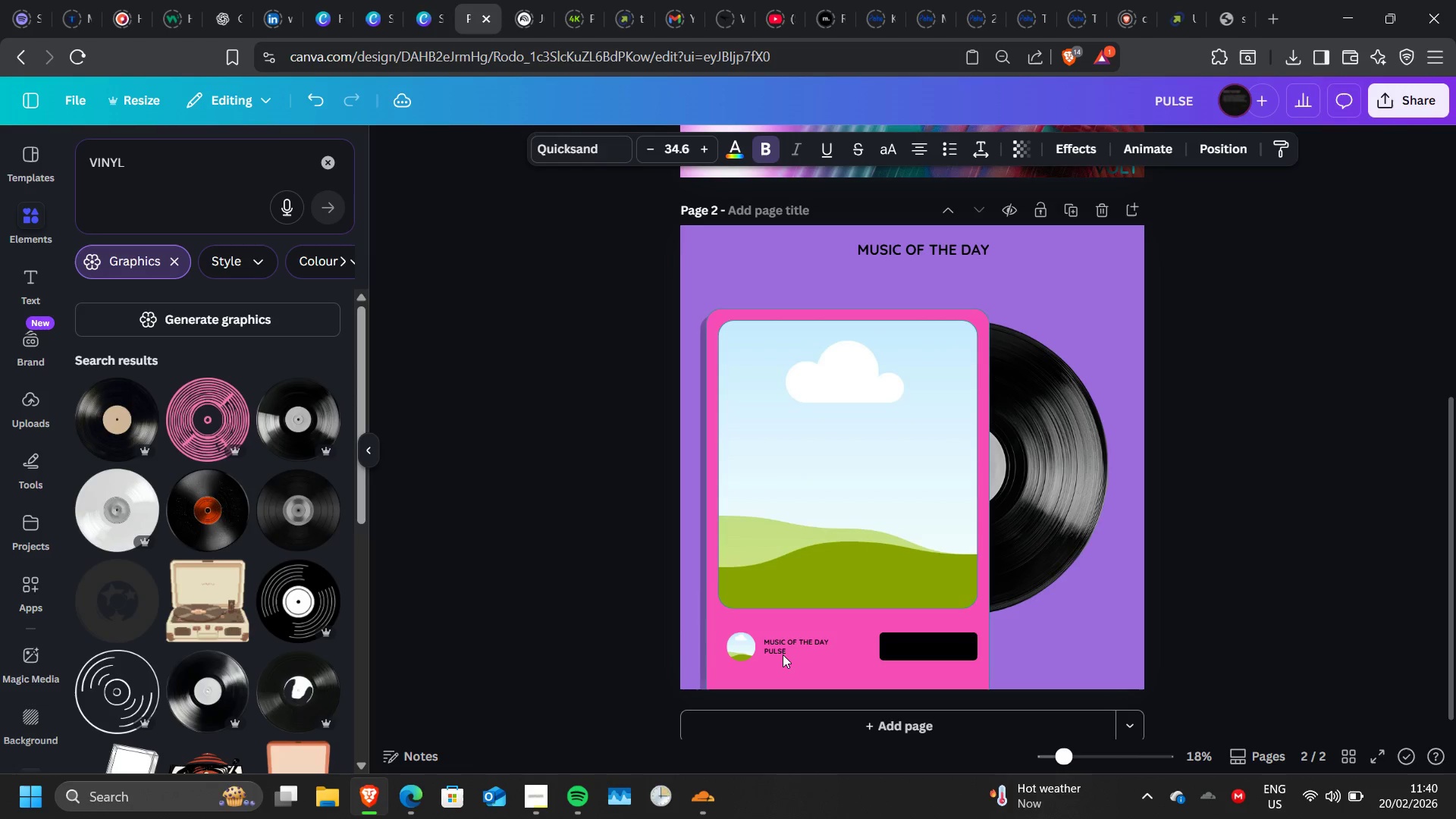 
key(ArrowRight)
 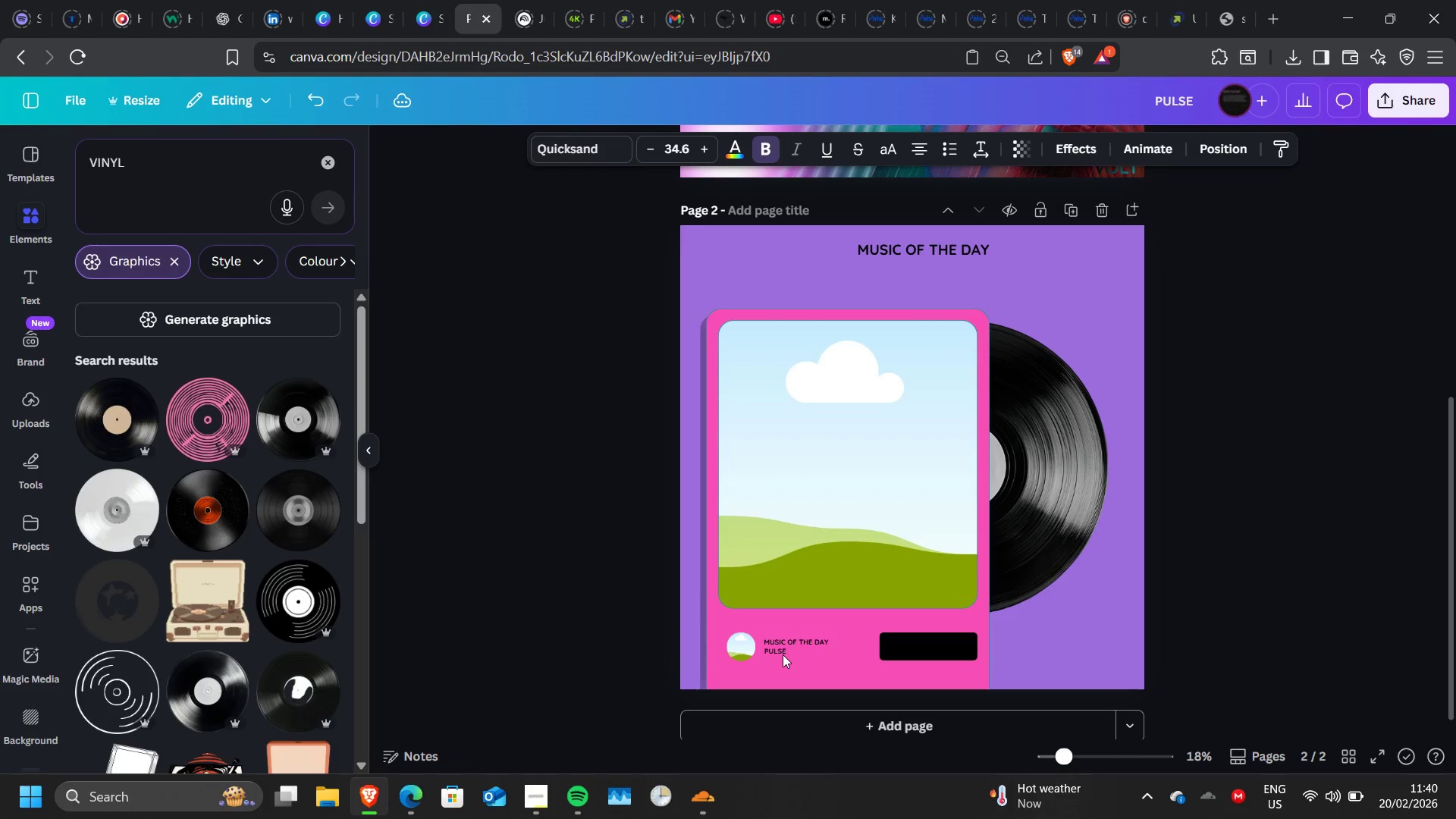 
key(ArrowRight)
 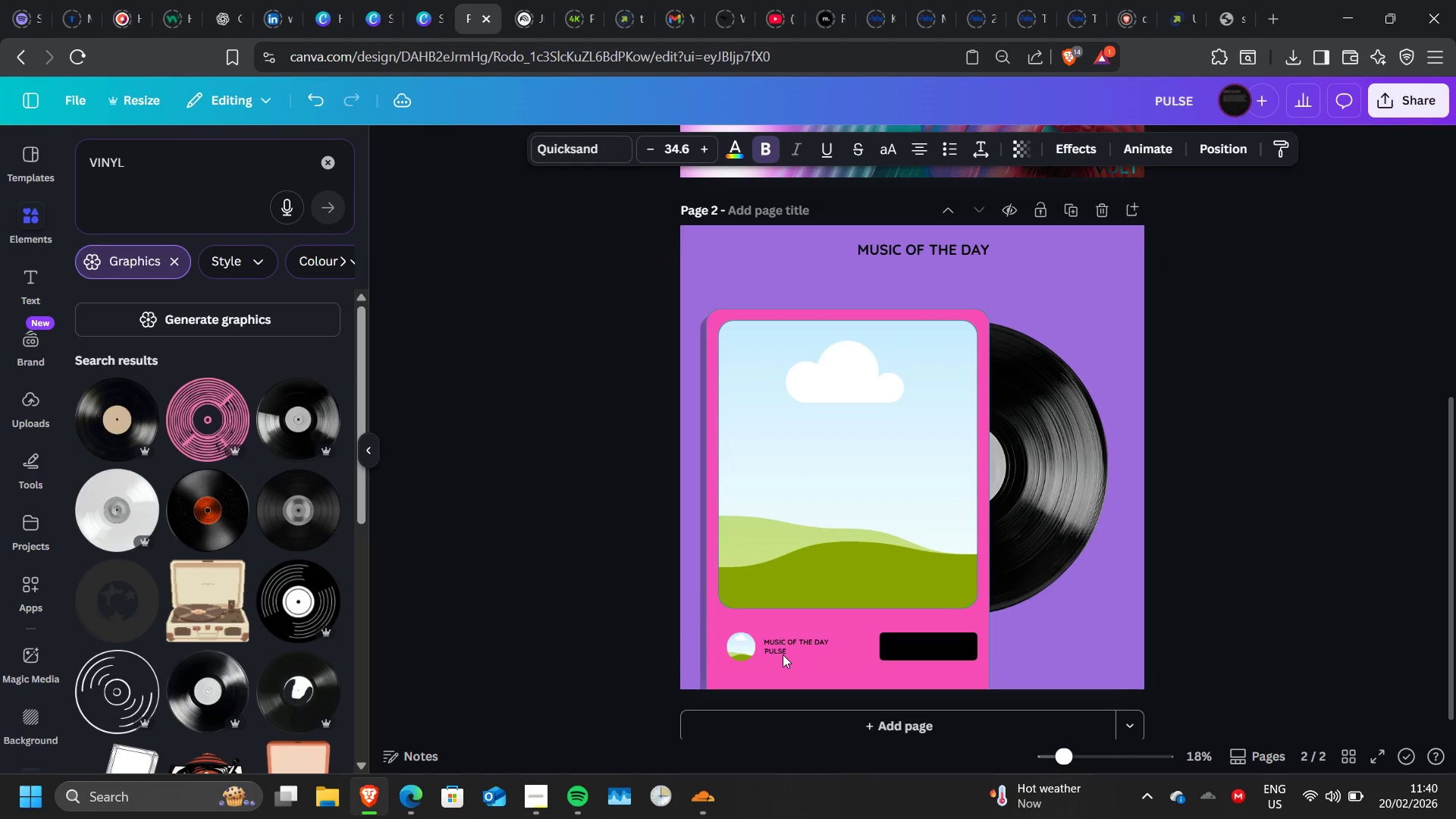 
key(ArrowRight)
 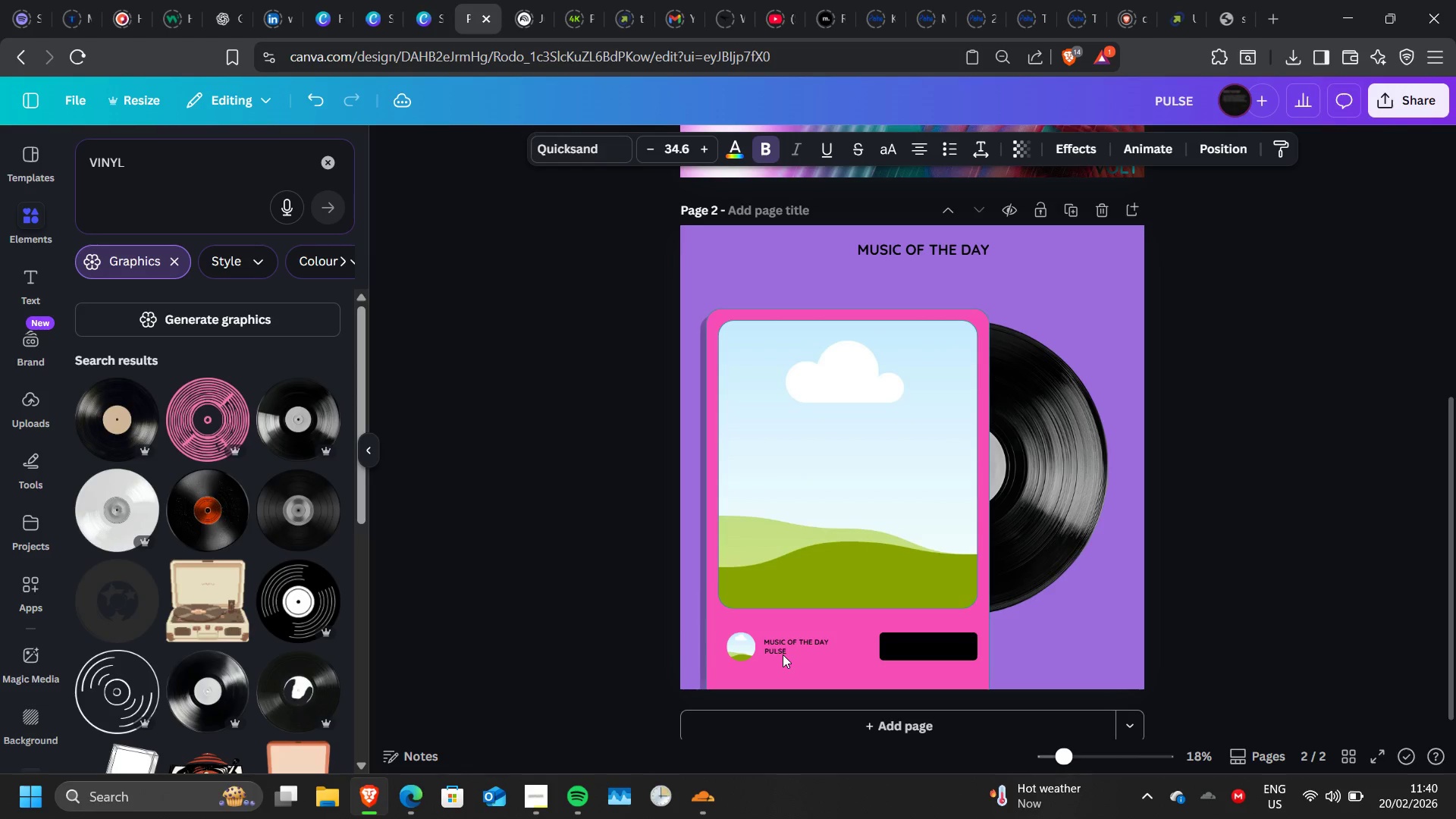 
key(ArrowRight)
 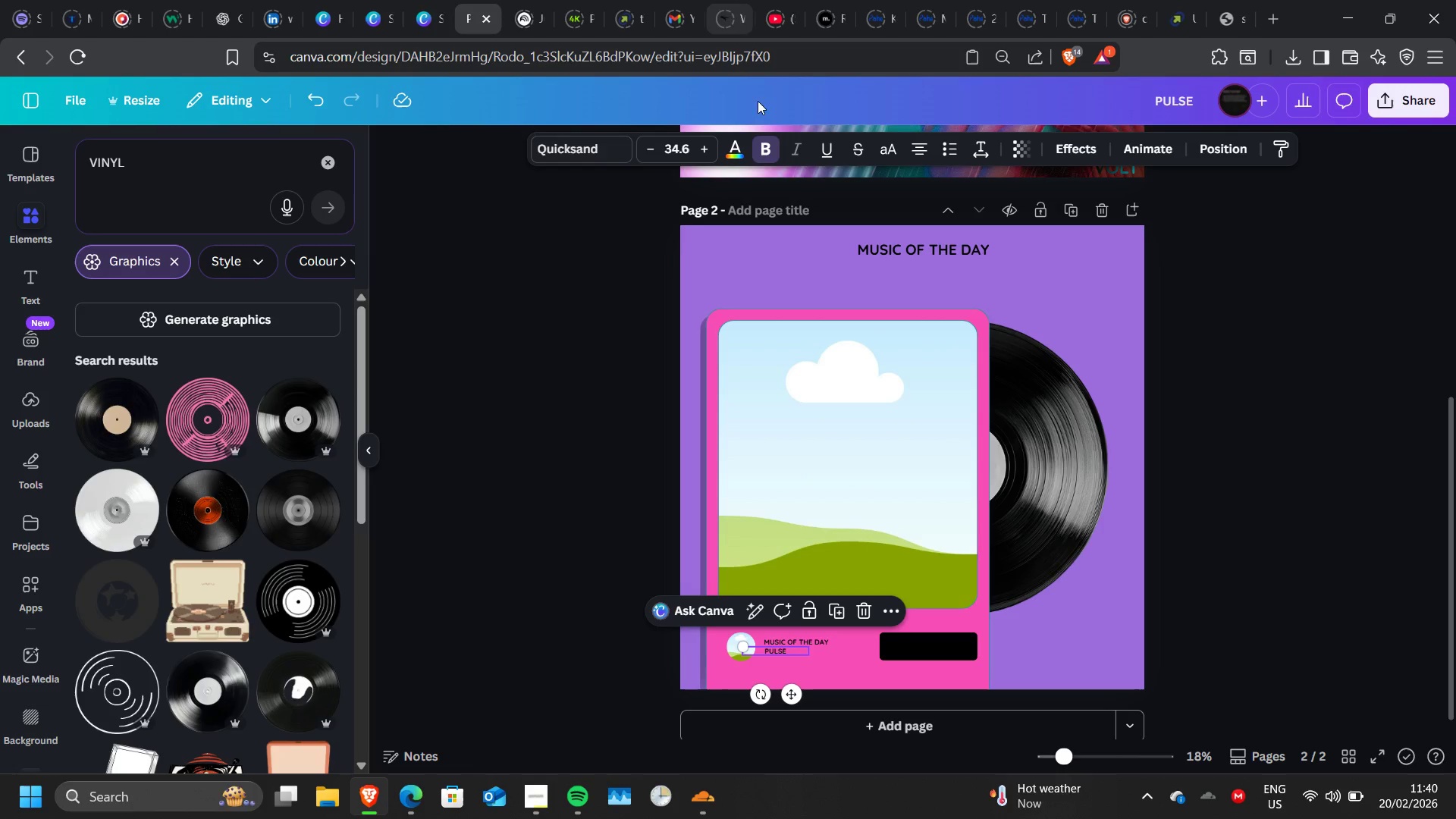 
left_click([767, 155])
 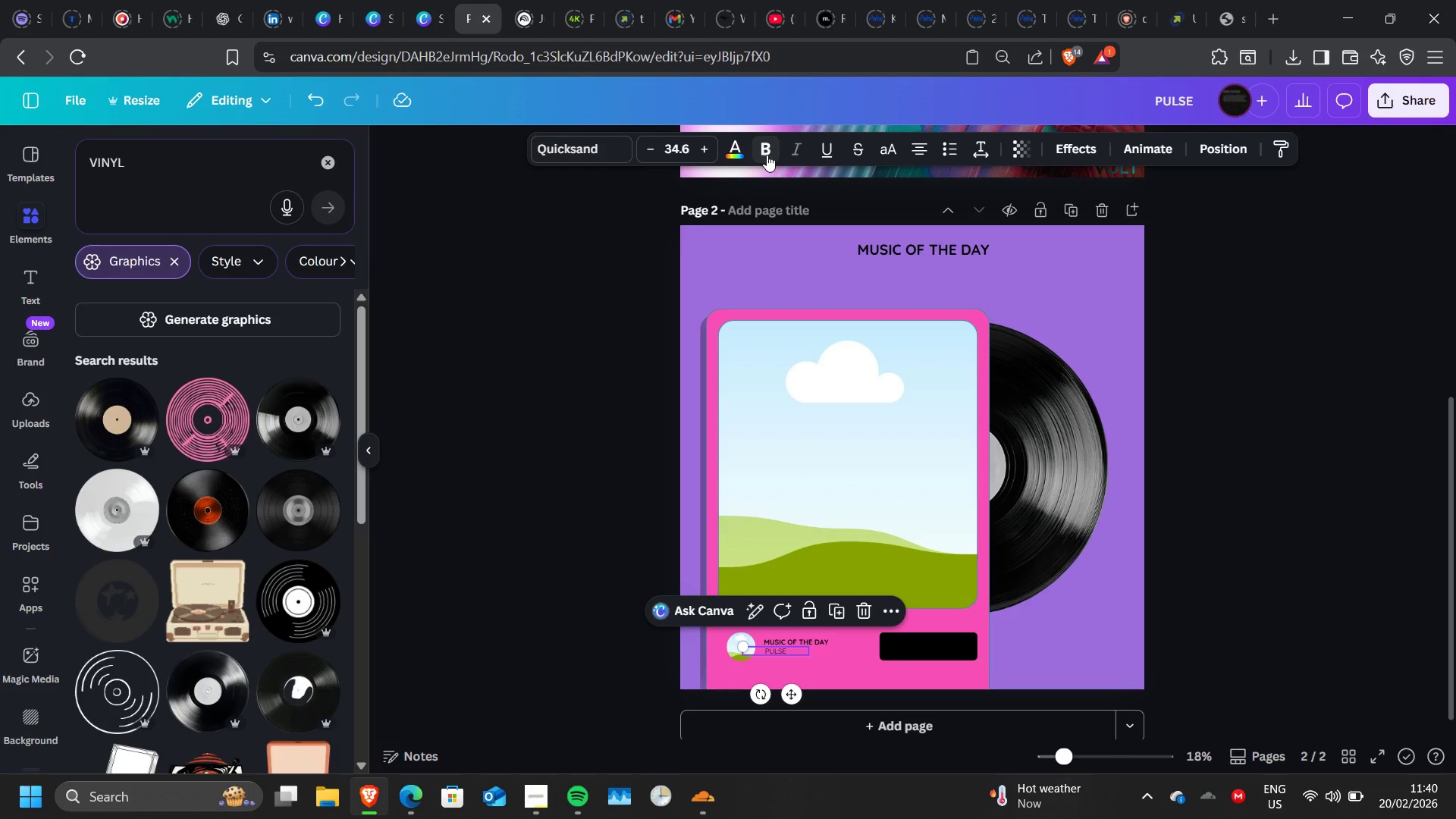 
left_click([767, 155])
 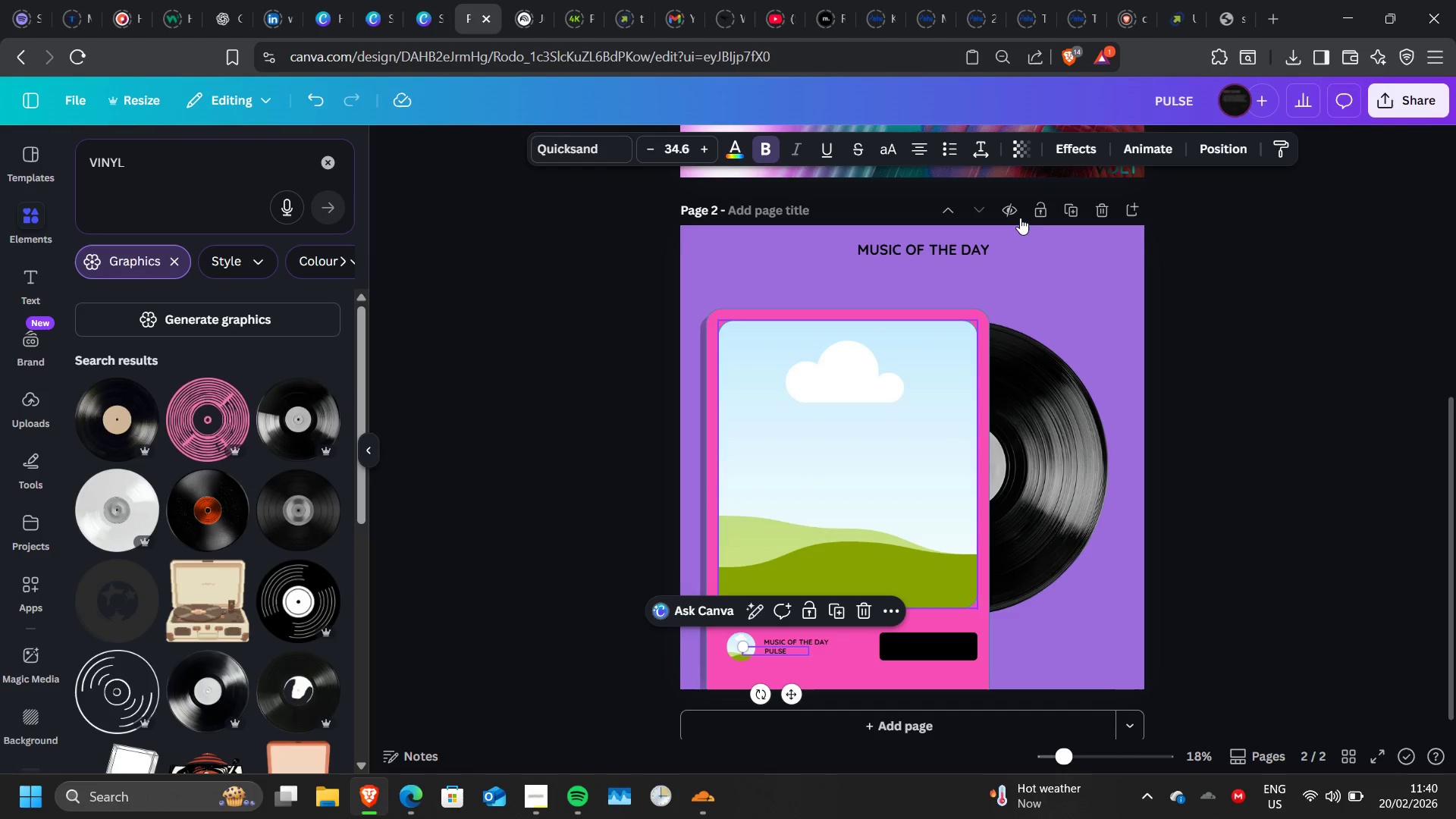 
wait(7.45)
 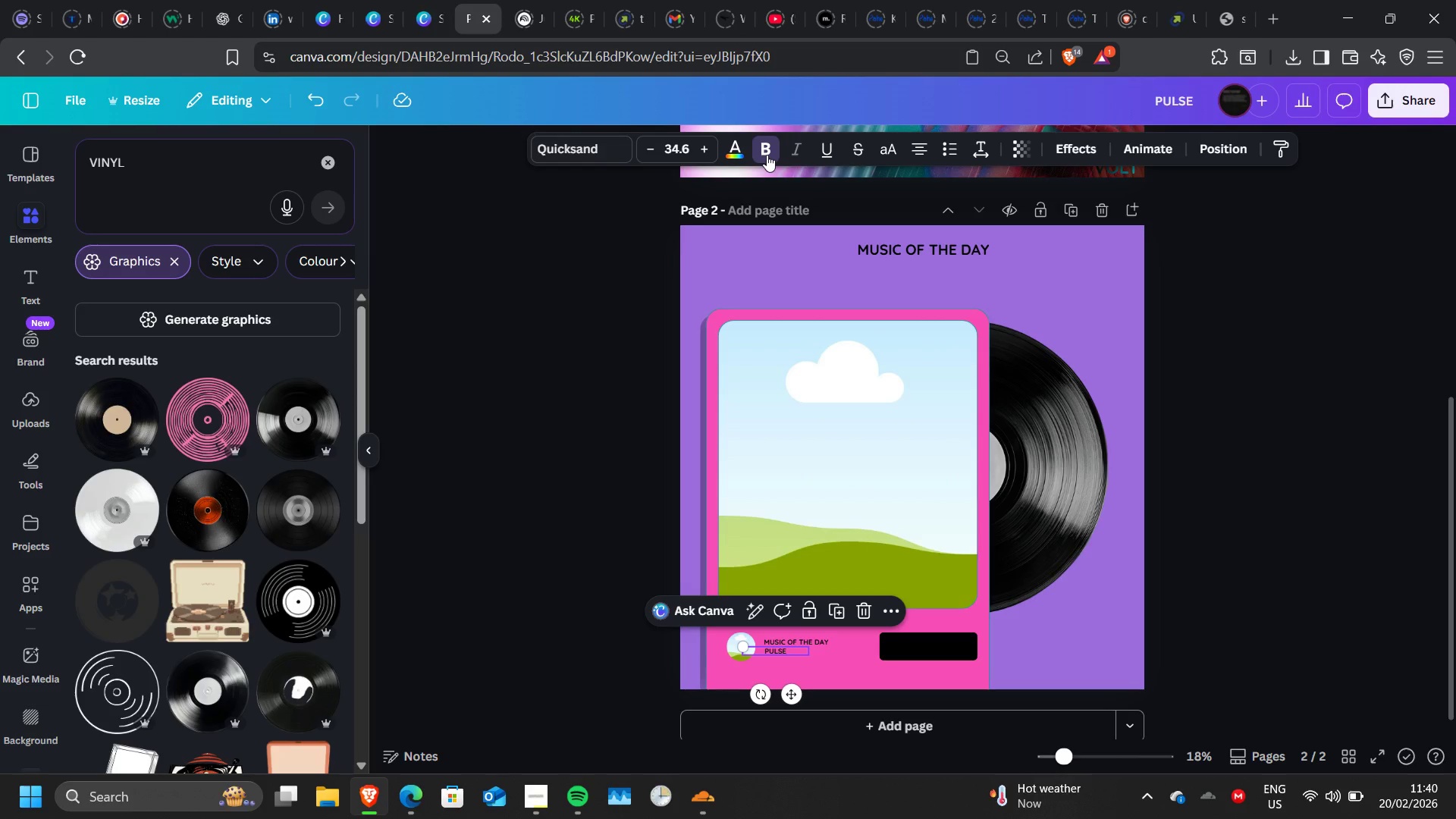 
left_click([364, 442])
 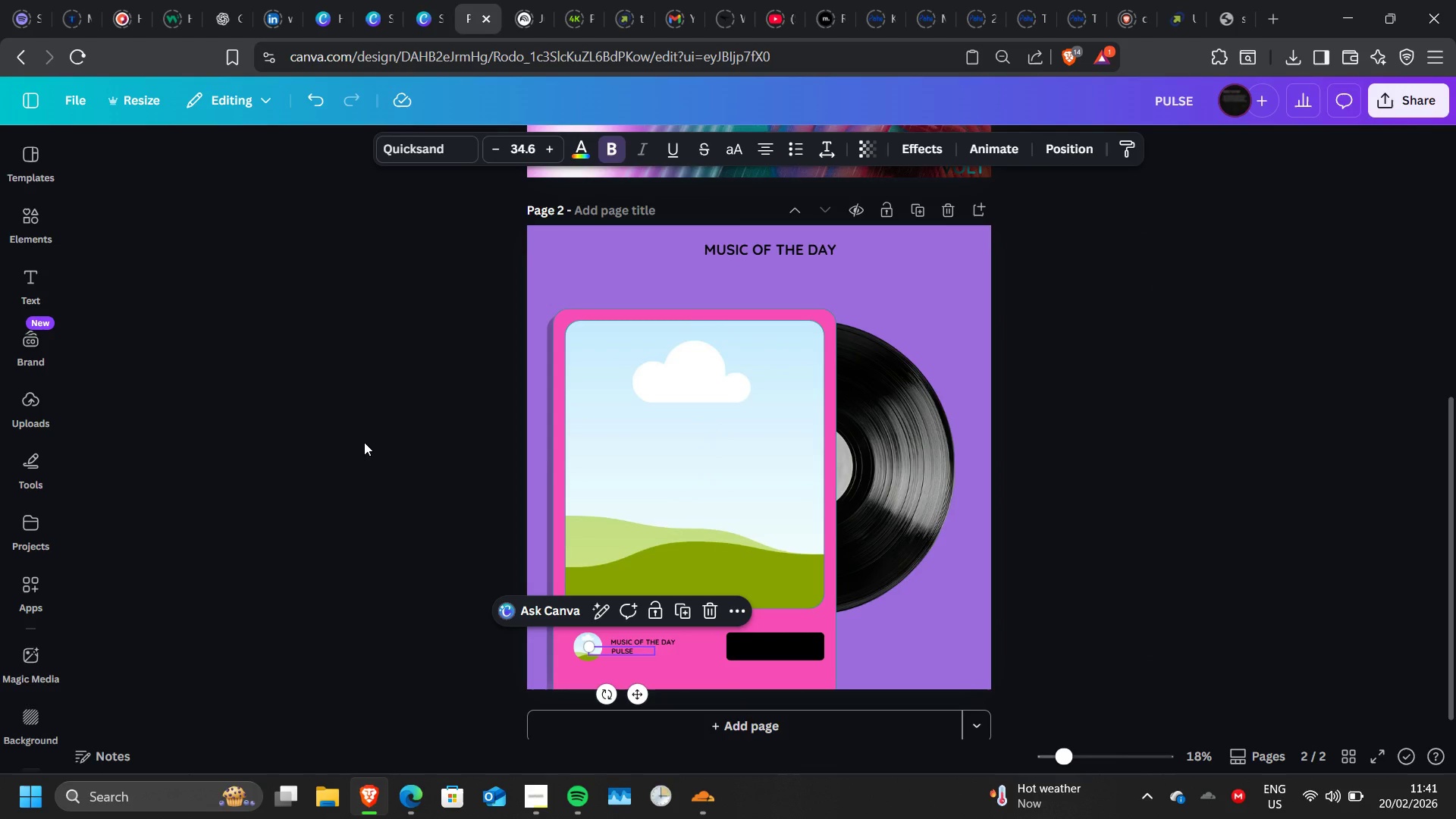 
wait(7.09)
 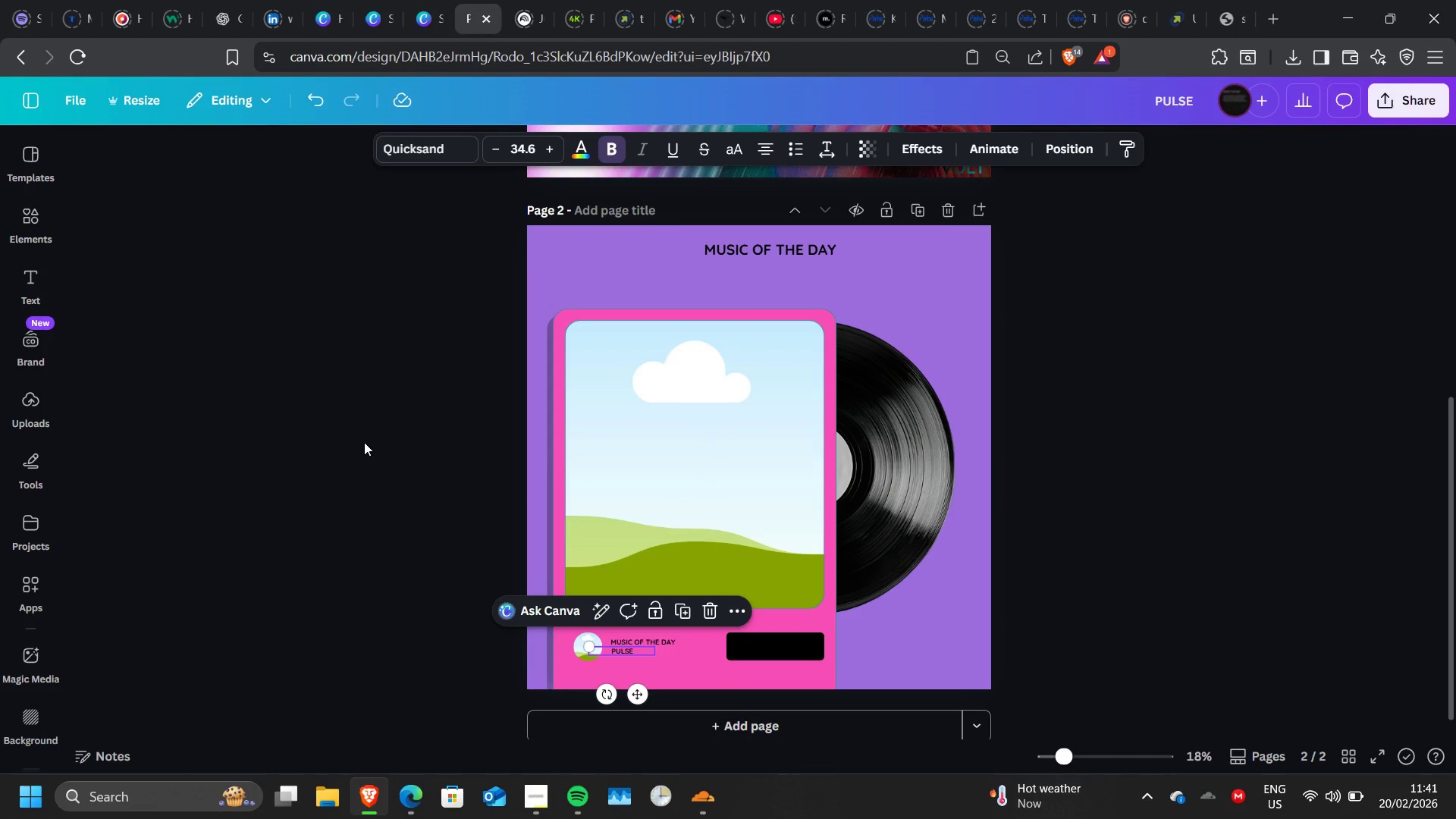 
left_click_drag(start_coordinate=[734, 245], to_coordinate=[723, 246])
 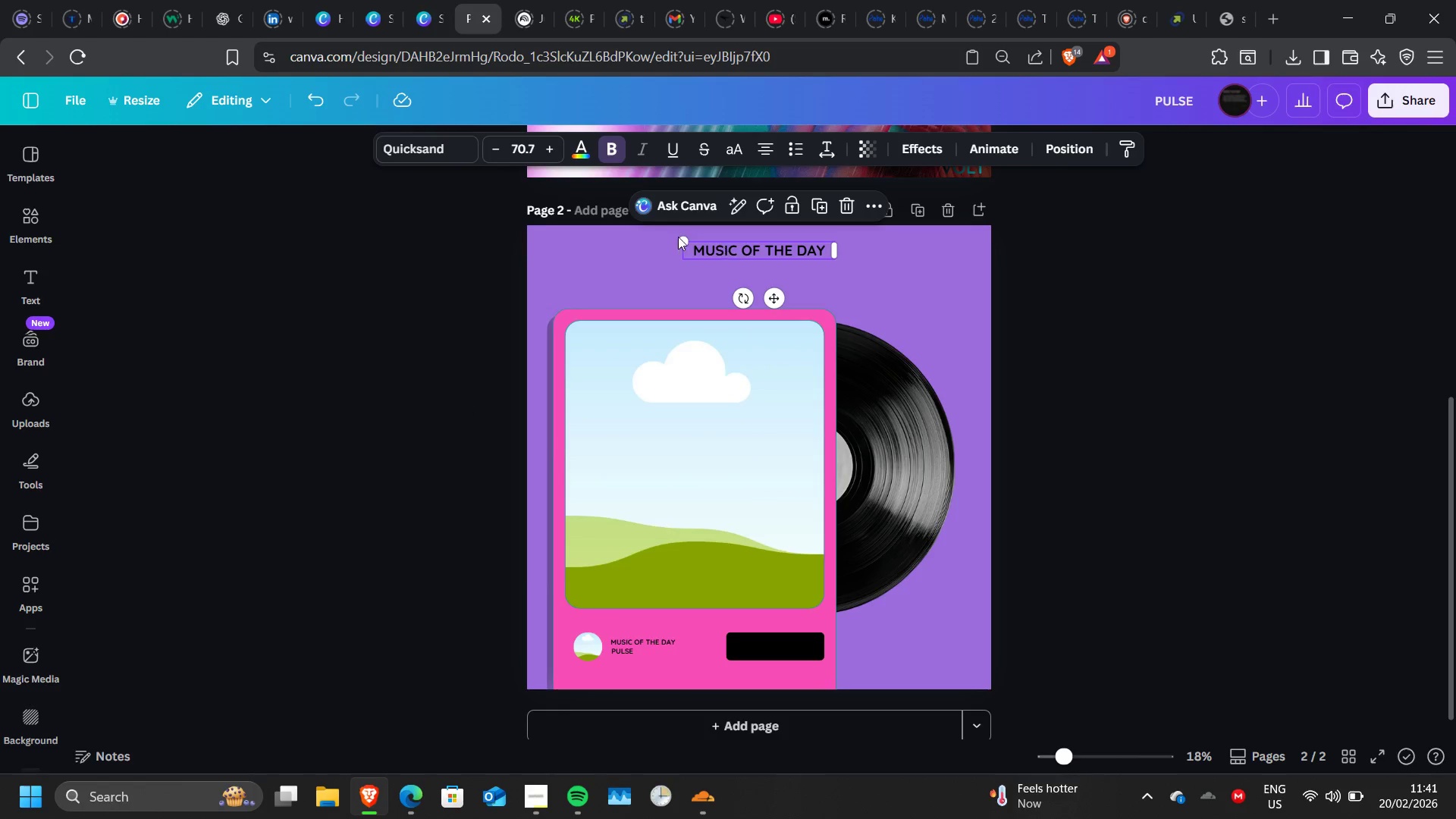 
left_click([39, 213])
 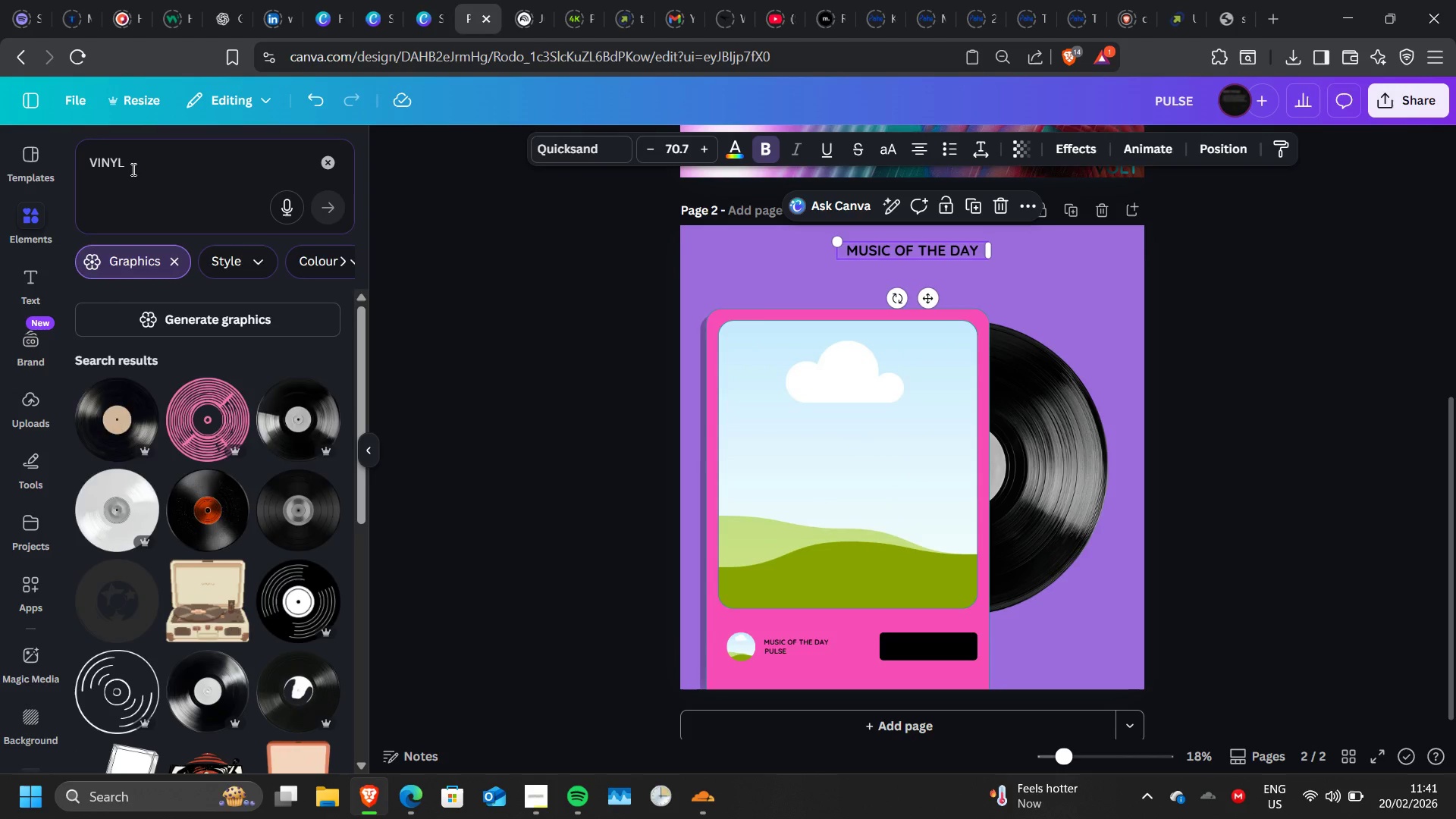 
left_click_drag(start_coordinate=[132, 169], to_coordinate=[71, 164])
 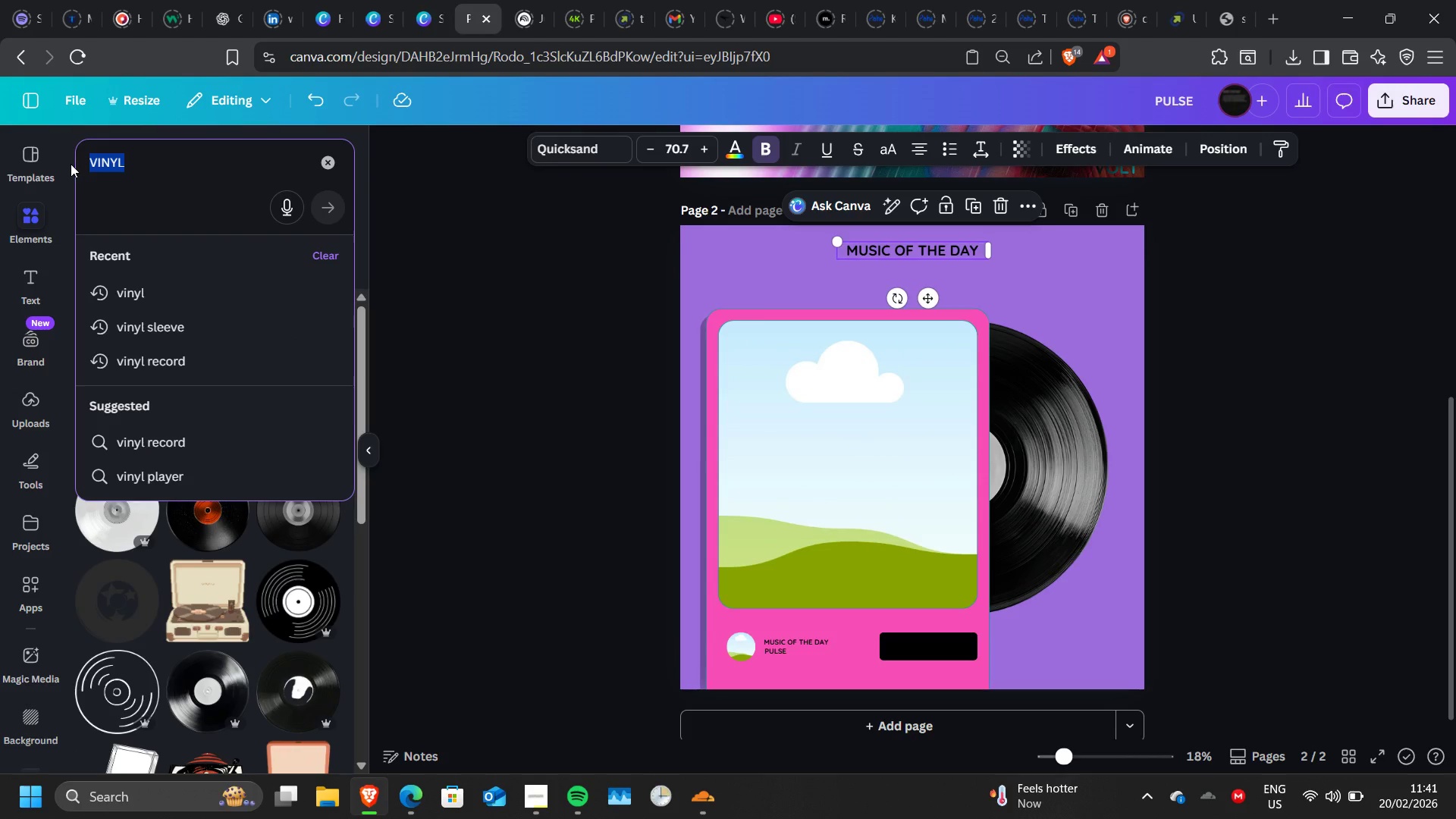 
type(ARROW)
 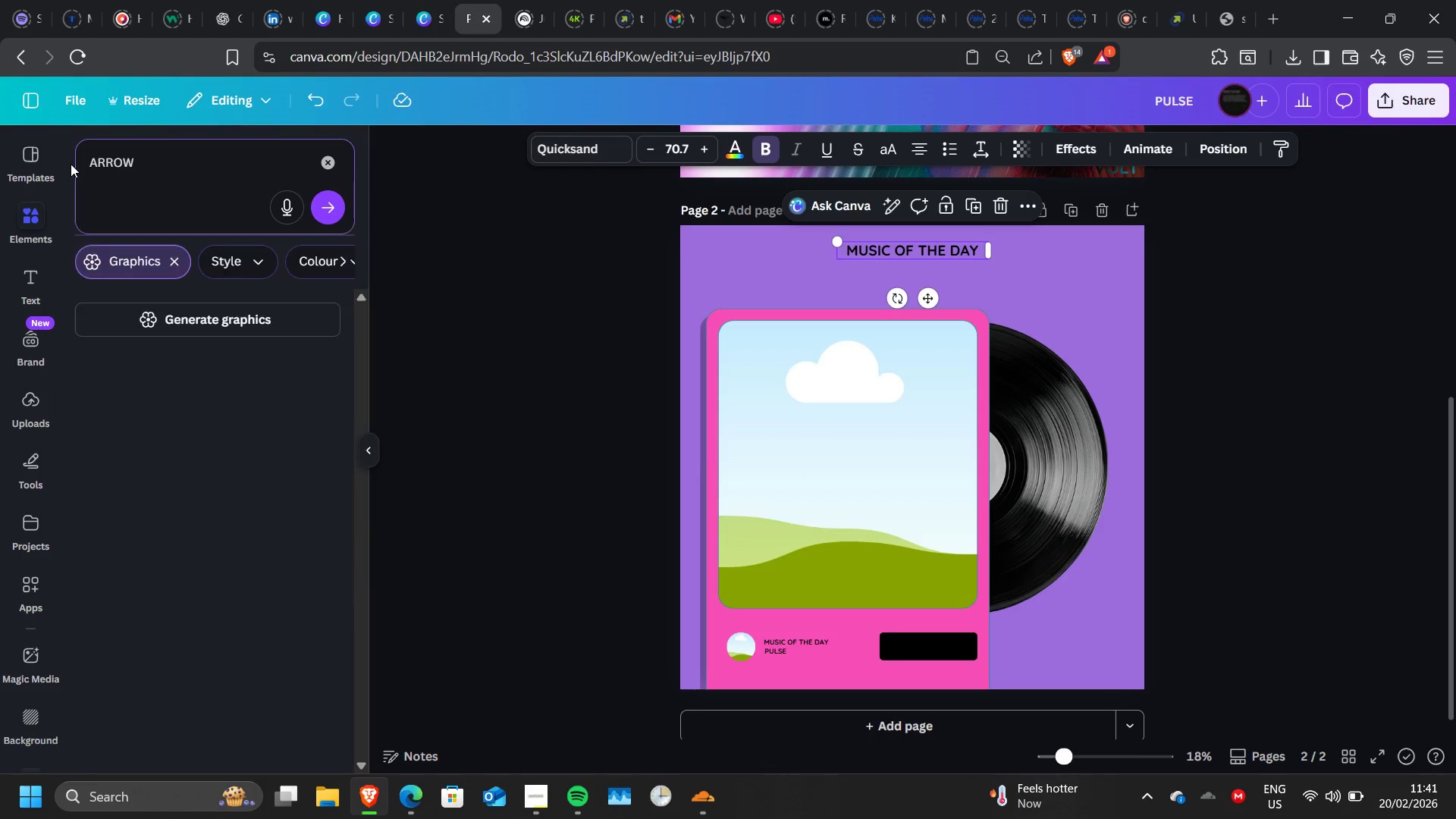 
key(Enter)
 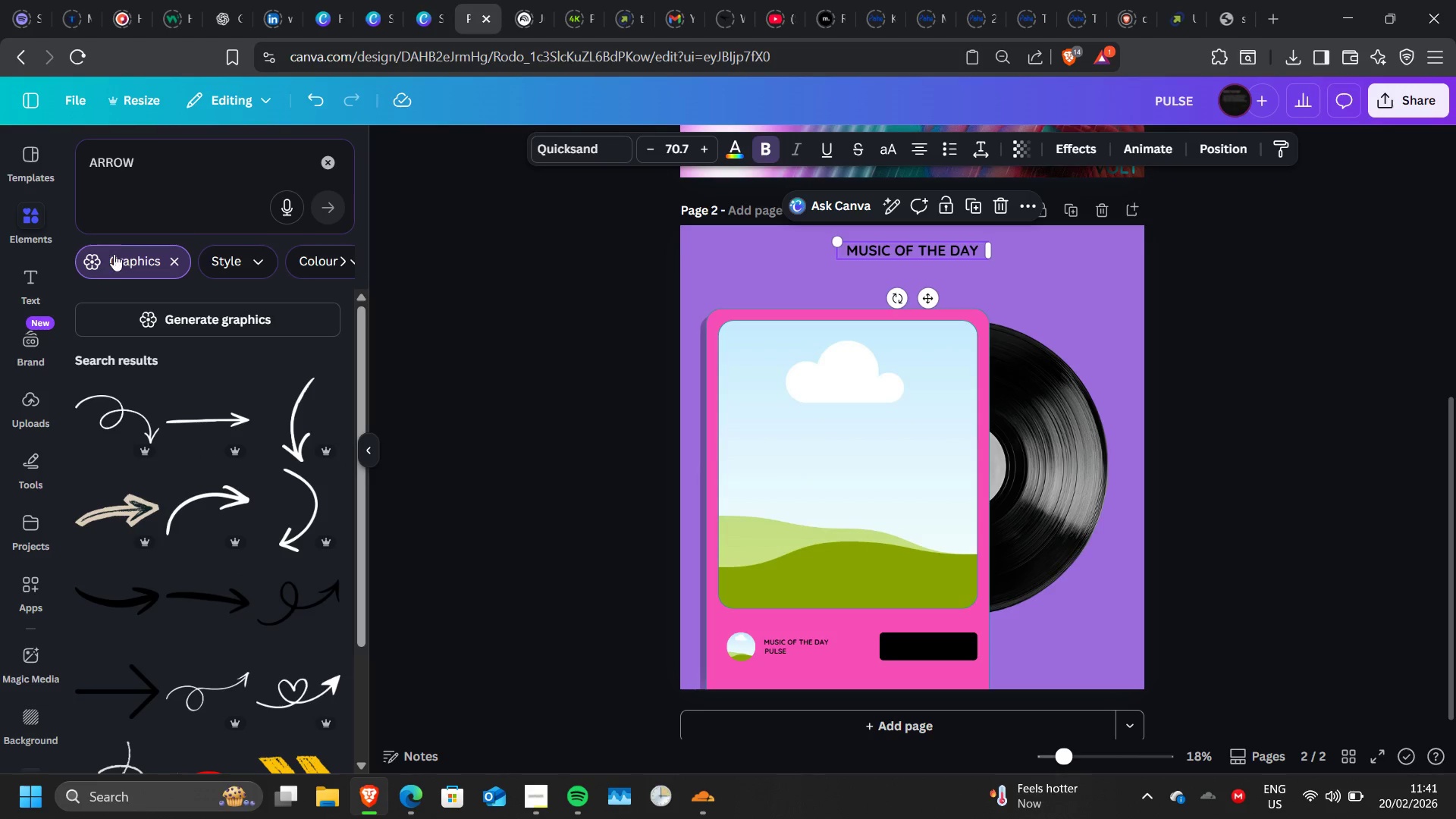 
scroll: coordinate [196, 512], scroll_direction: down, amount: 10.0
 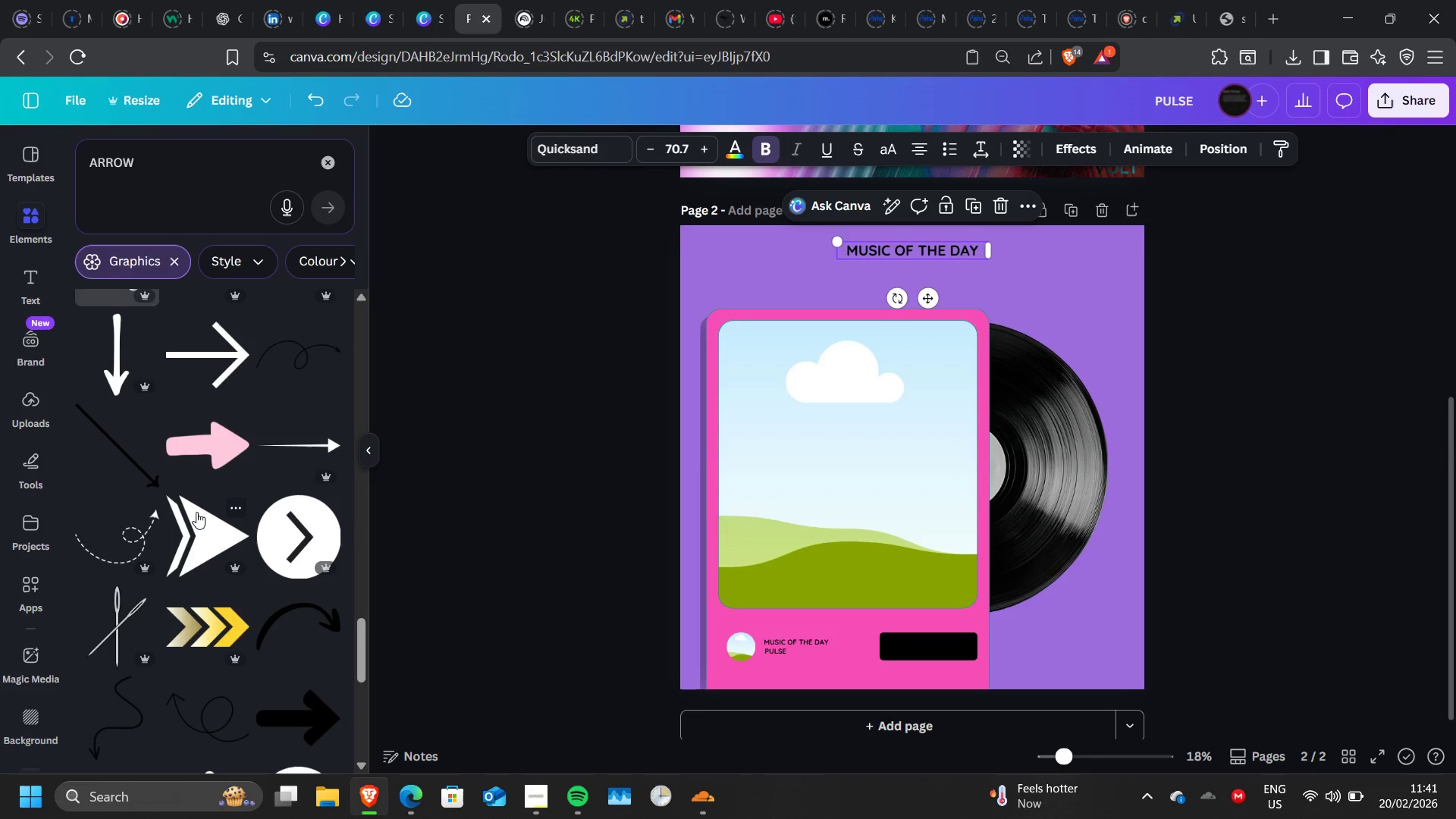 
scroll: coordinate [196, 512], scroll_direction: down, amount: 4.0
 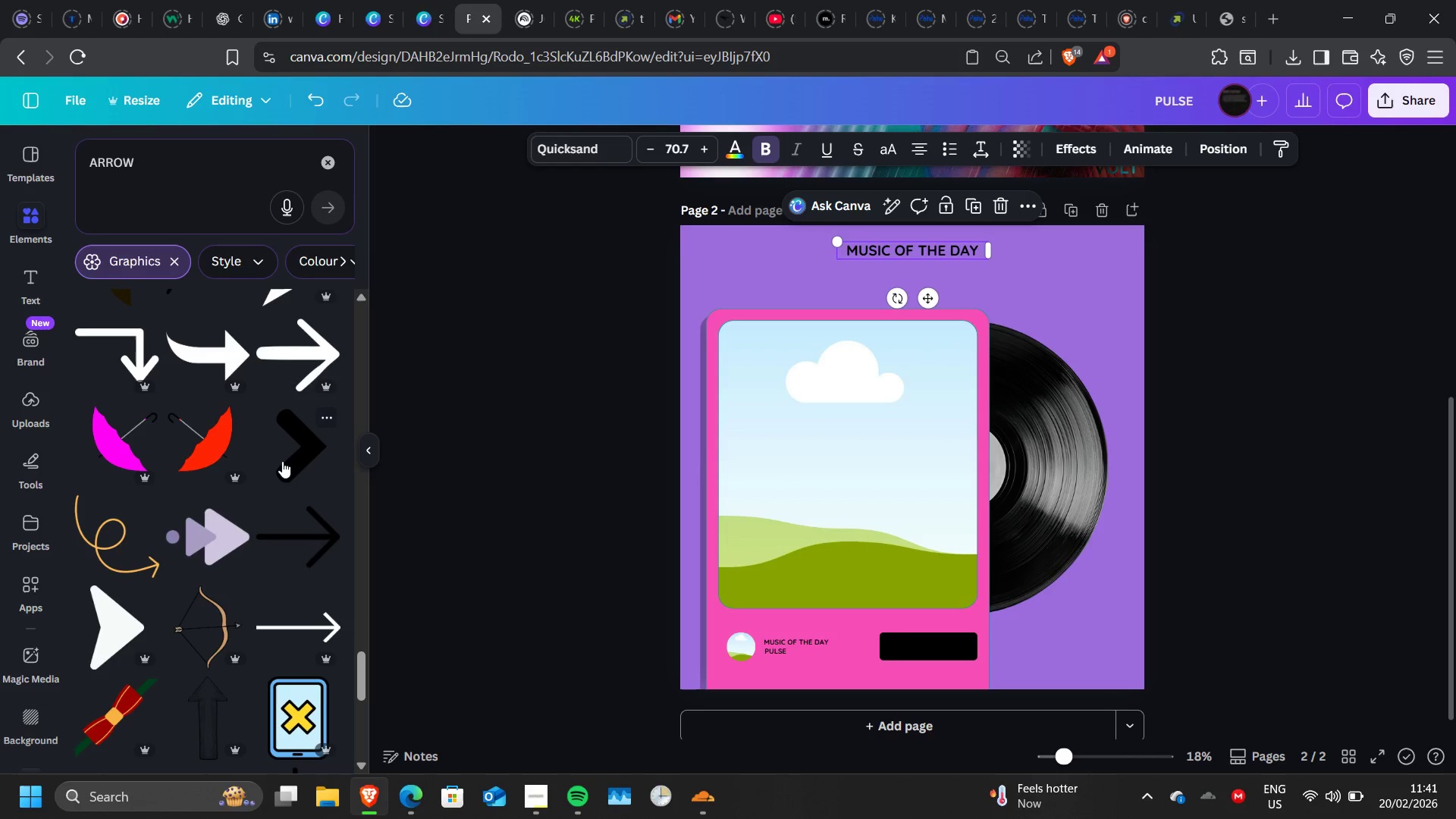 
left_click([282, 461])
 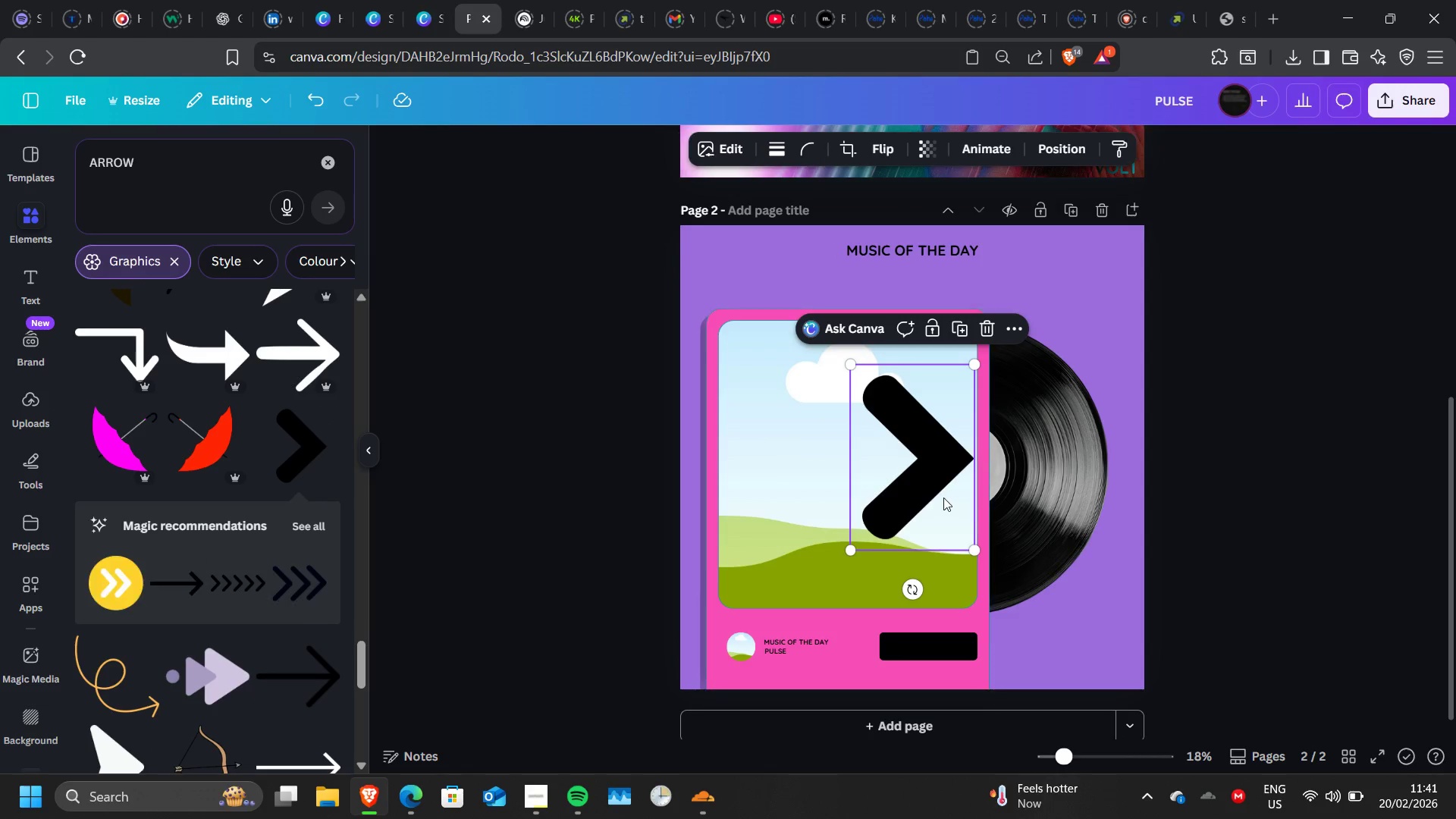 
left_click_drag(start_coordinate=[943, 497], to_coordinate=[817, 337])
 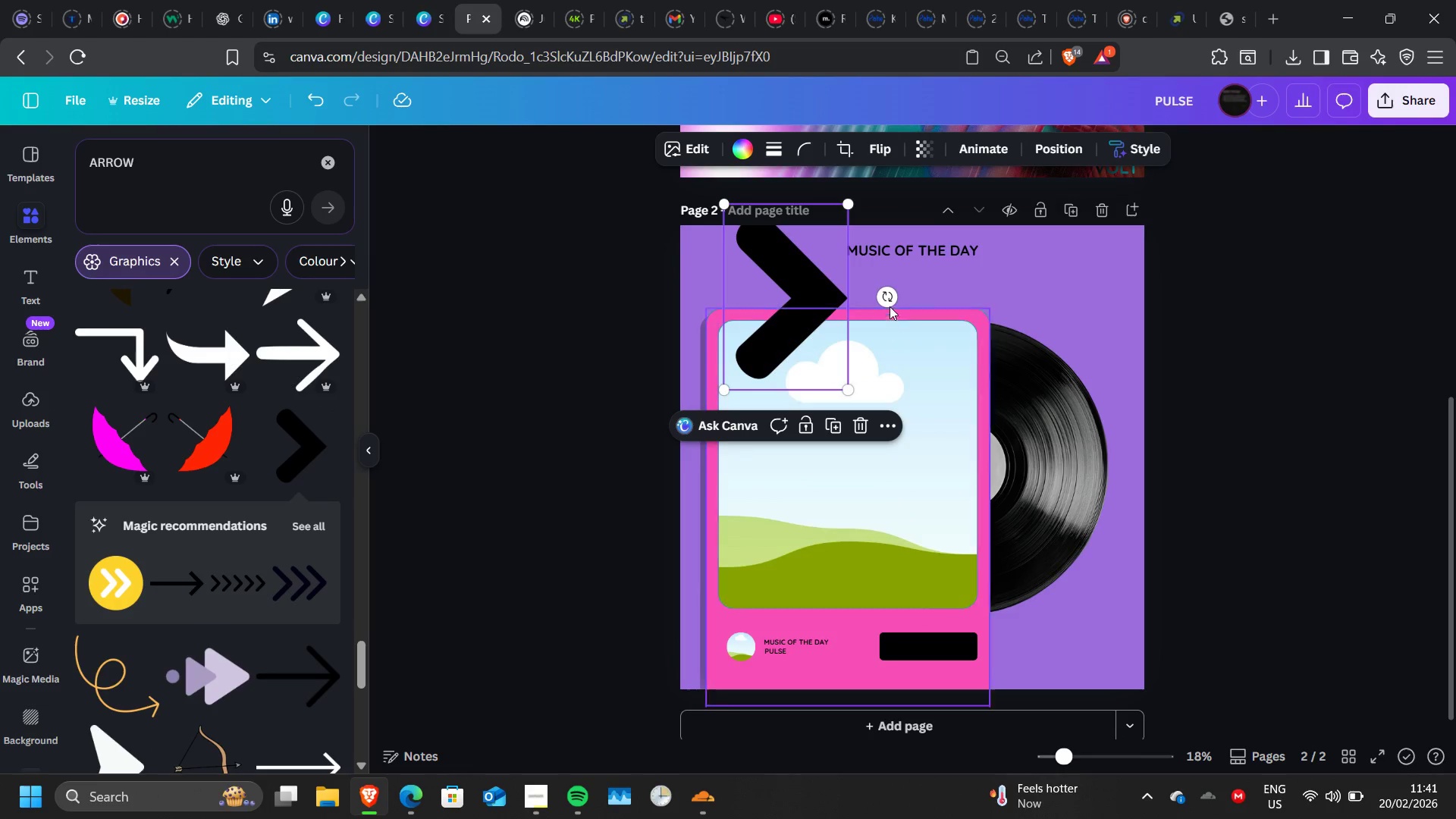 
left_click_drag(start_coordinate=[888, 296], to_coordinate=[791, 353])
 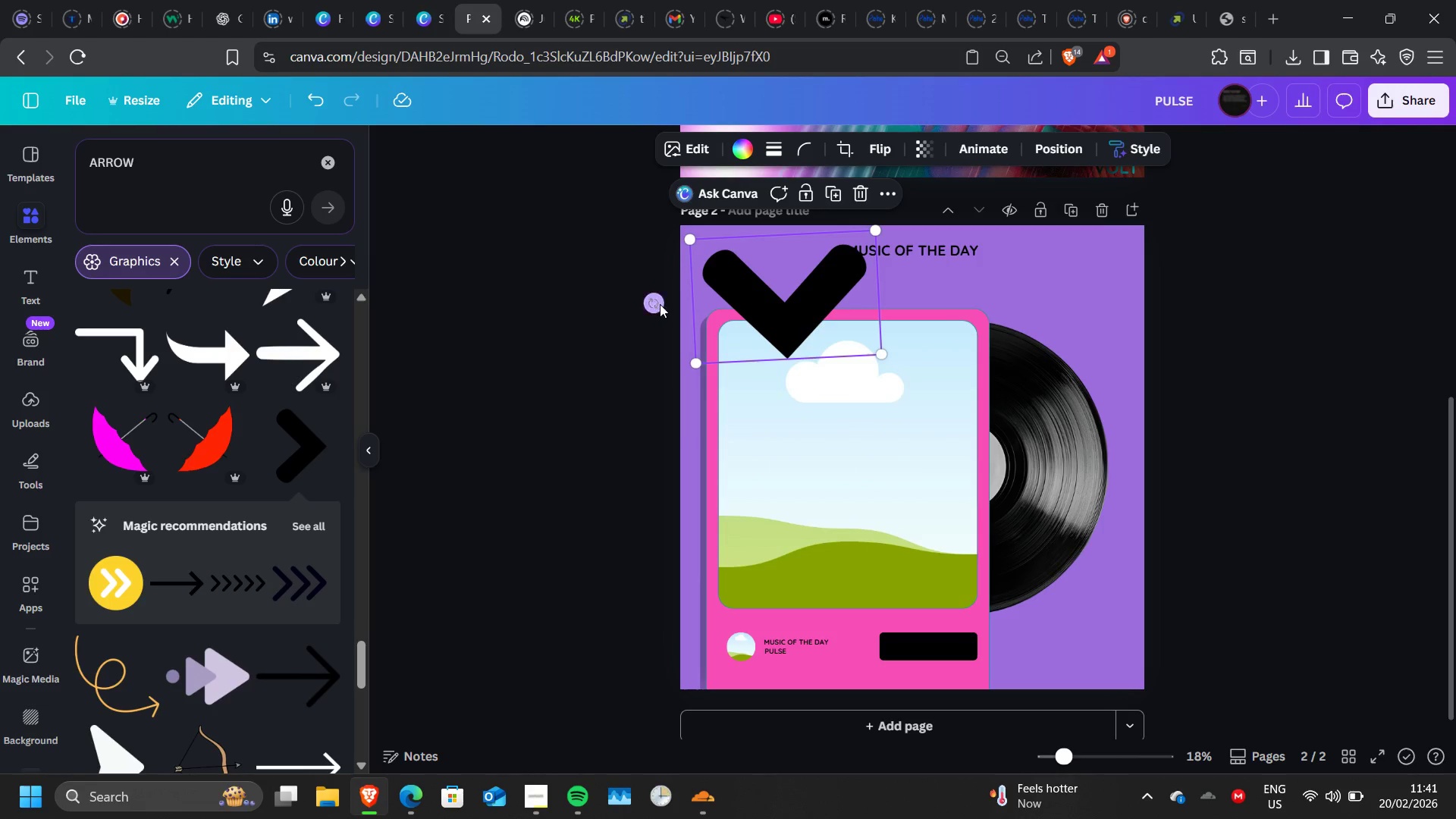 
left_click_drag(start_coordinate=[660, 303], to_coordinate=[649, 297])
 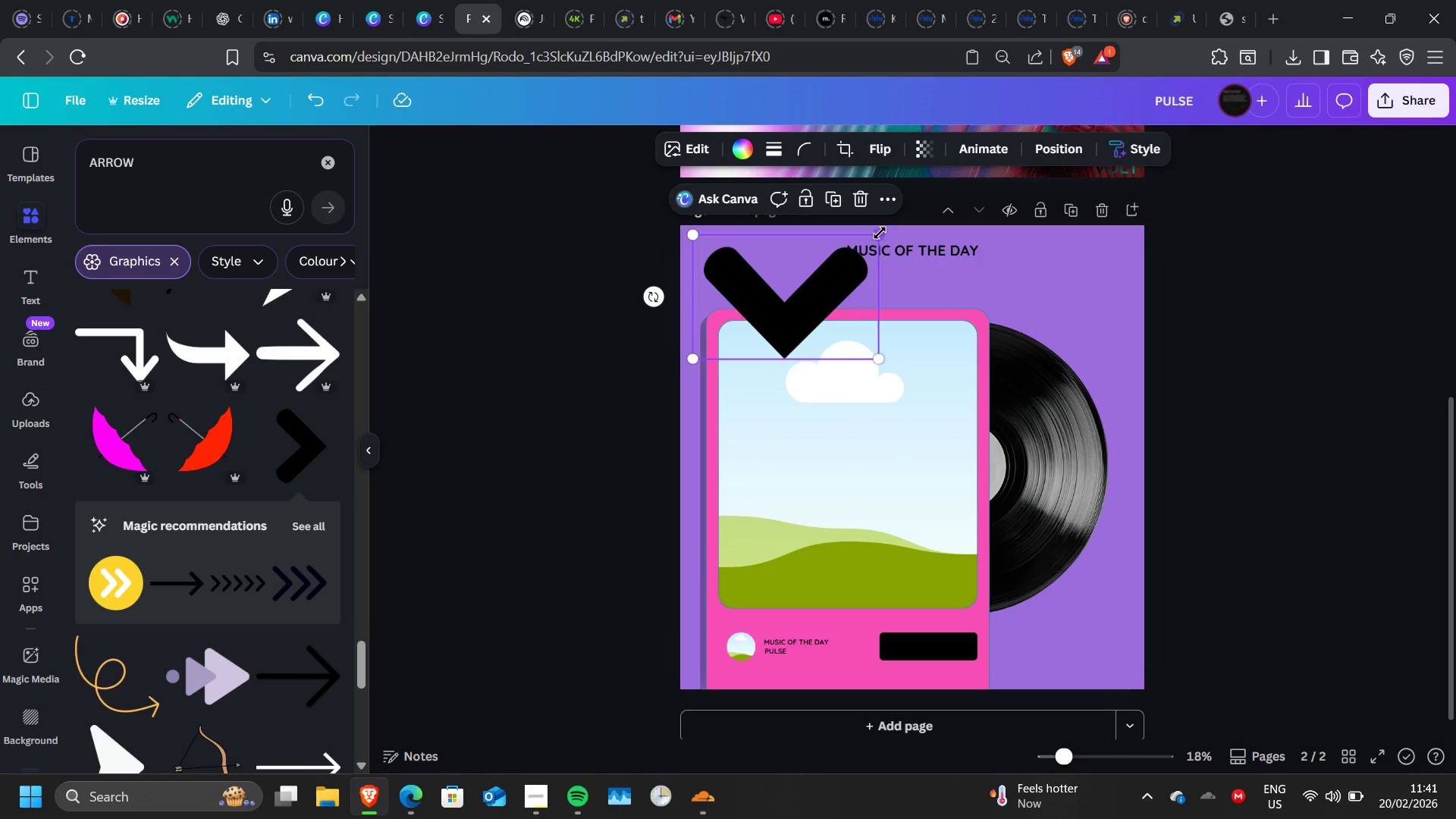 
left_click_drag(start_coordinate=[880, 233], to_coordinate=[723, 349])
 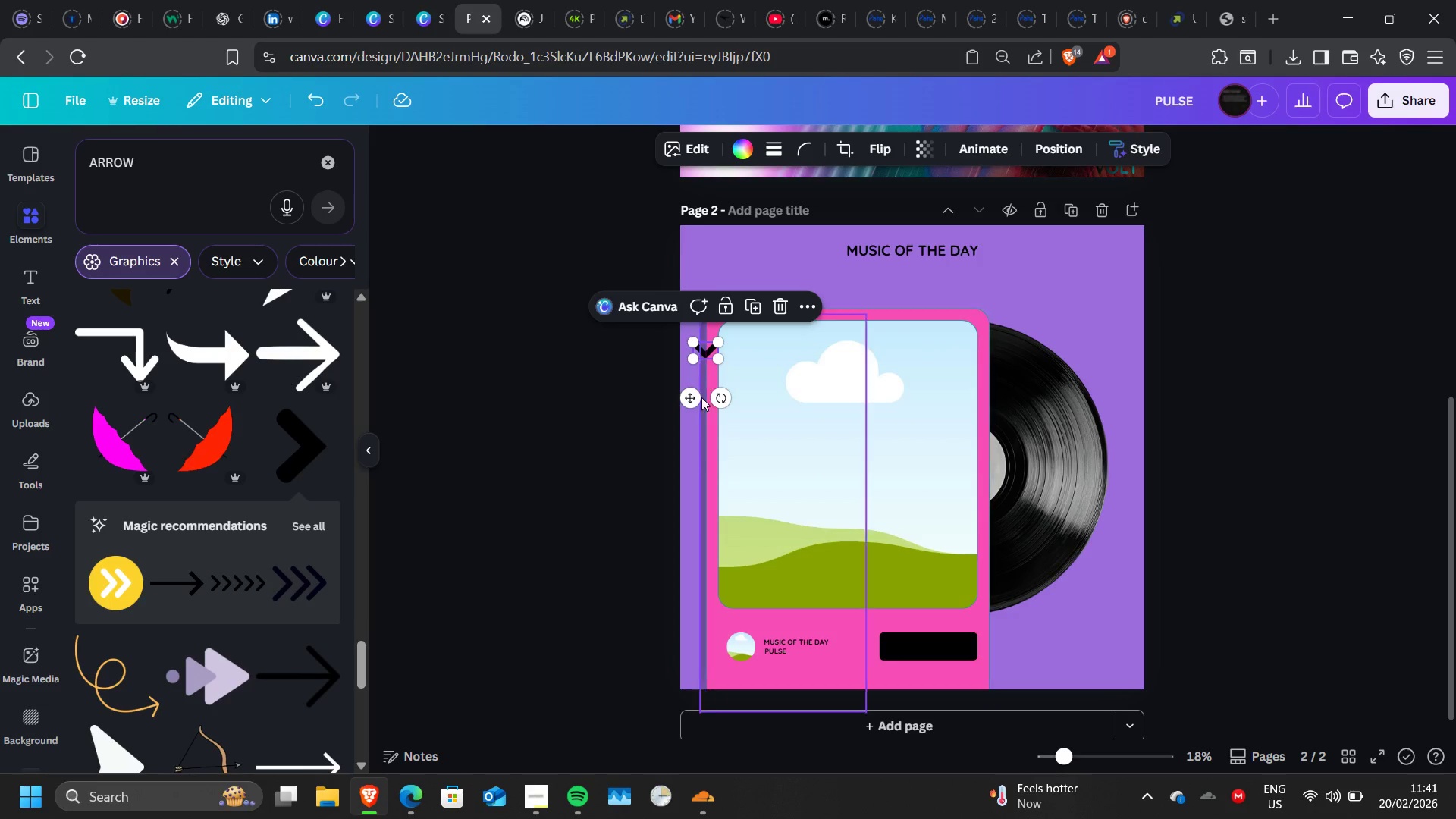 
left_click_drag(start_coordinate=[691, 401], to_coordinate=[698, 304])
 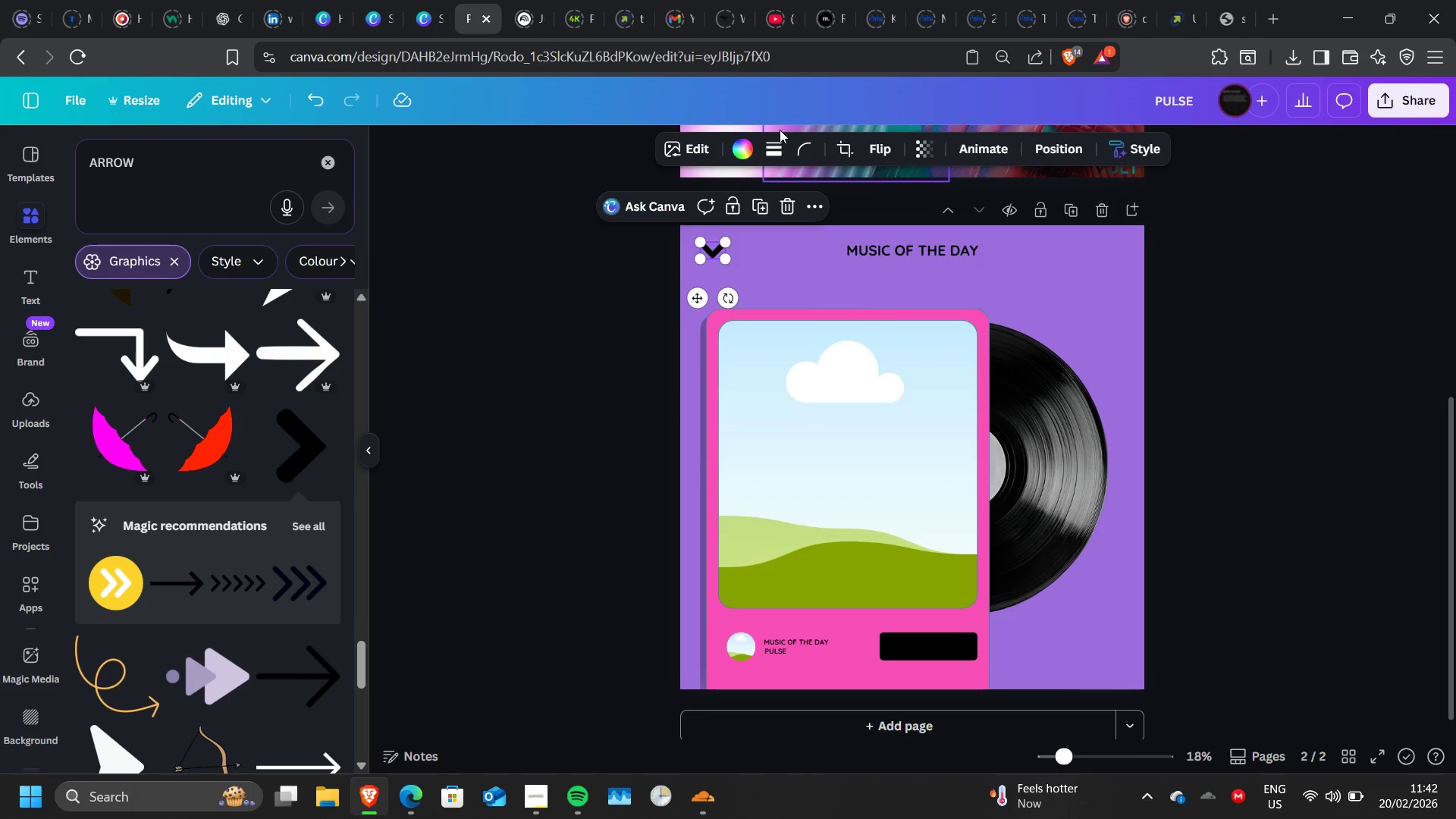 
left_click([780, 136])
 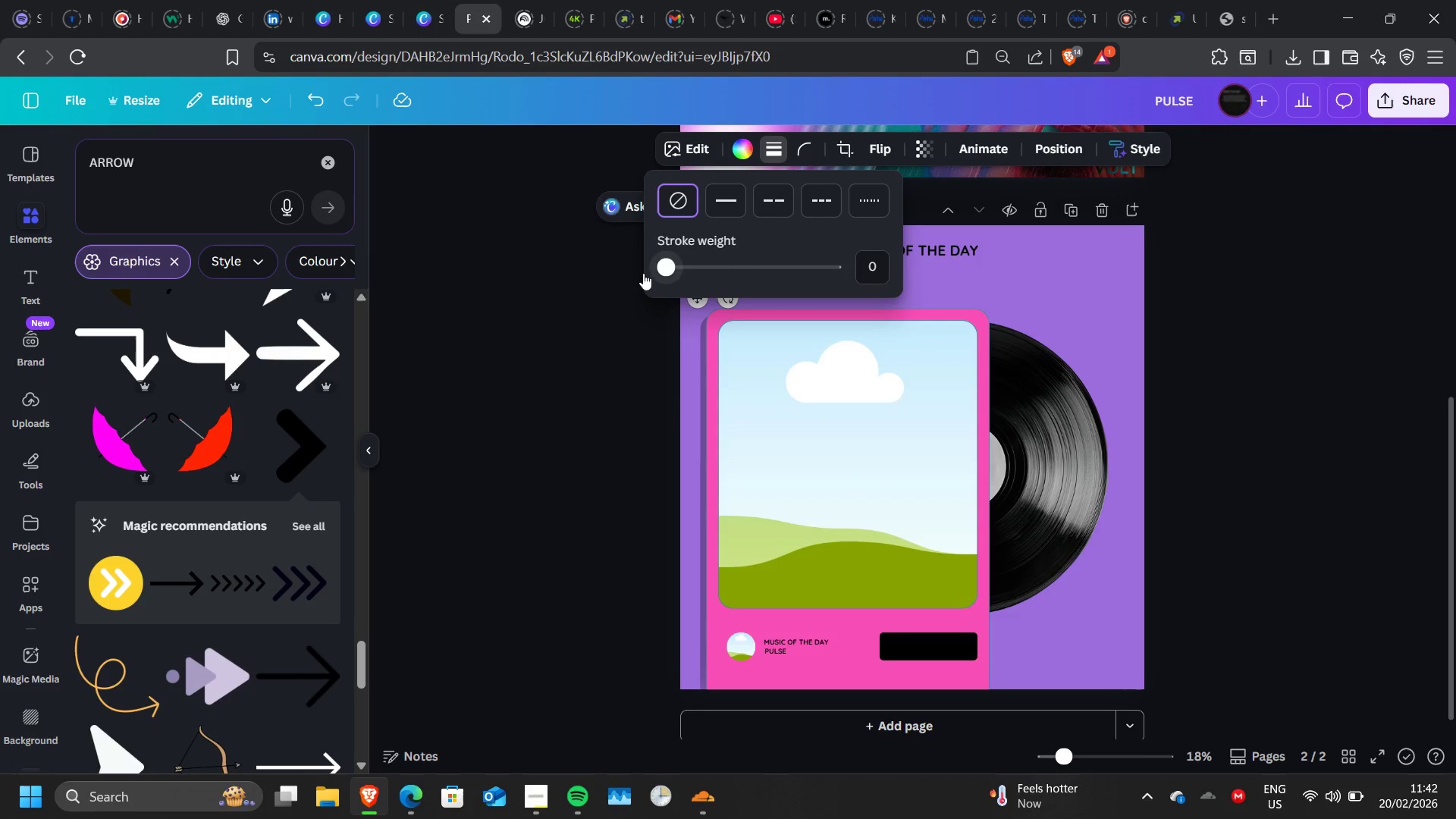 
left_click([608, 286])
 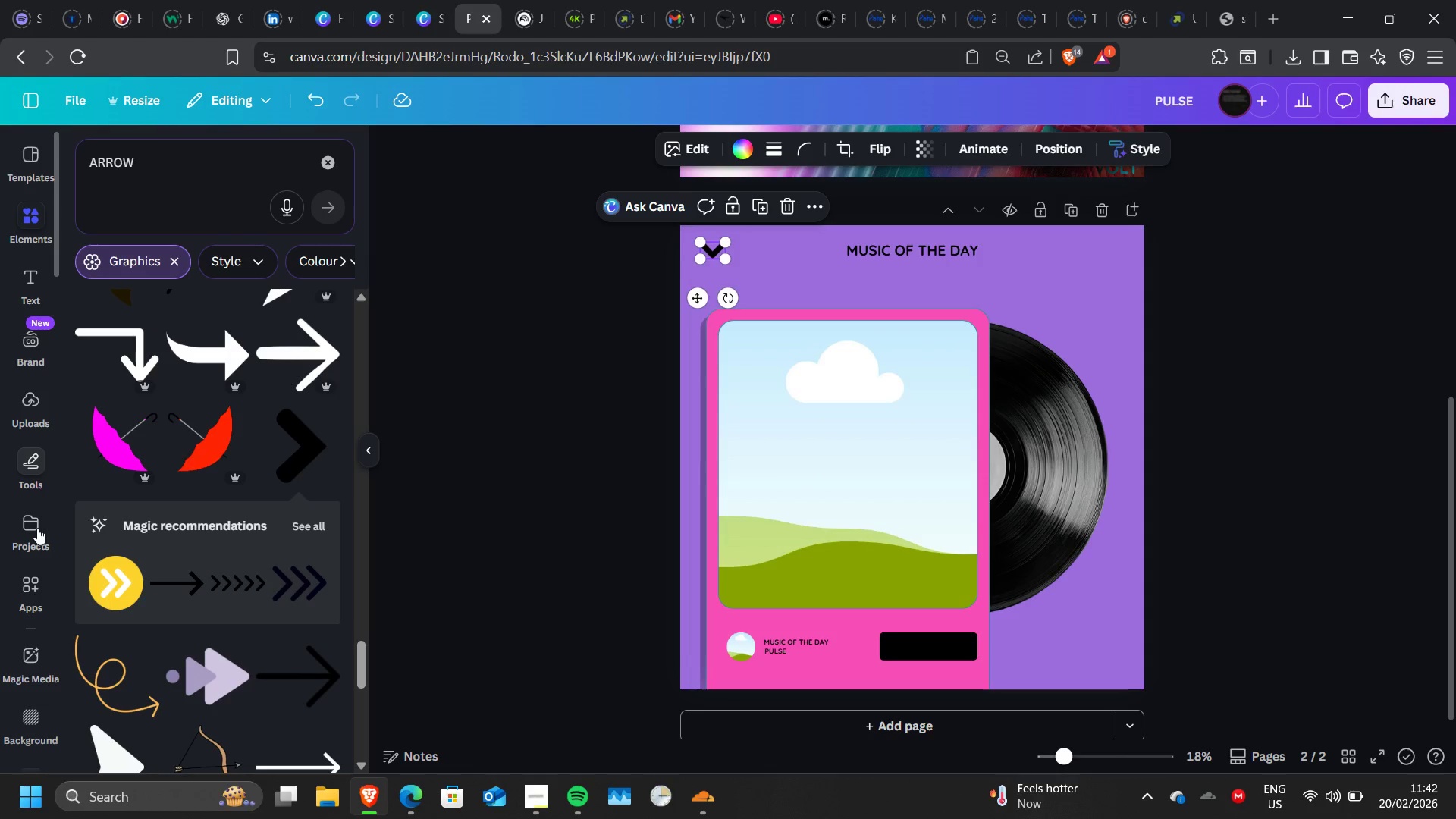 
scroll: coordinate [121, 560], scroll_direction: down, amount: 1.0
 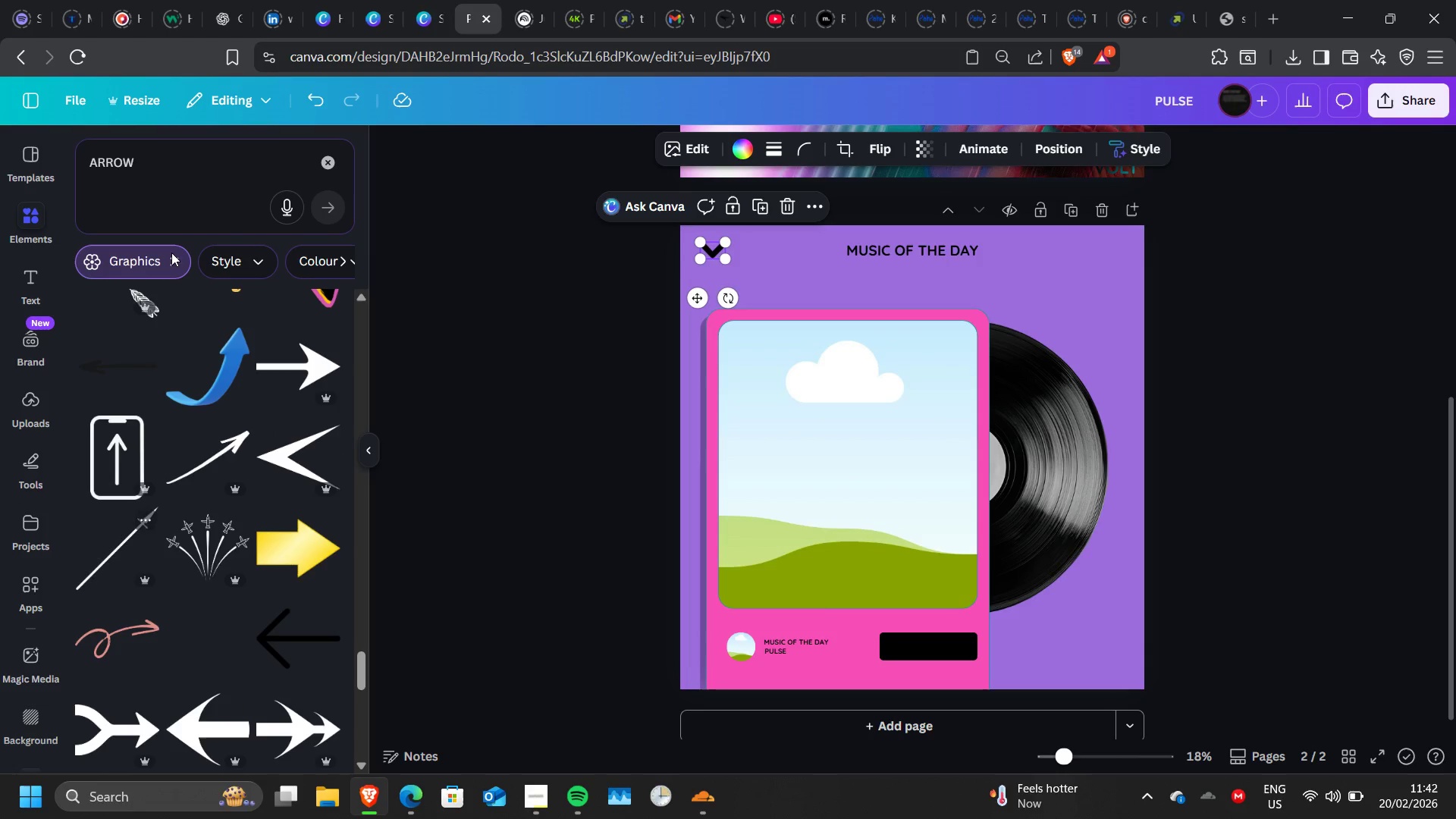 
left_click_drag(start_coordinate=[184, 171], to_coordinate=[85, 163])
 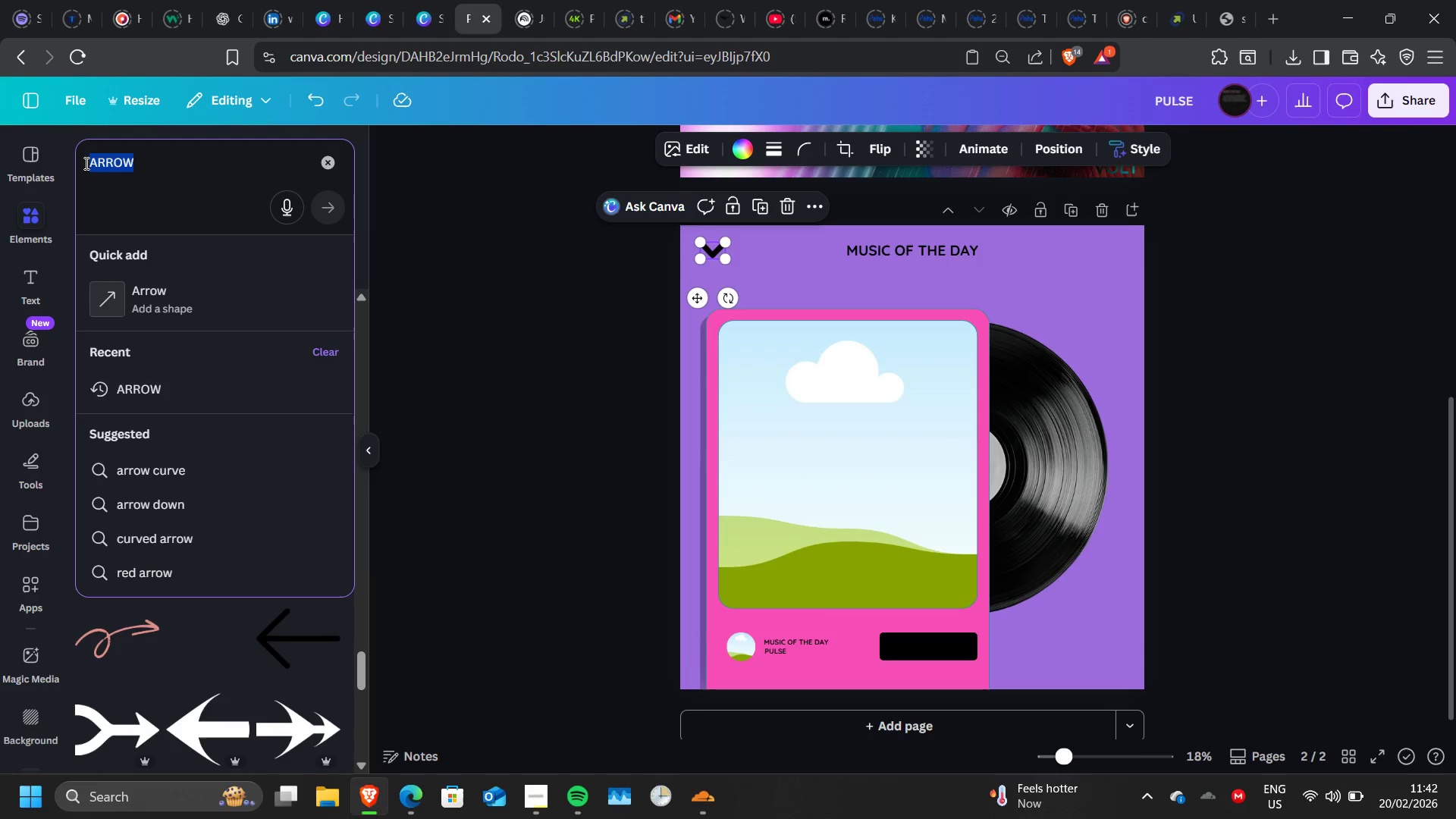 
type(HAMBURGER UI)
 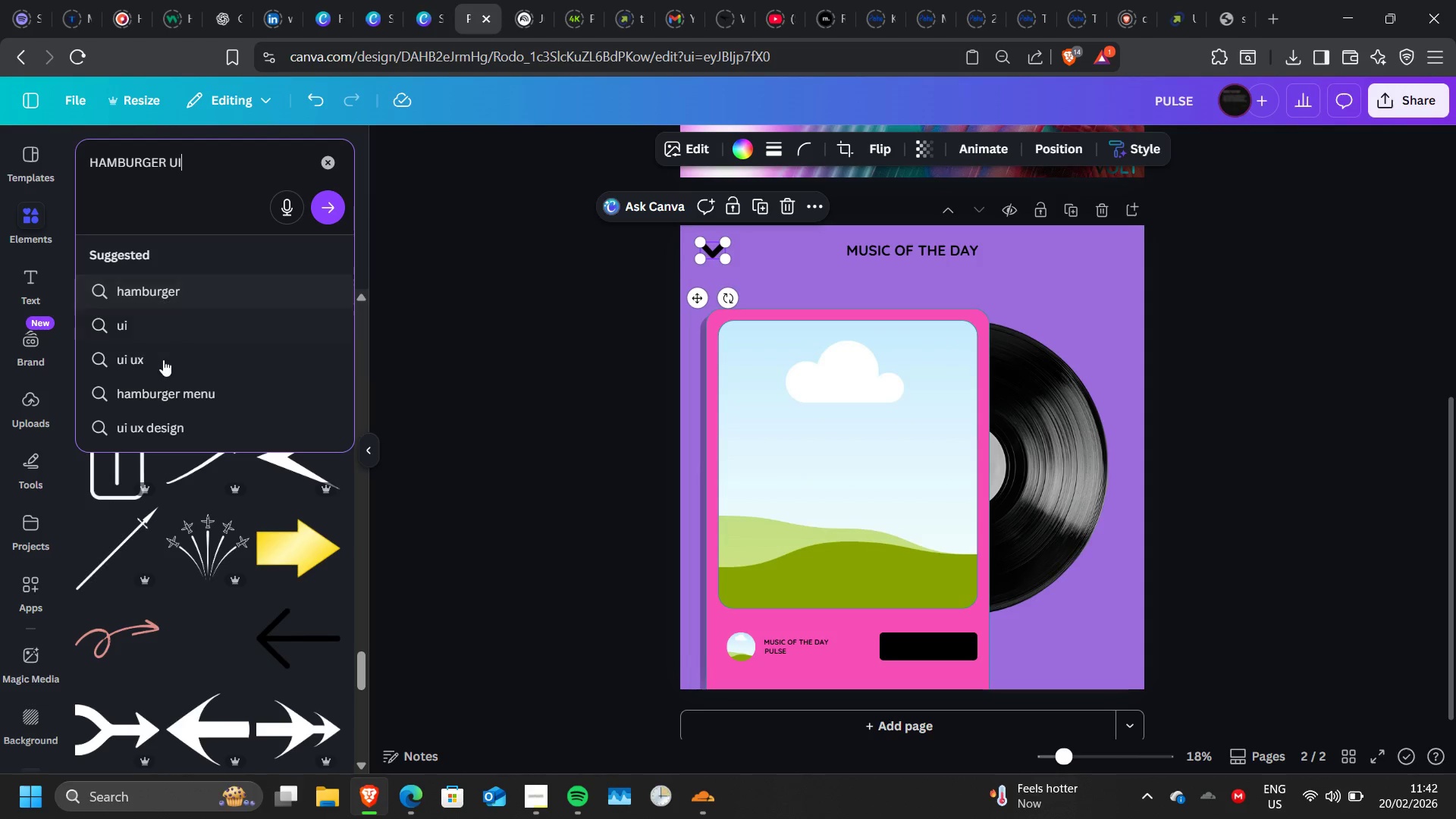 
left_click([171, 392])
 